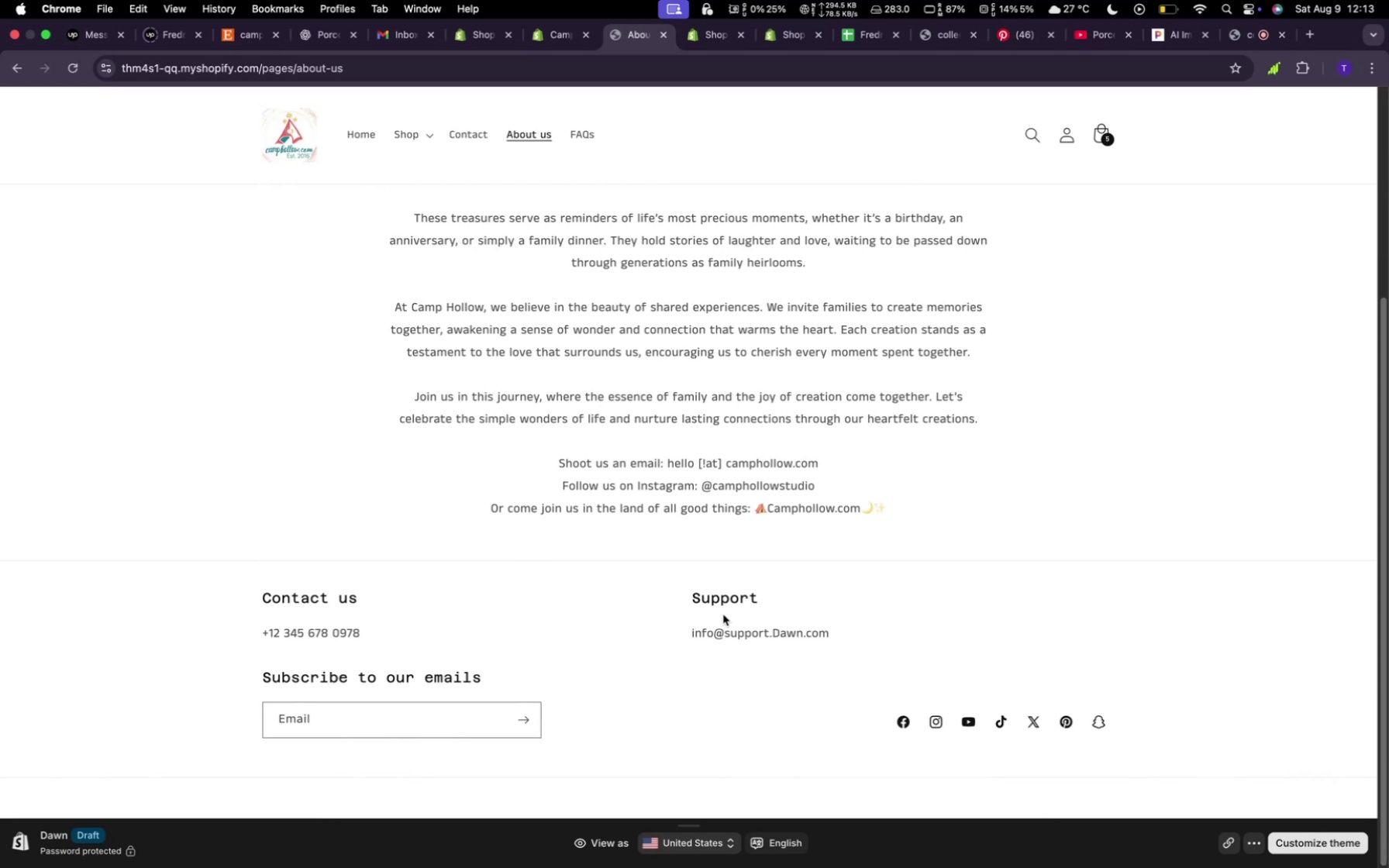 
scroll: coordinate [727, 610], scroll_direction: up, amount: 24.0
 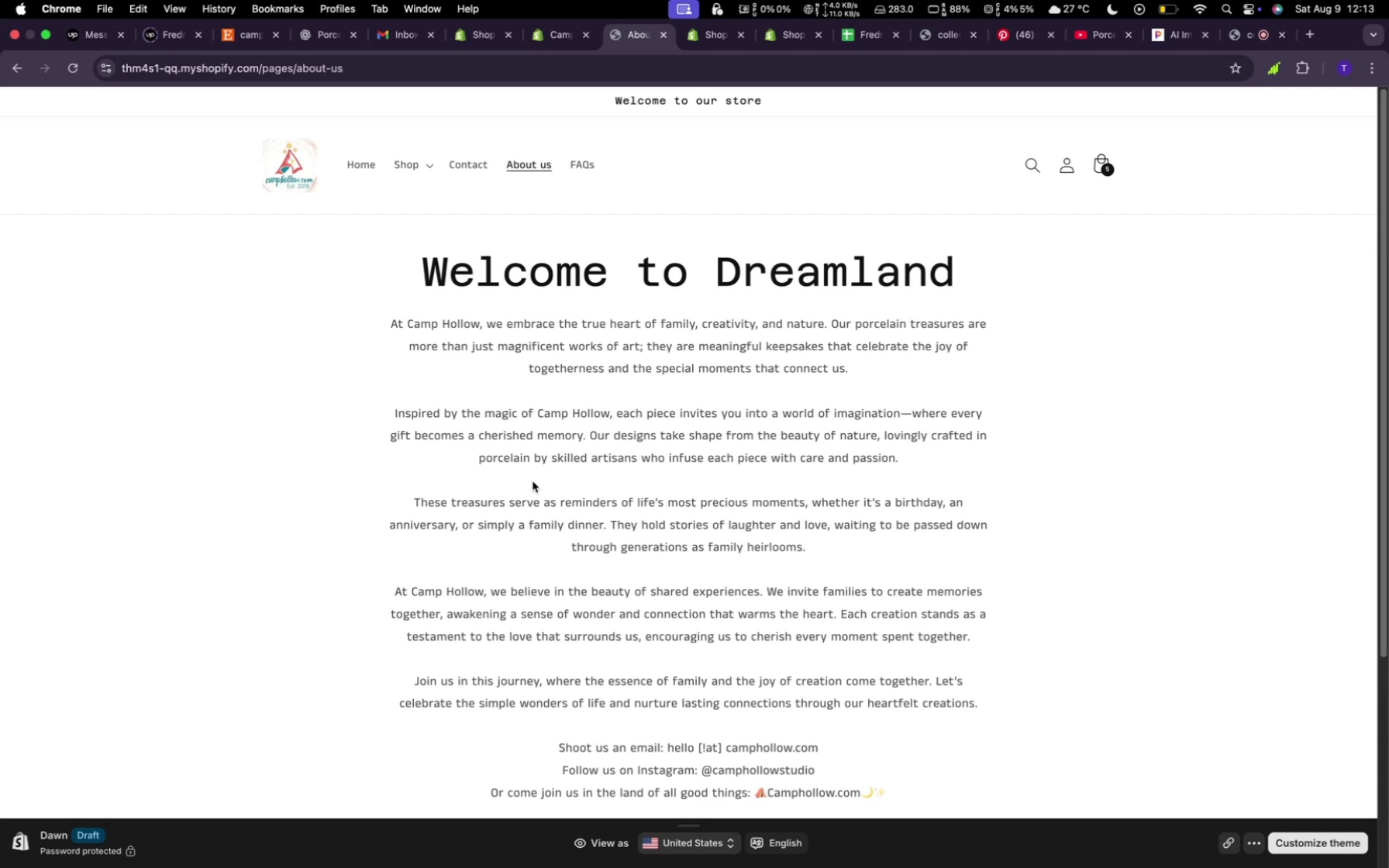 
wait(16.62)
 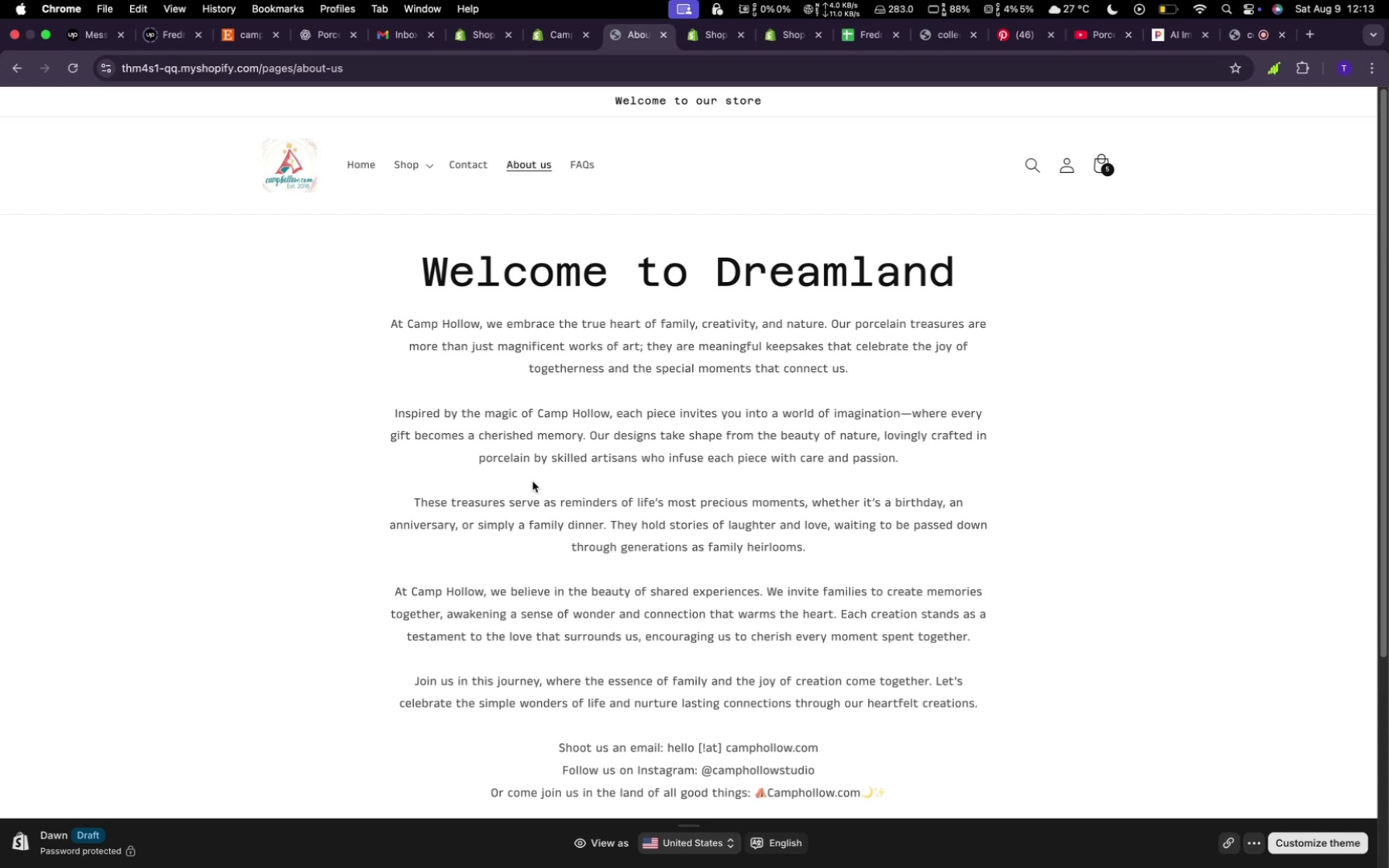 
left_click([590, 164])
 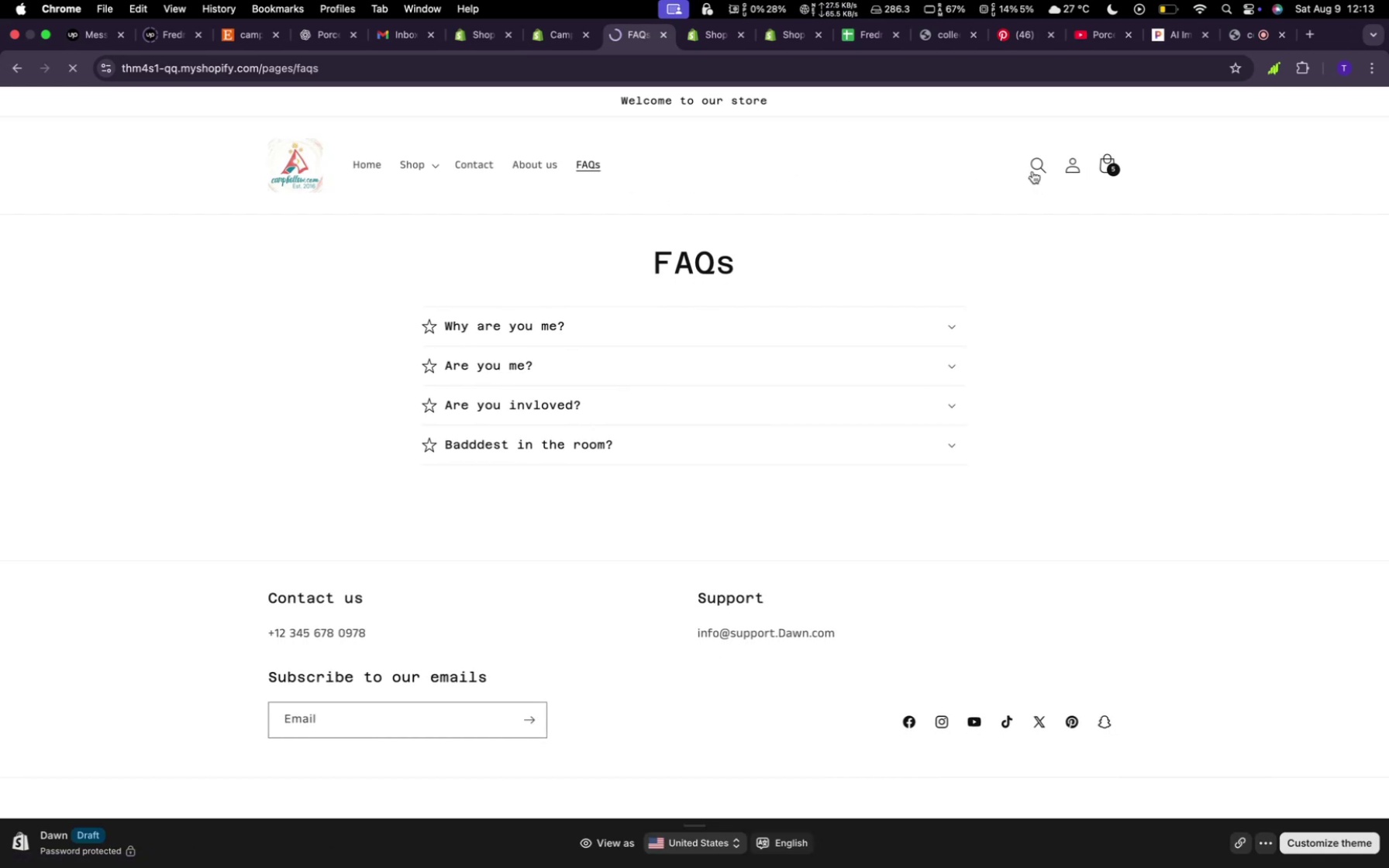 
wait(9.85)
 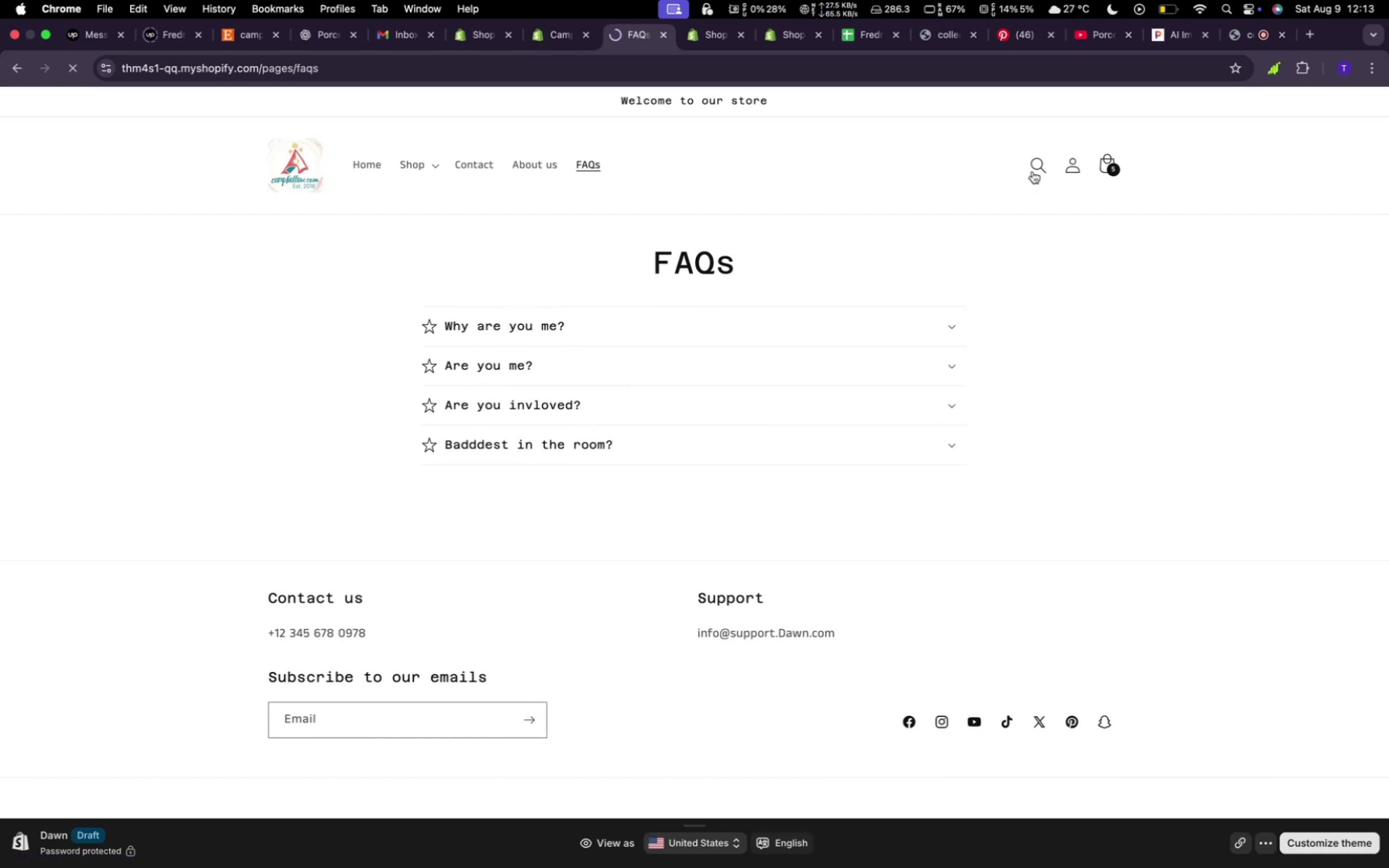 
left_click([663, 40])
 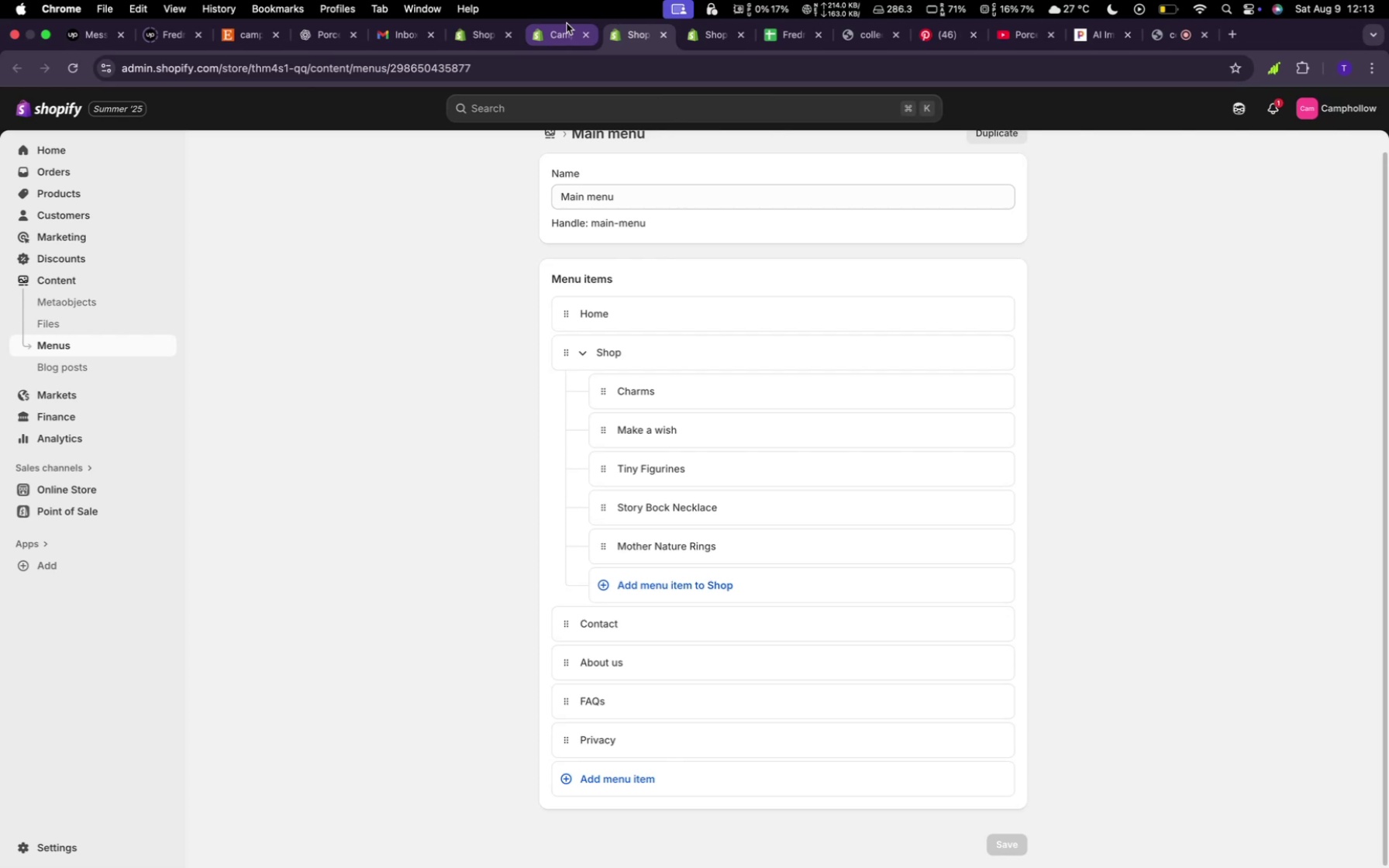 
left_click([566, 29])
 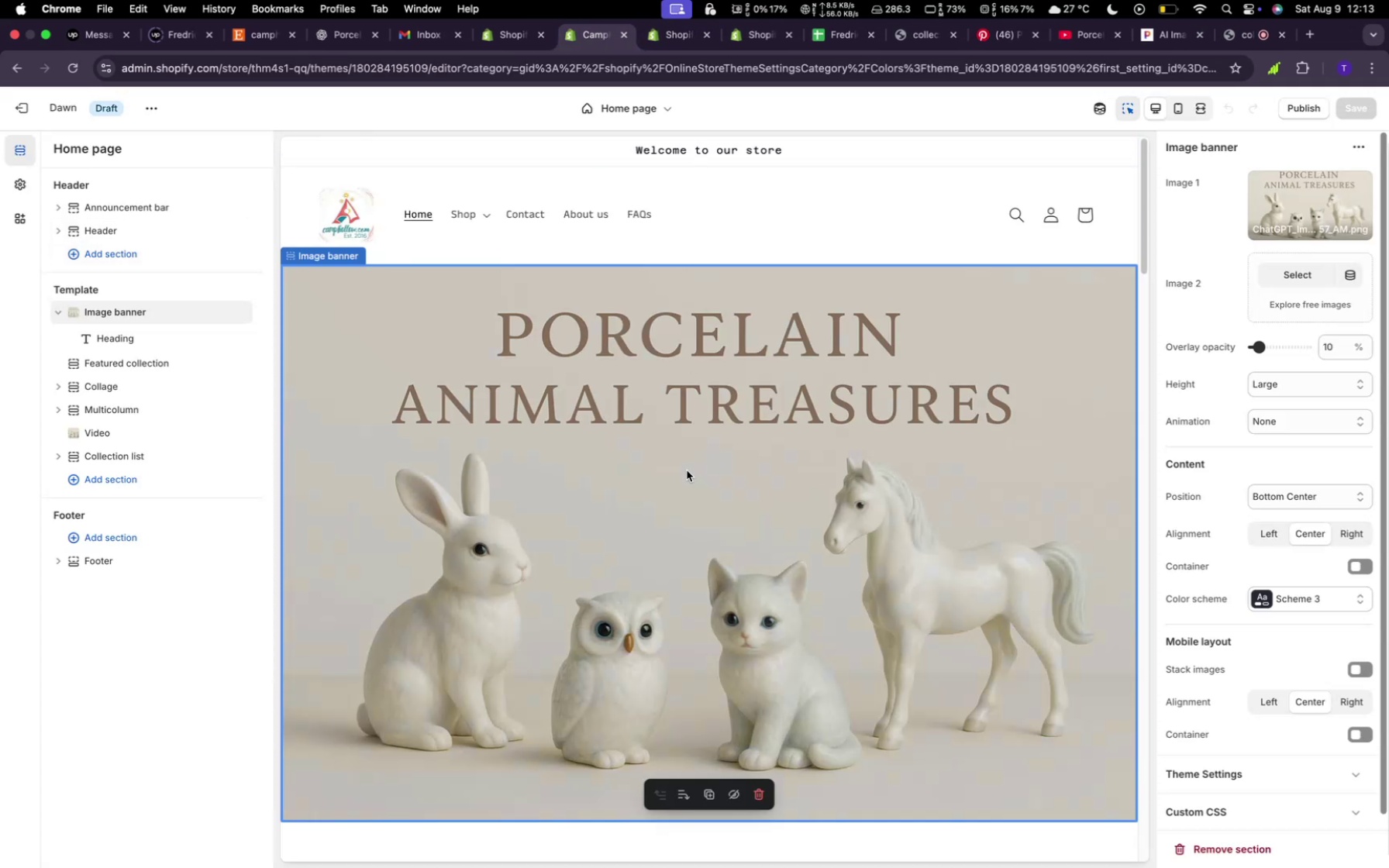 
scroll: coordinate [681, 483], scroll_direction: down, amount: 69.0
 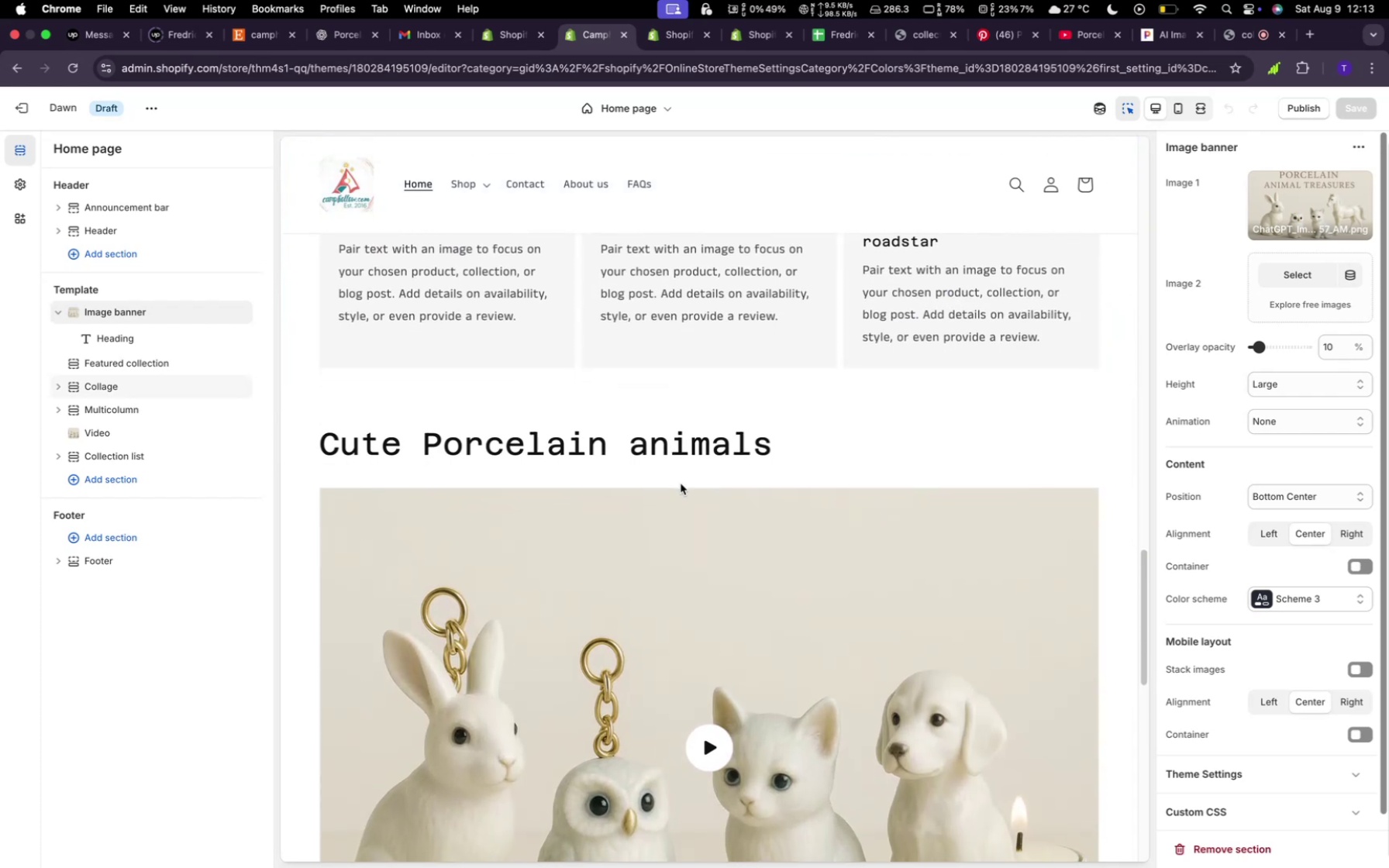 
scroll: coordinate [681, 484], scroll_direction: down, amount: 4.0
 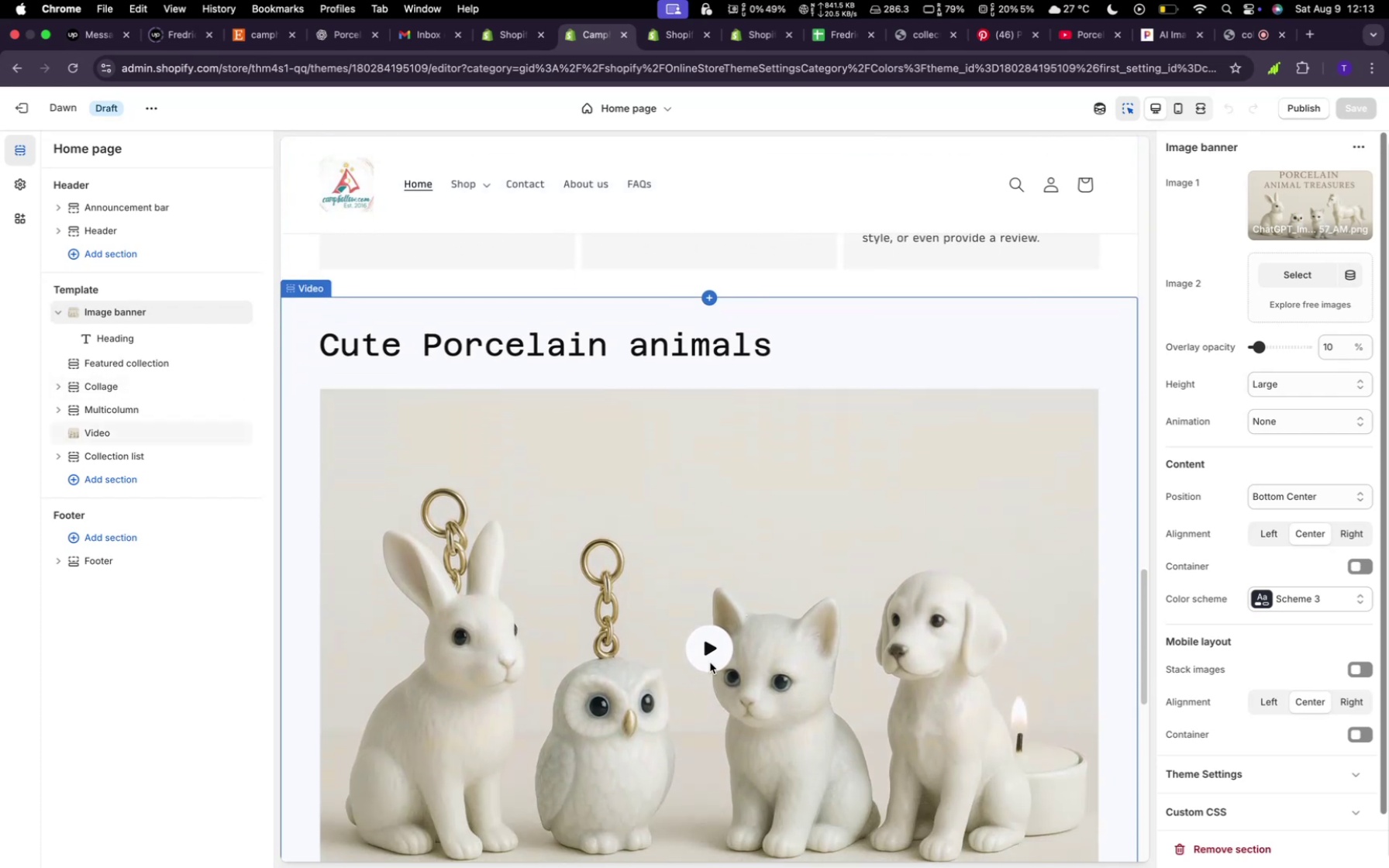 
left_click([710, 660])
 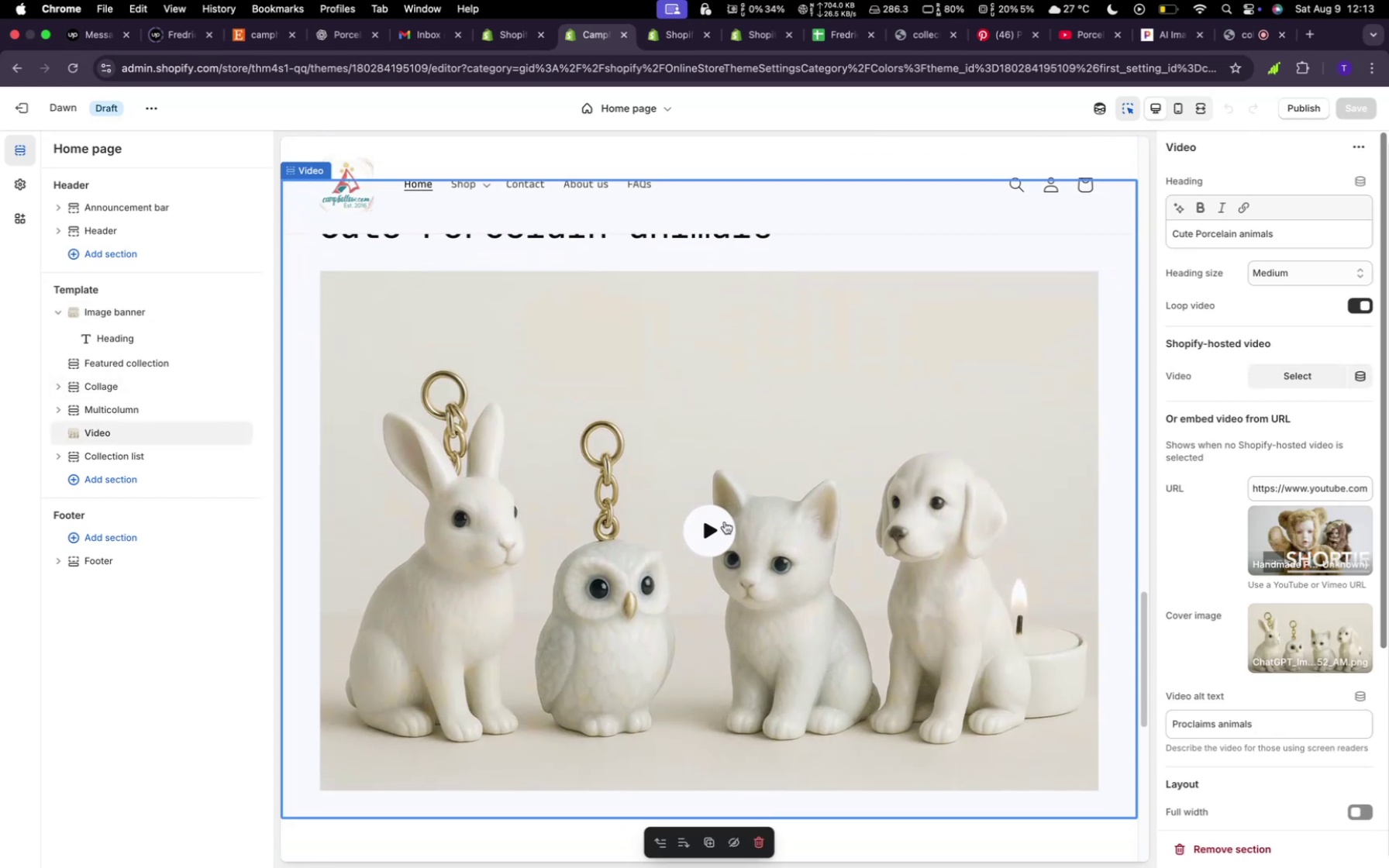 
left_click([708, 528])
 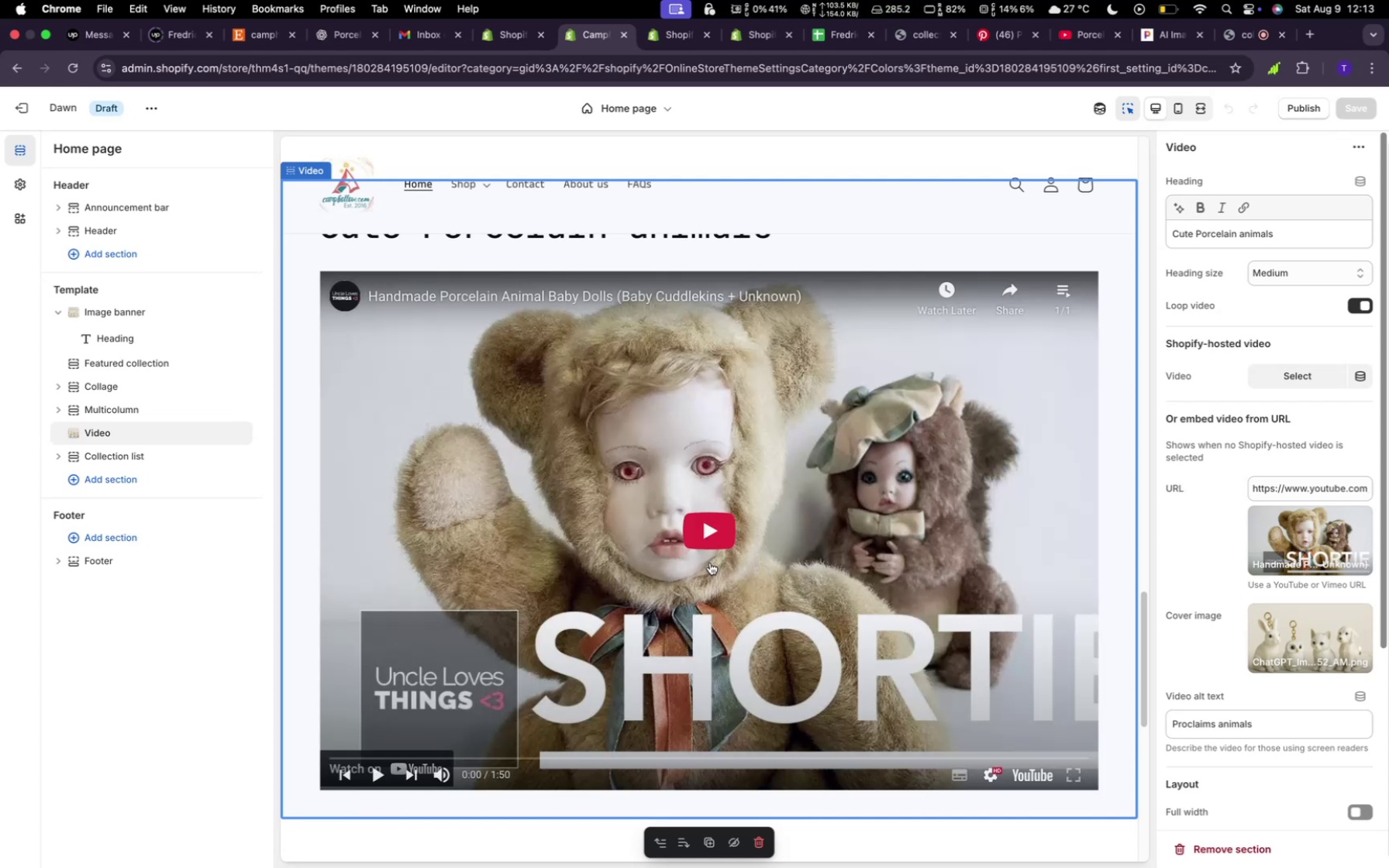 
wait(7.37)
 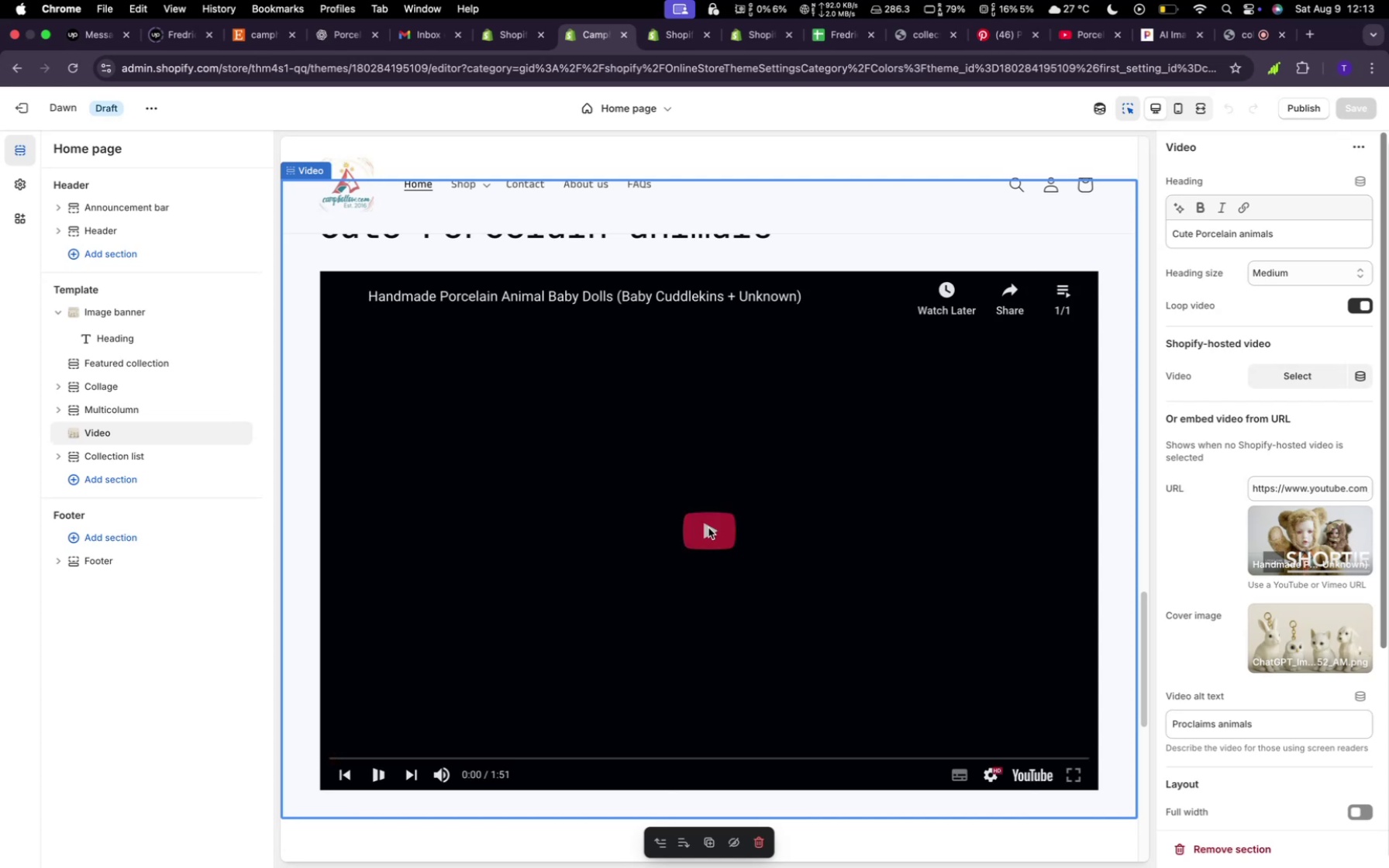 
scroll: coordinate [799, 604], scroll_direction: down, amount: 16.0
 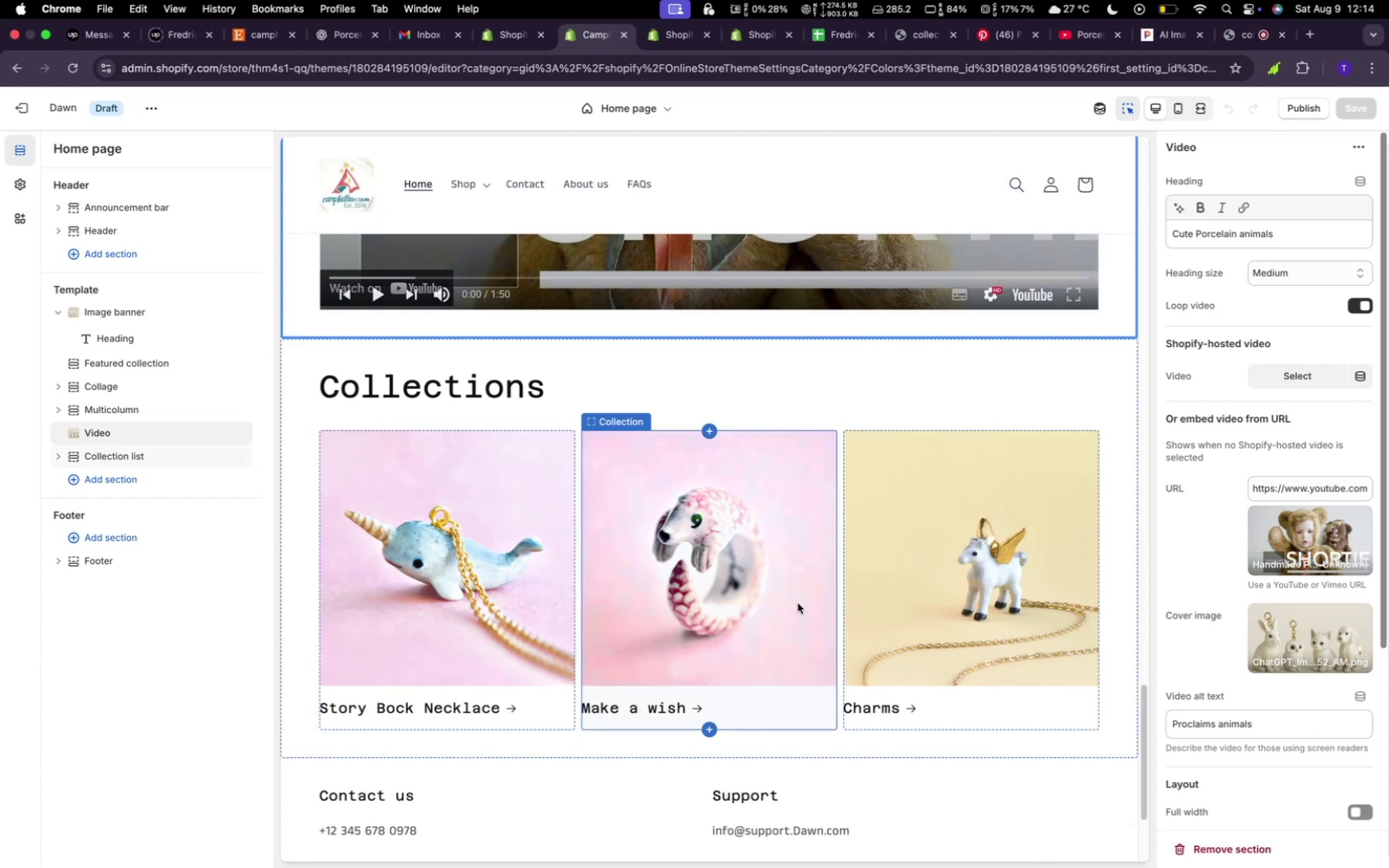 
scroll: coordinate [798, 603], scroll_direction: up, amount: 9.0
 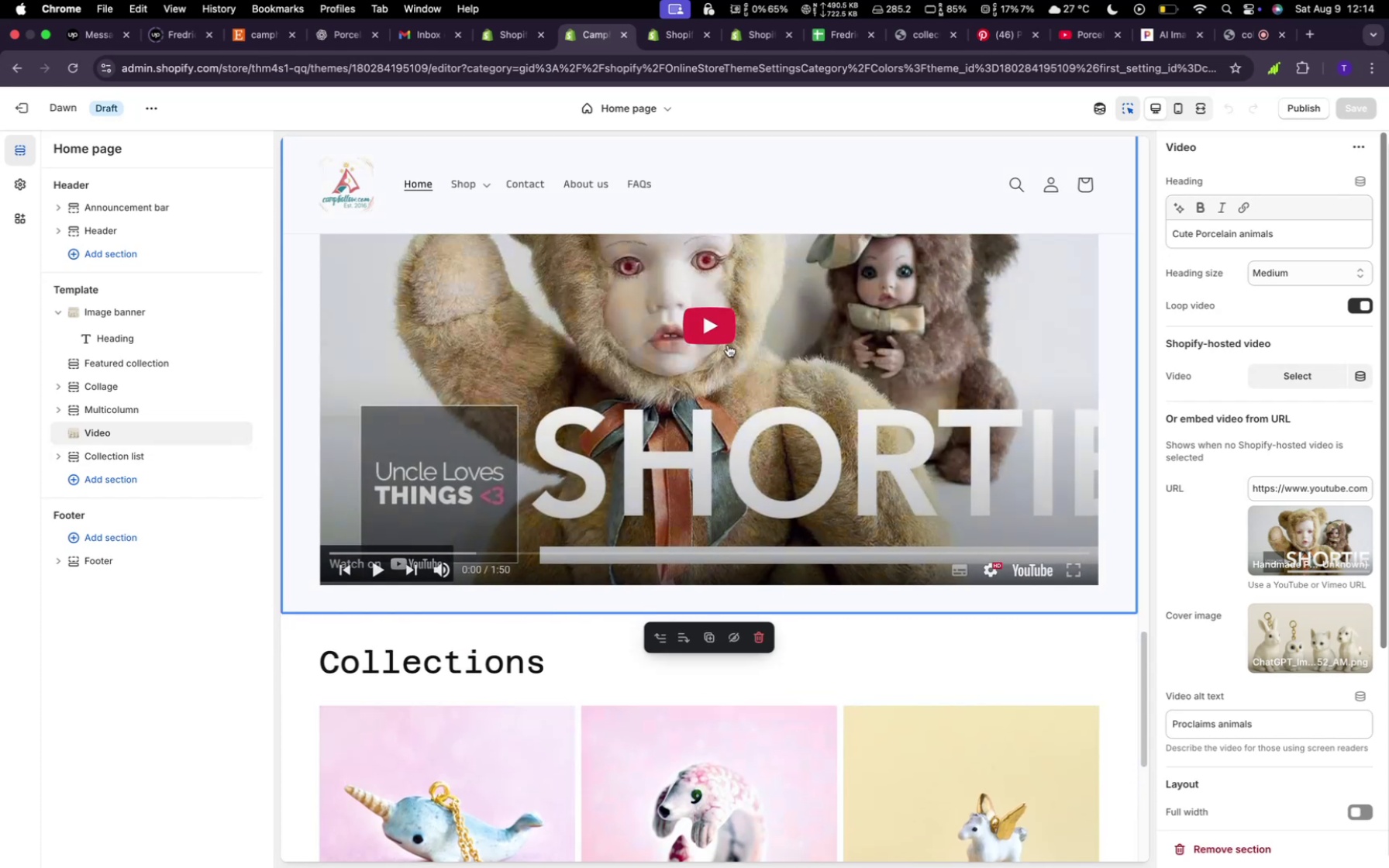 
mouse_move([703, 333])
 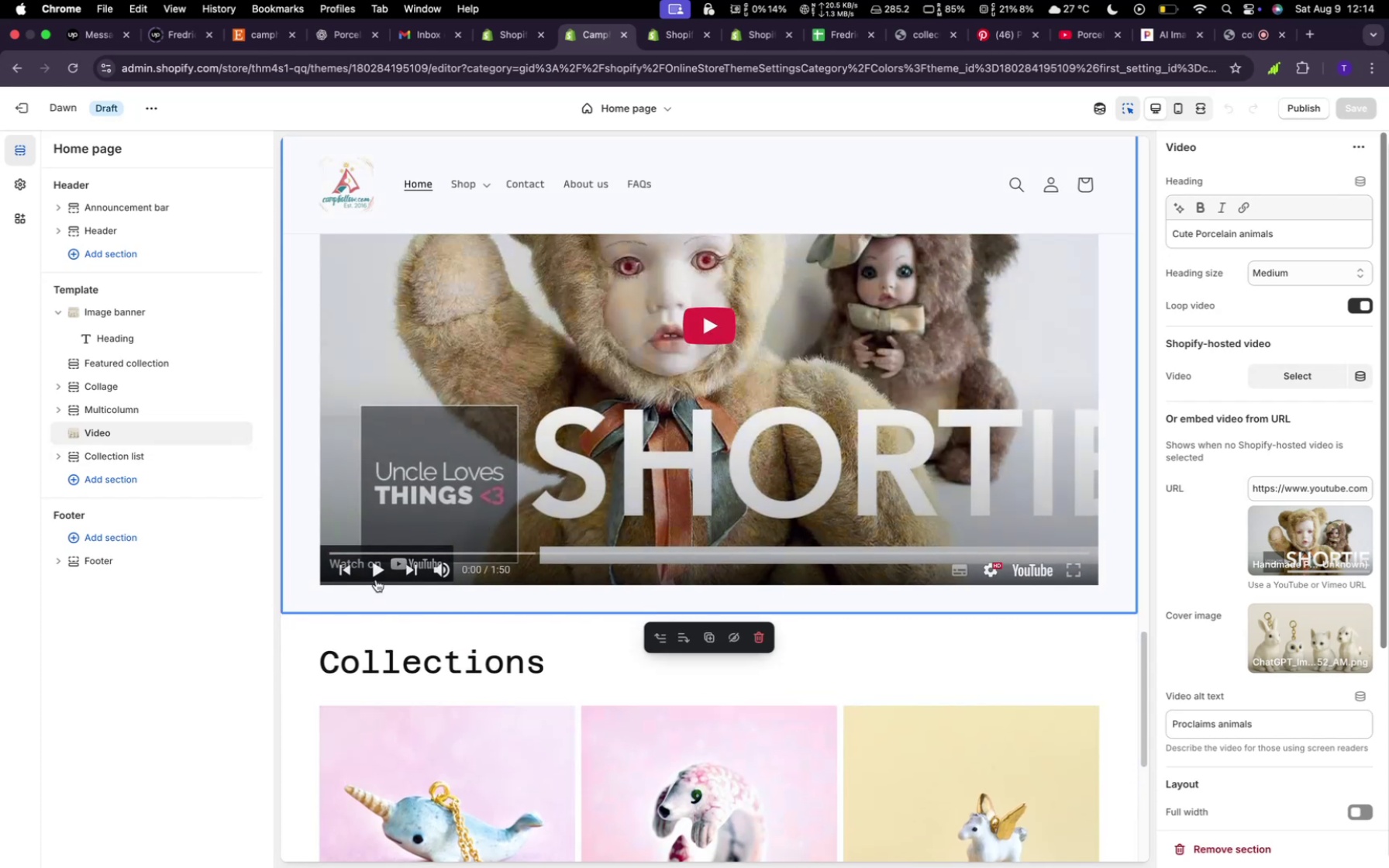 
left_click([377, 577])
 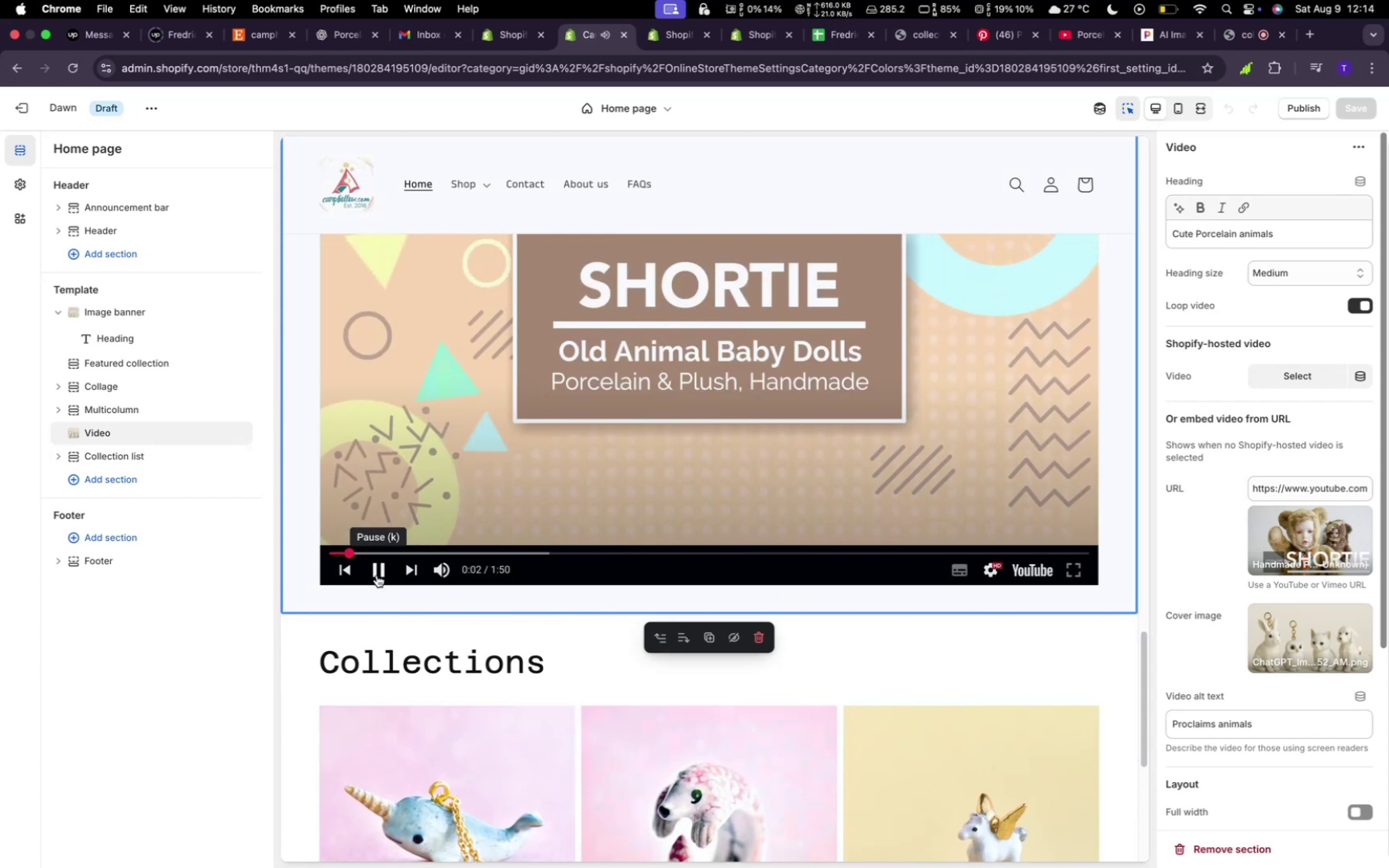 
wait(8.04)
 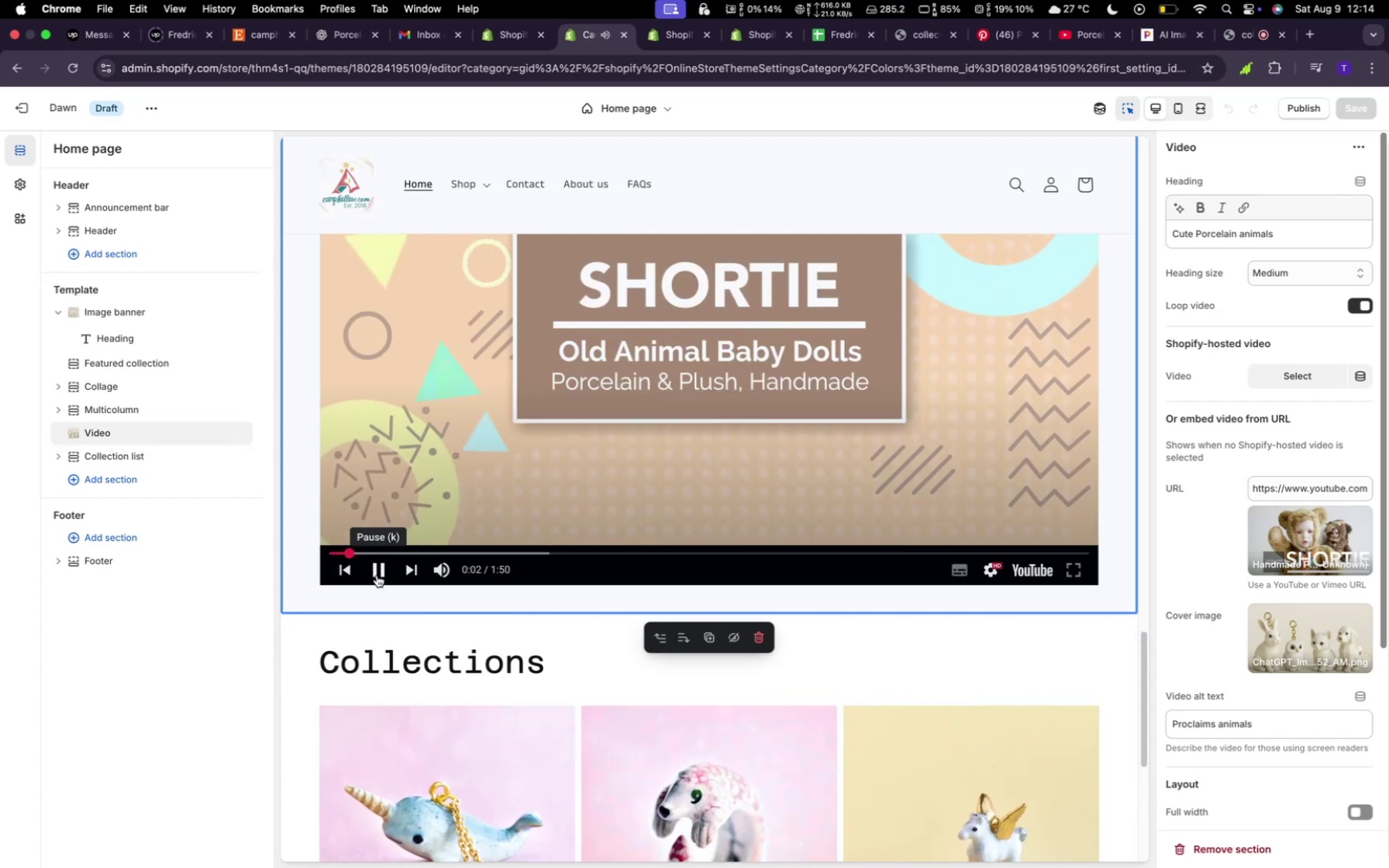 
left_click([378, 572])
 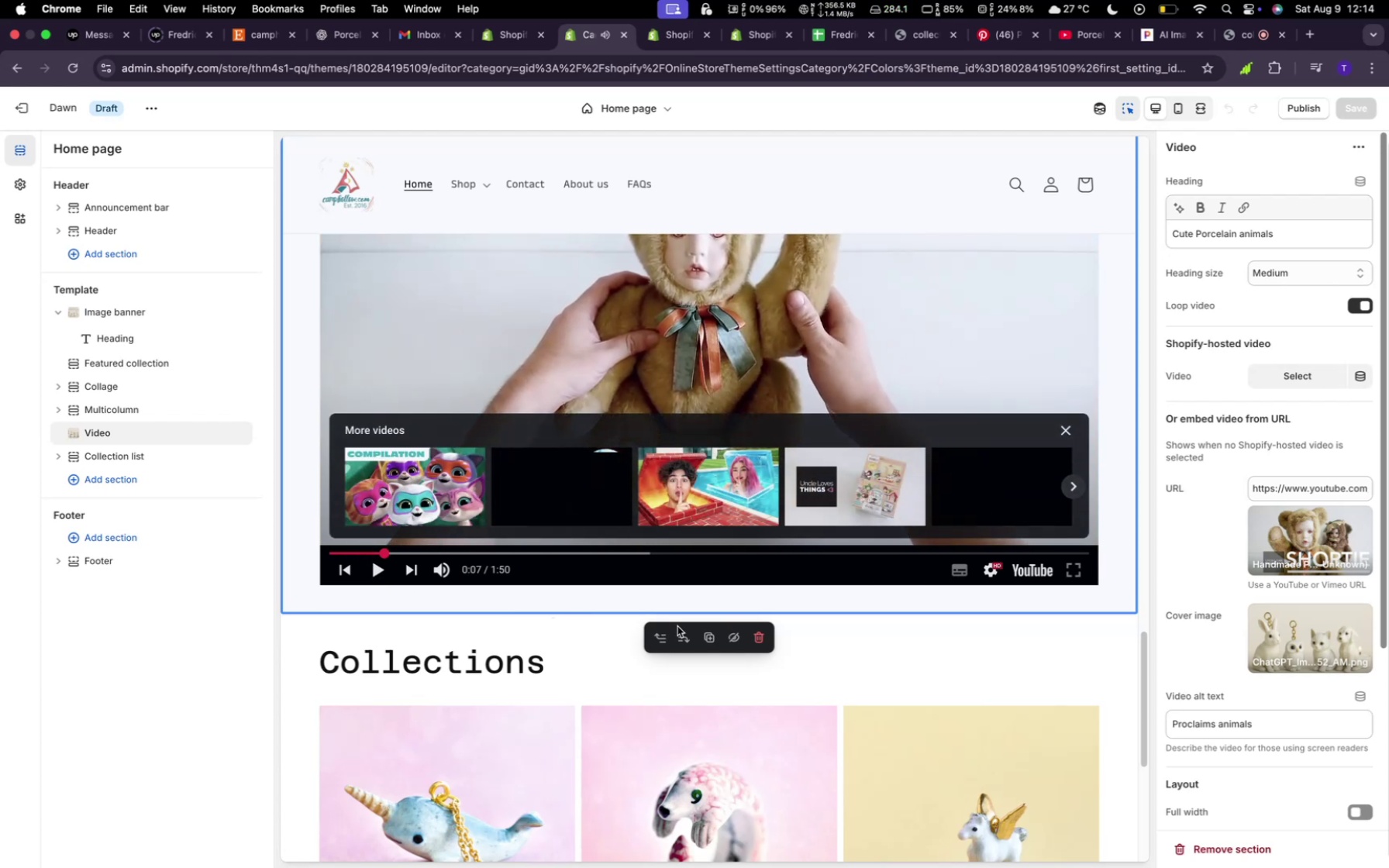 
scroll: coordinate [766, 667], scroll_direction: down, amount: 11.0
 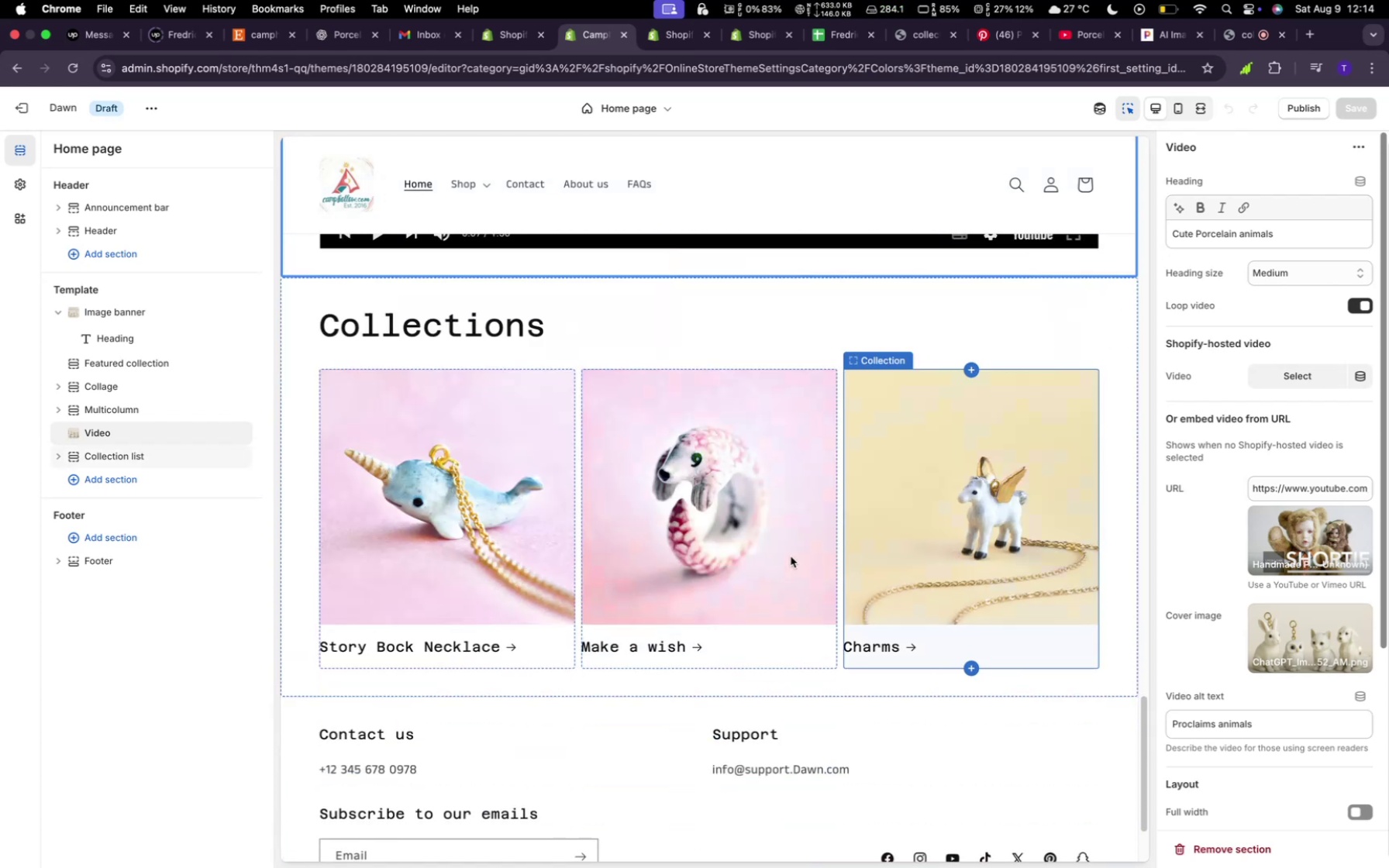 
left_click([731, 562])
 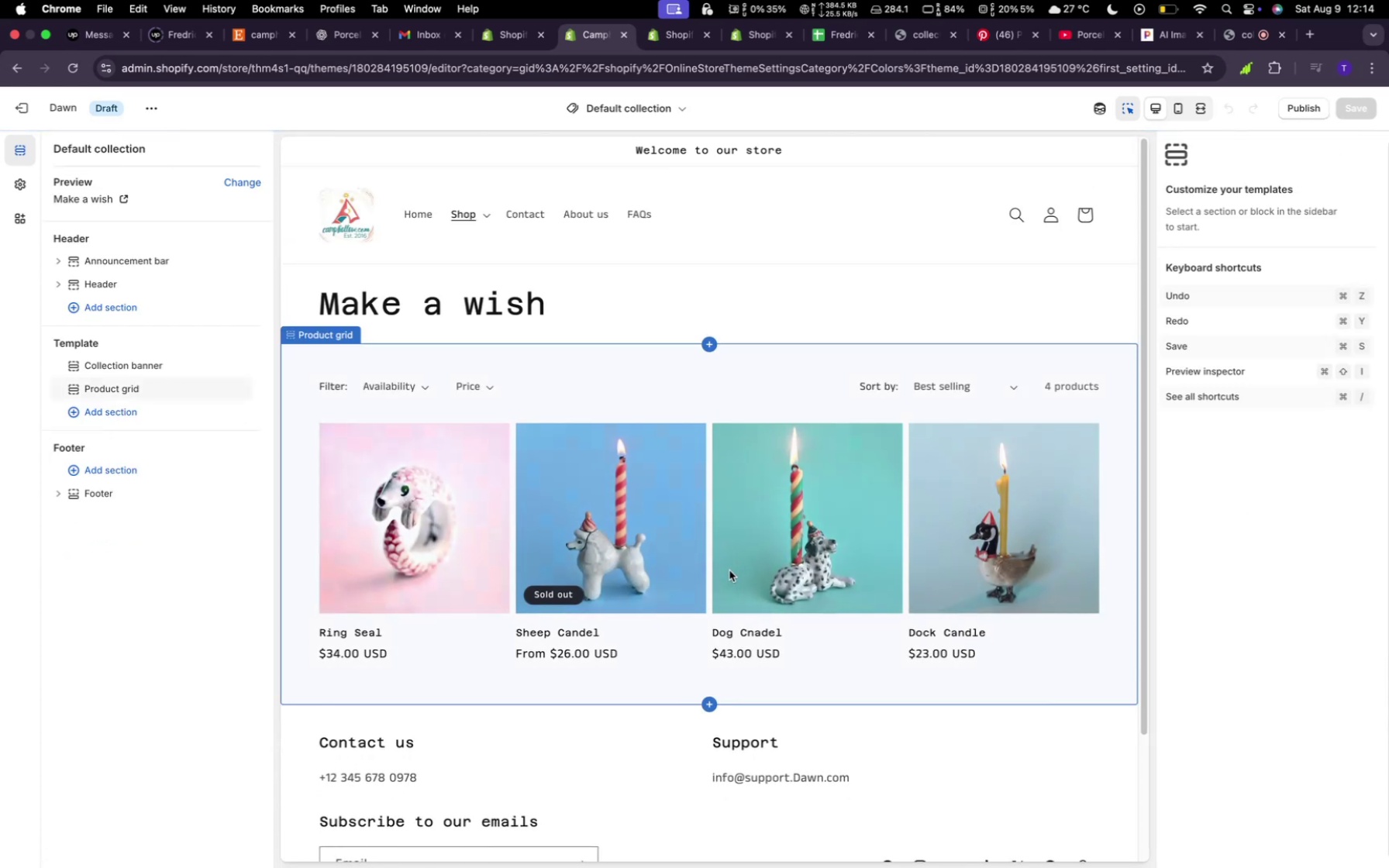 
wait(5.94)
 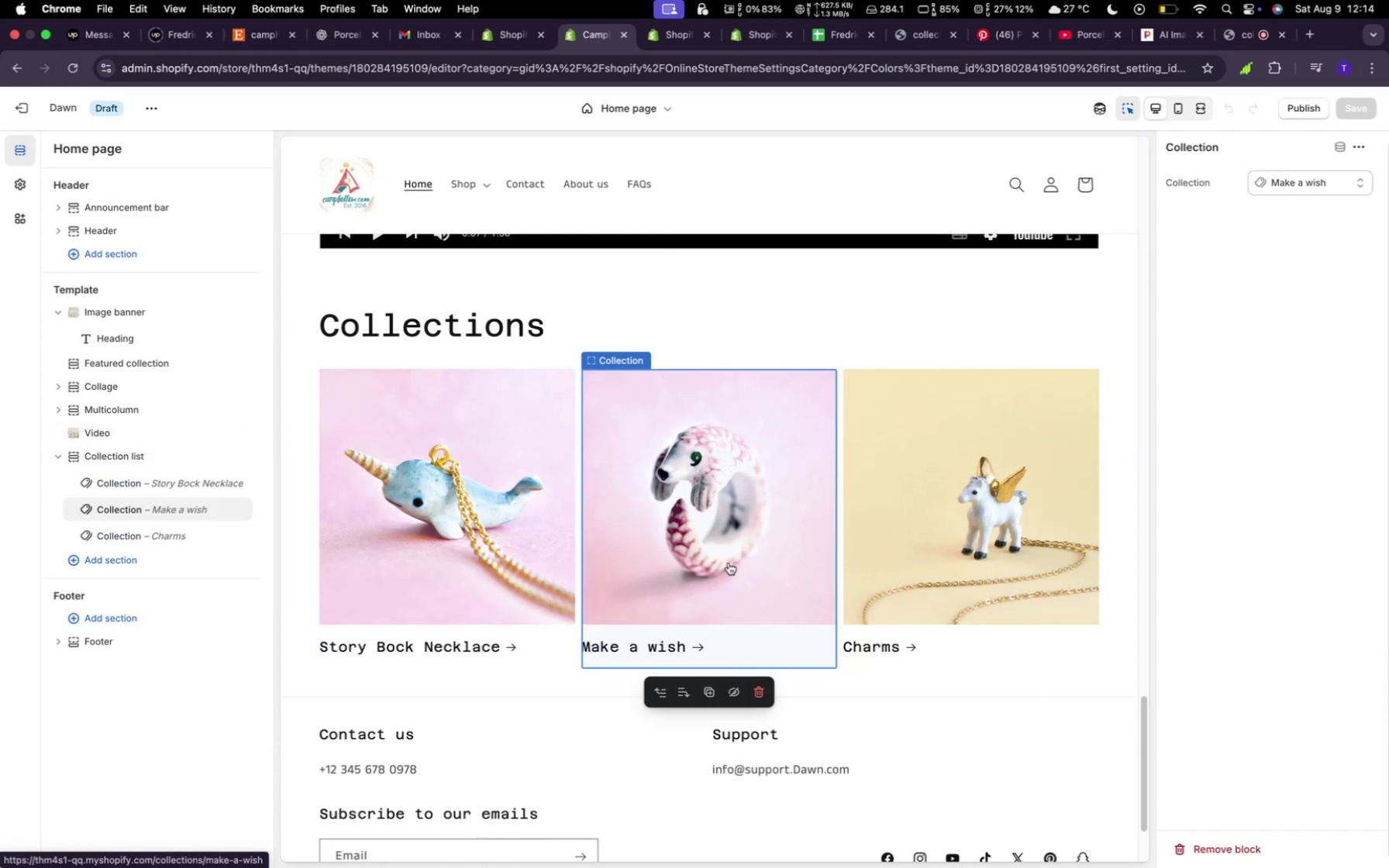 
scroll: coordinate [744, 590], scroll_direction: down, amount: 4.0
 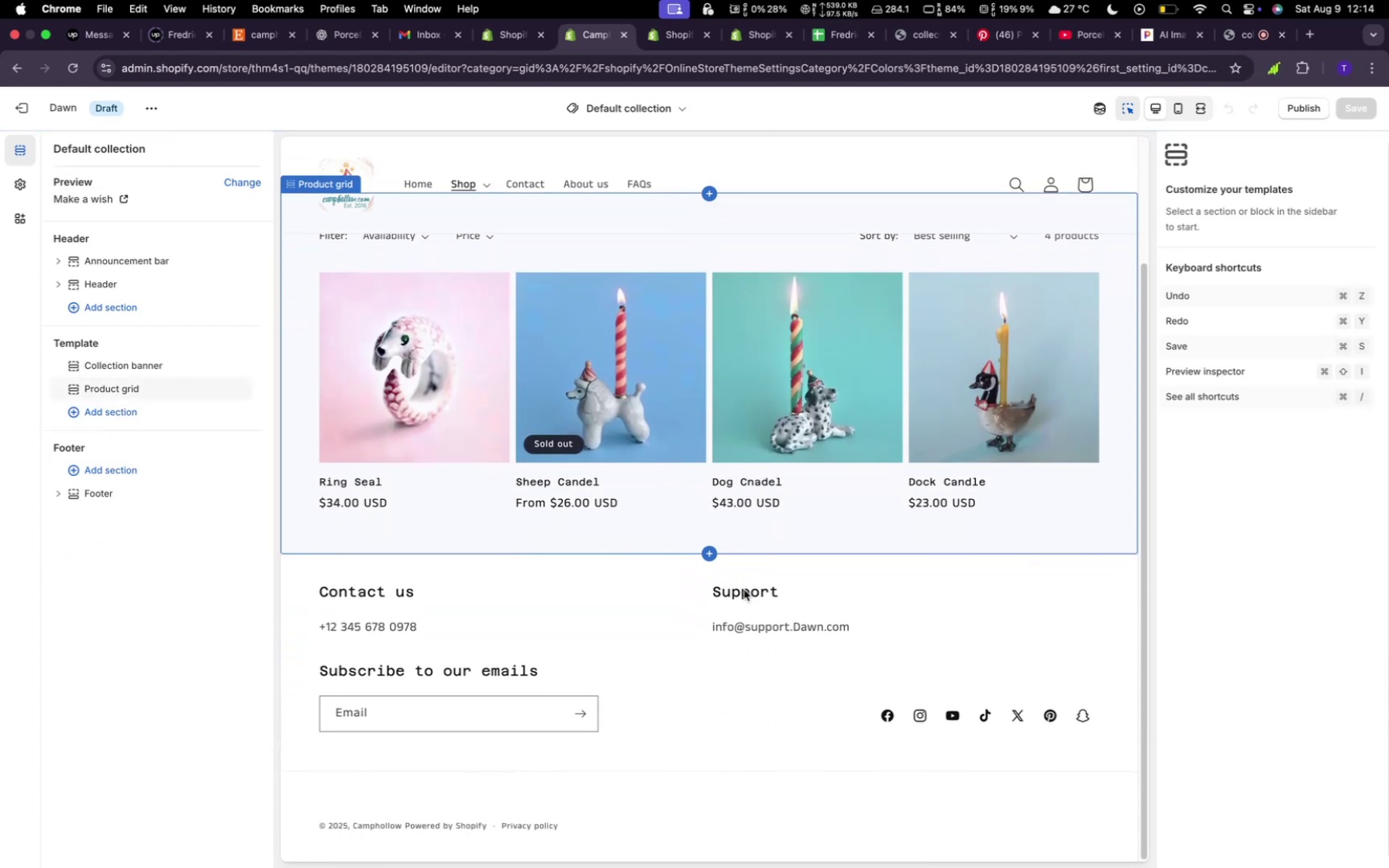 
scroll: coordinate [743, 599], scroll_direction: up, amount: 11.0
 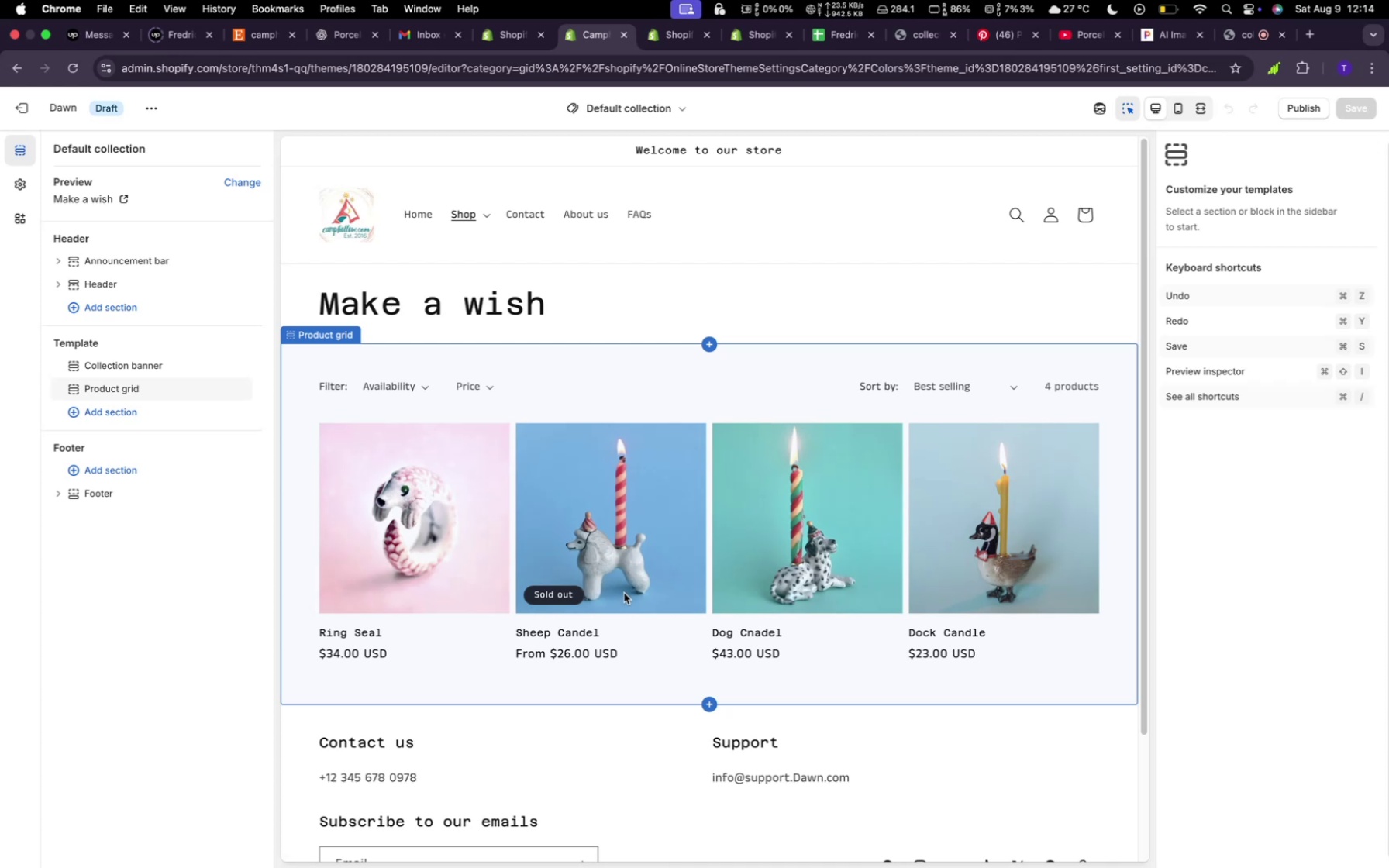 
wait(20.45)
 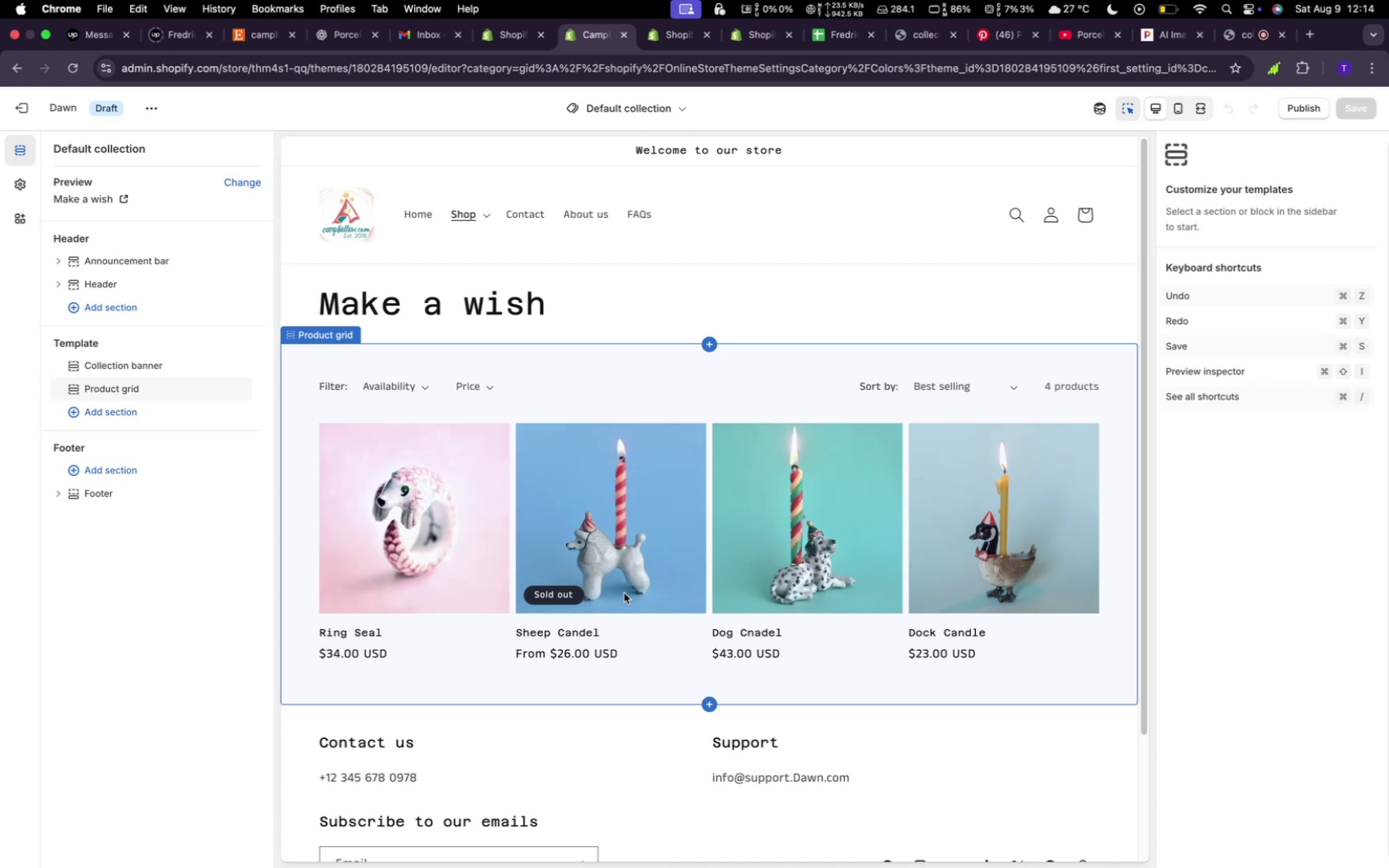 
left_click([405, 222])
 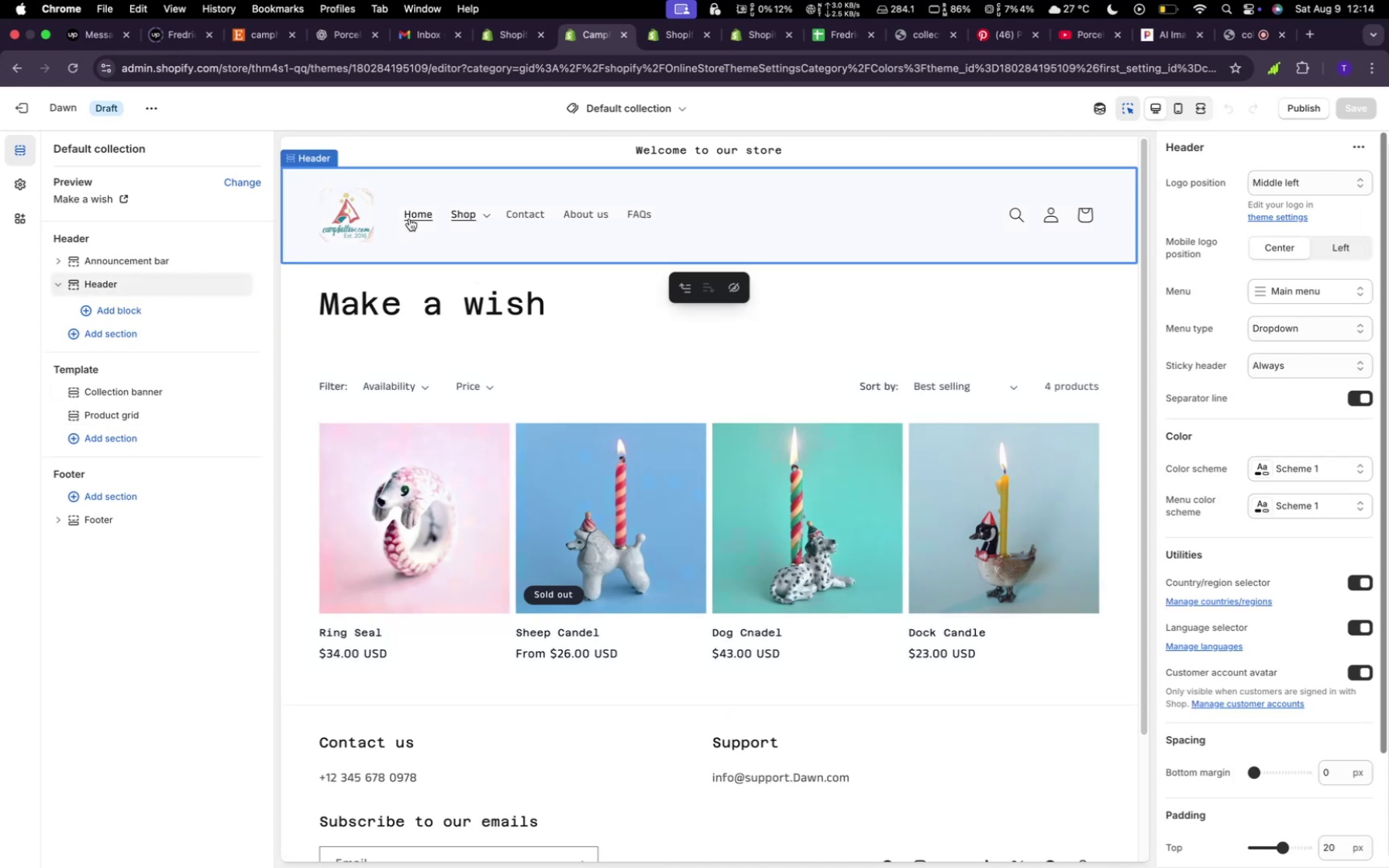 
left_click([409, 219])
 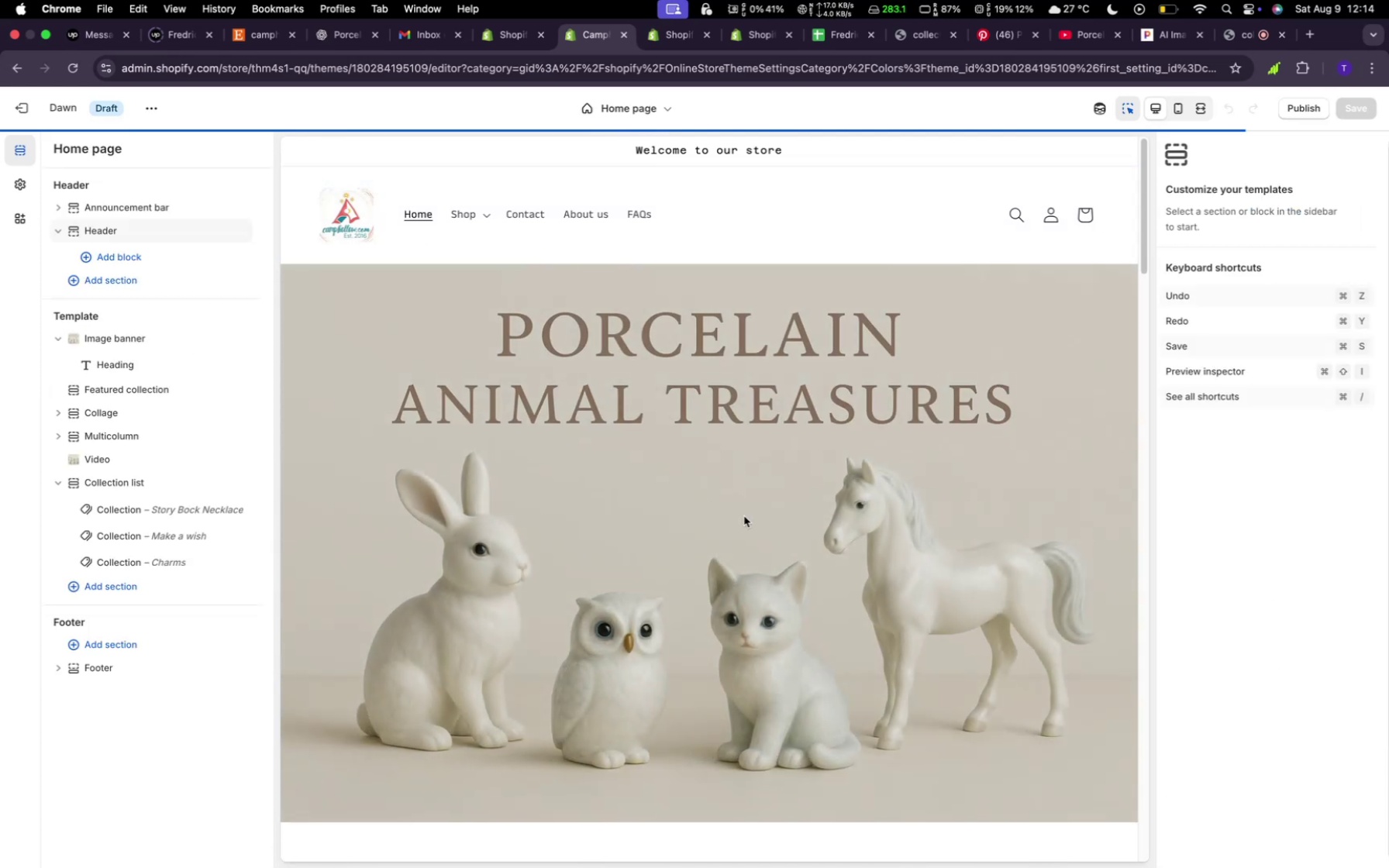 
scroll: coordinate [767, 520], scroll_direction: down, amount: 18.0
 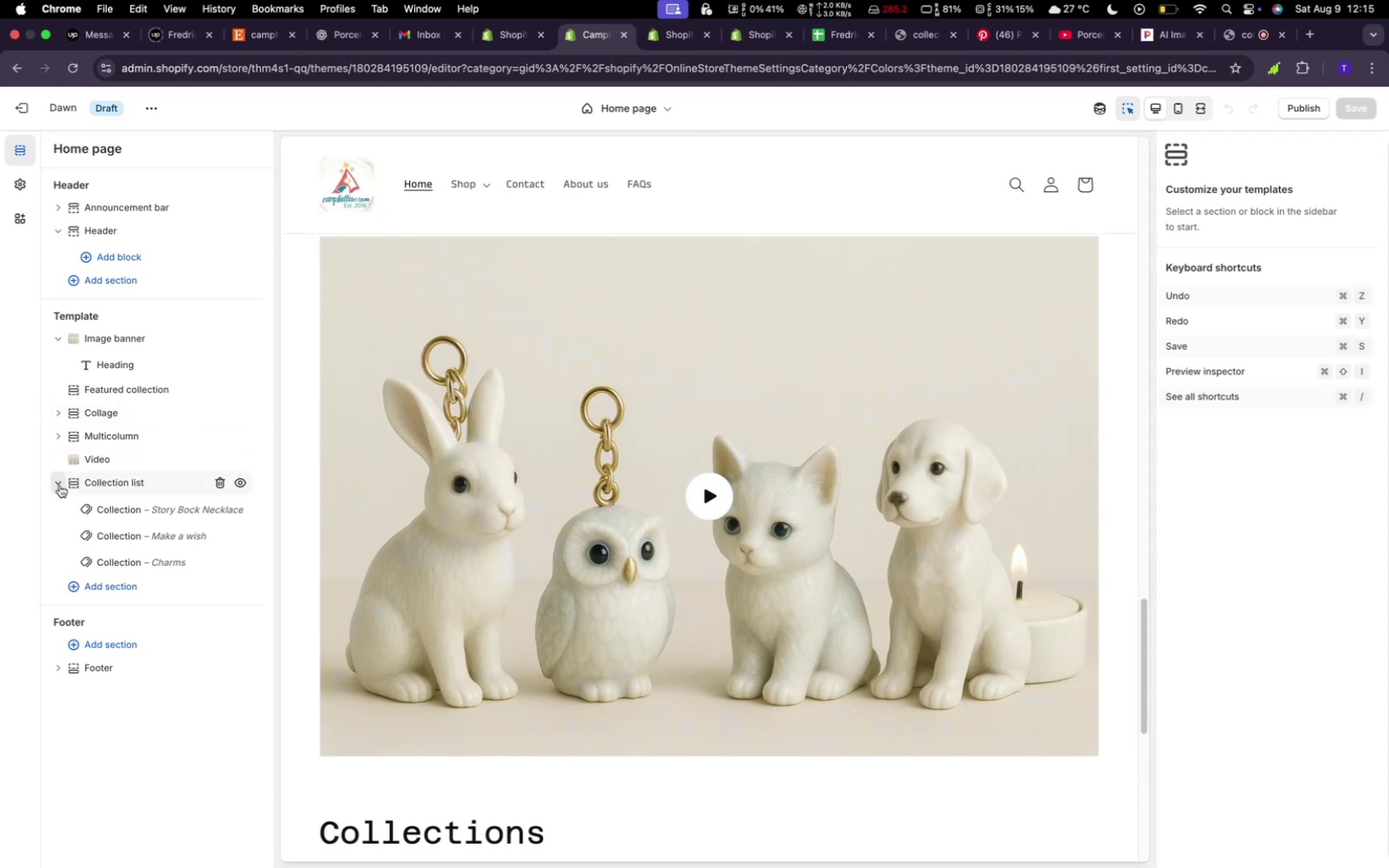 
left_click([61, 491])
 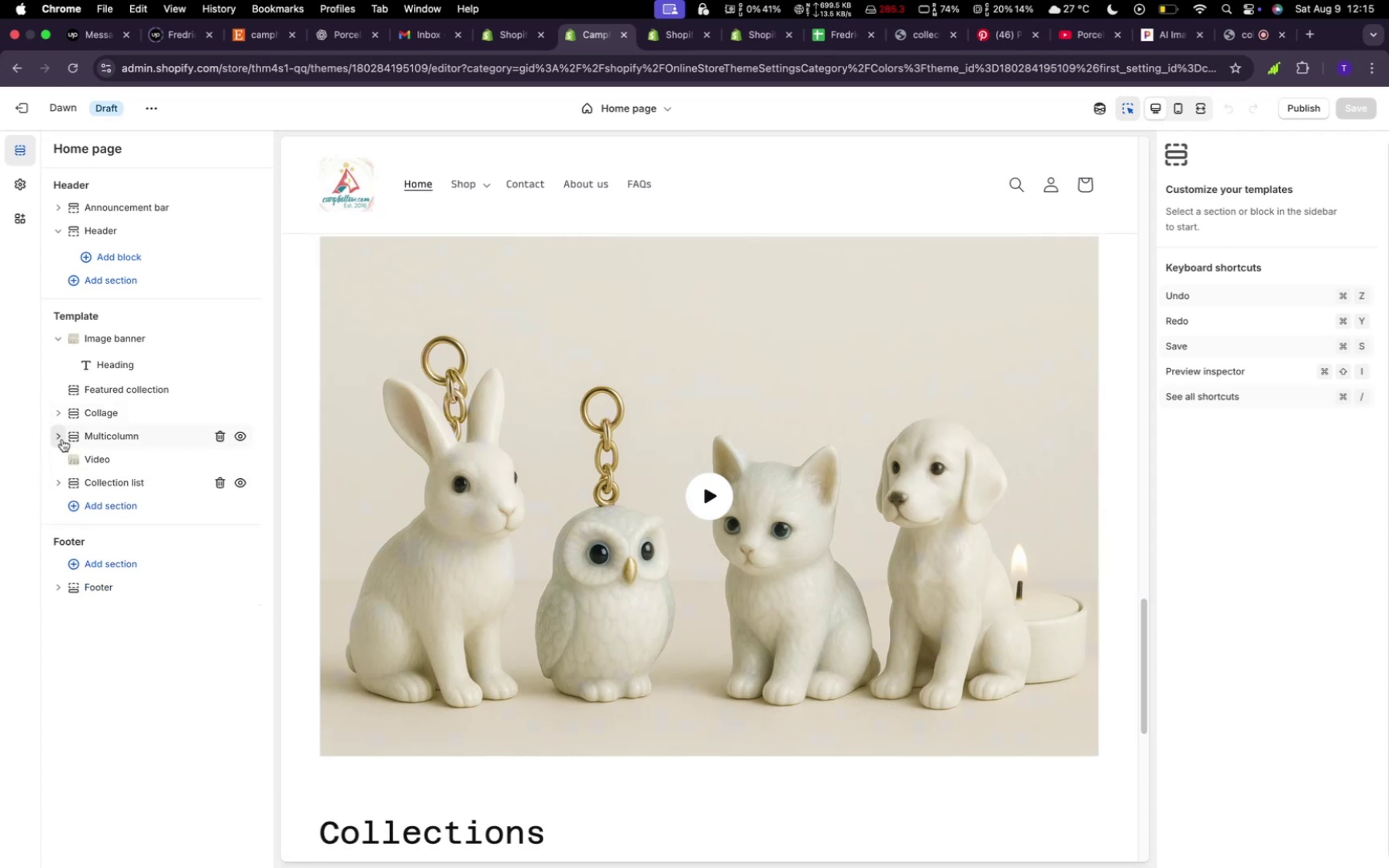 
left_click([62, 439])
 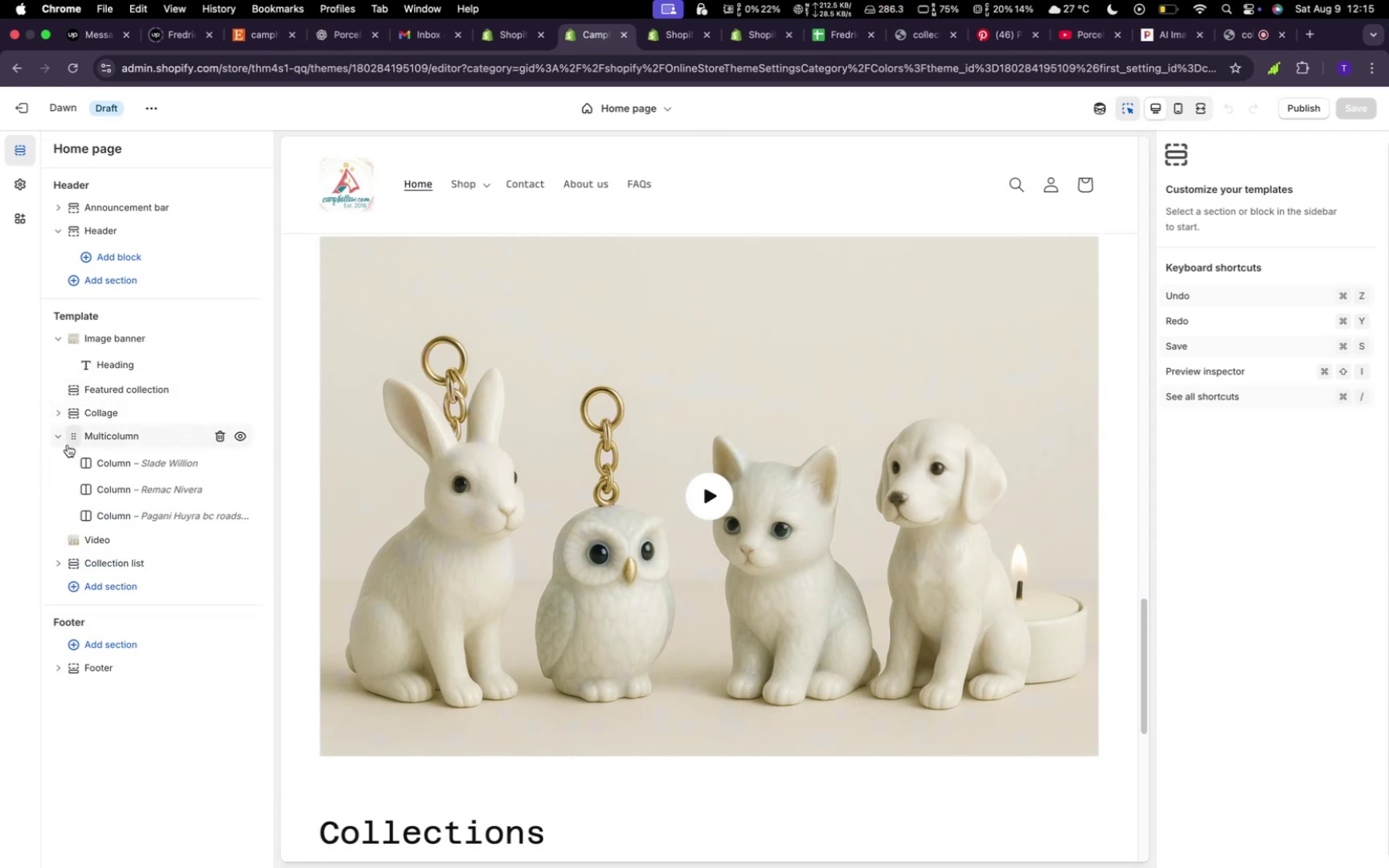 
left_click([62, 437])
 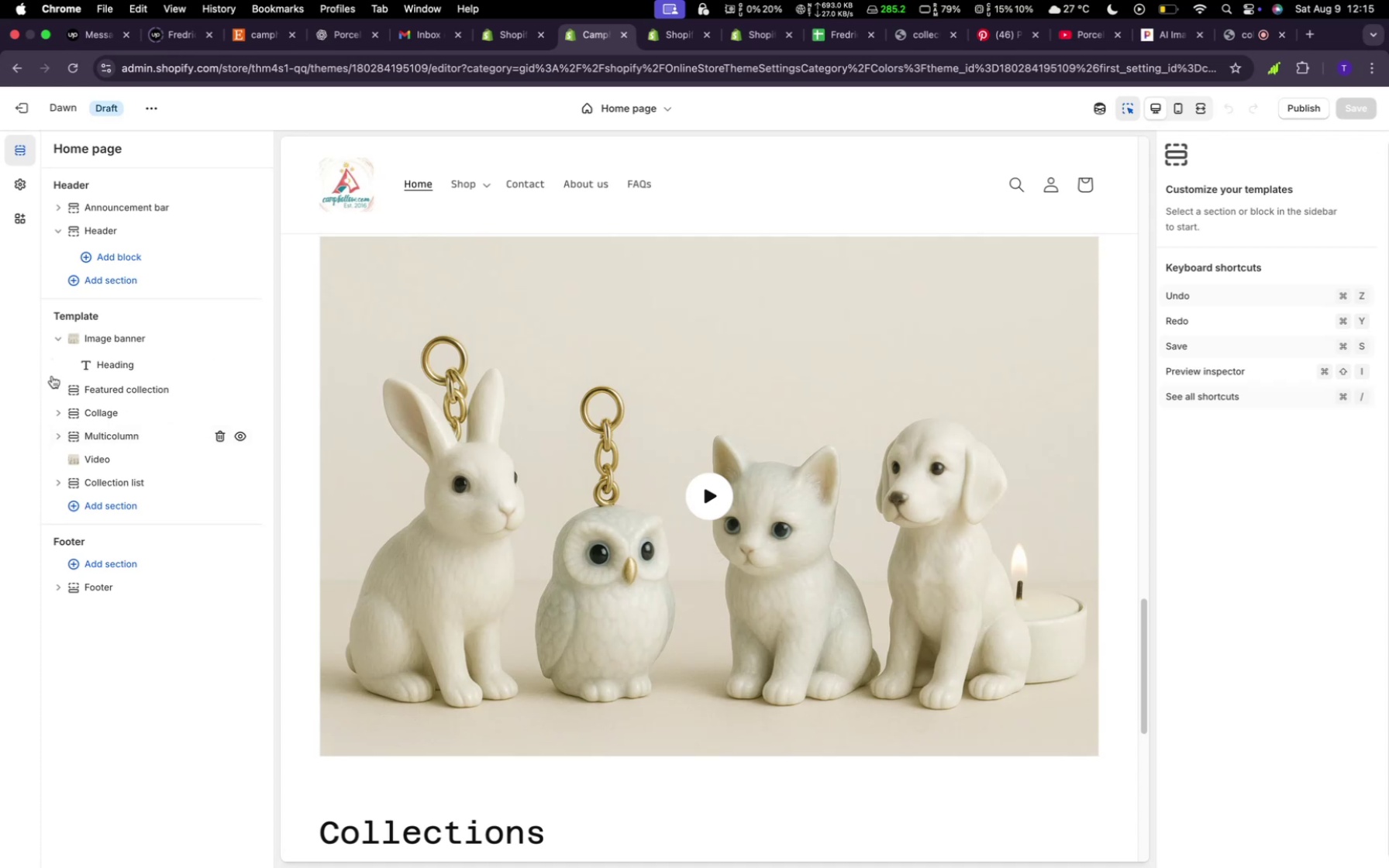 
left_click([63, 346])
 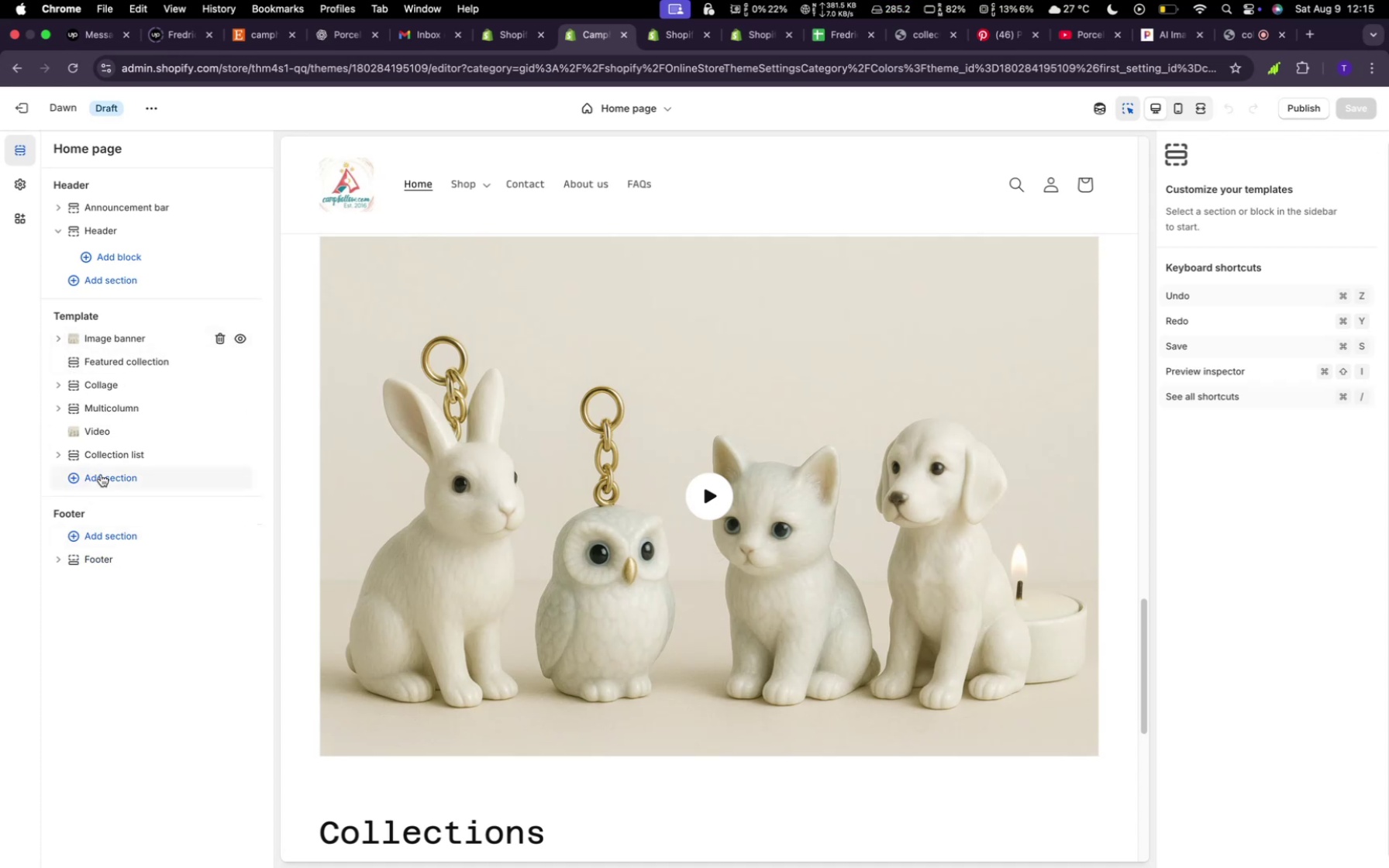 
wait(9.46)
 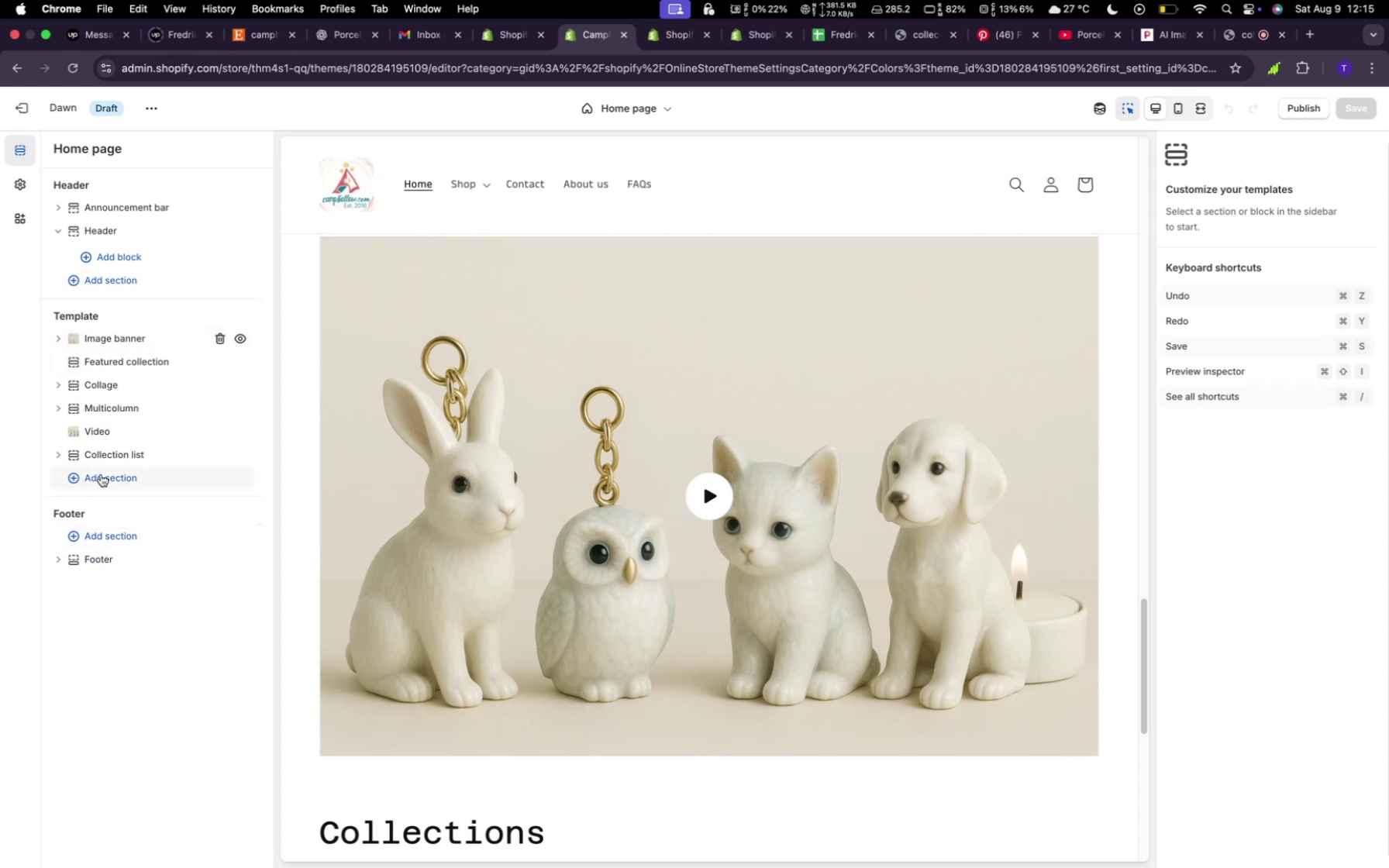 
left_click([61, 234])
 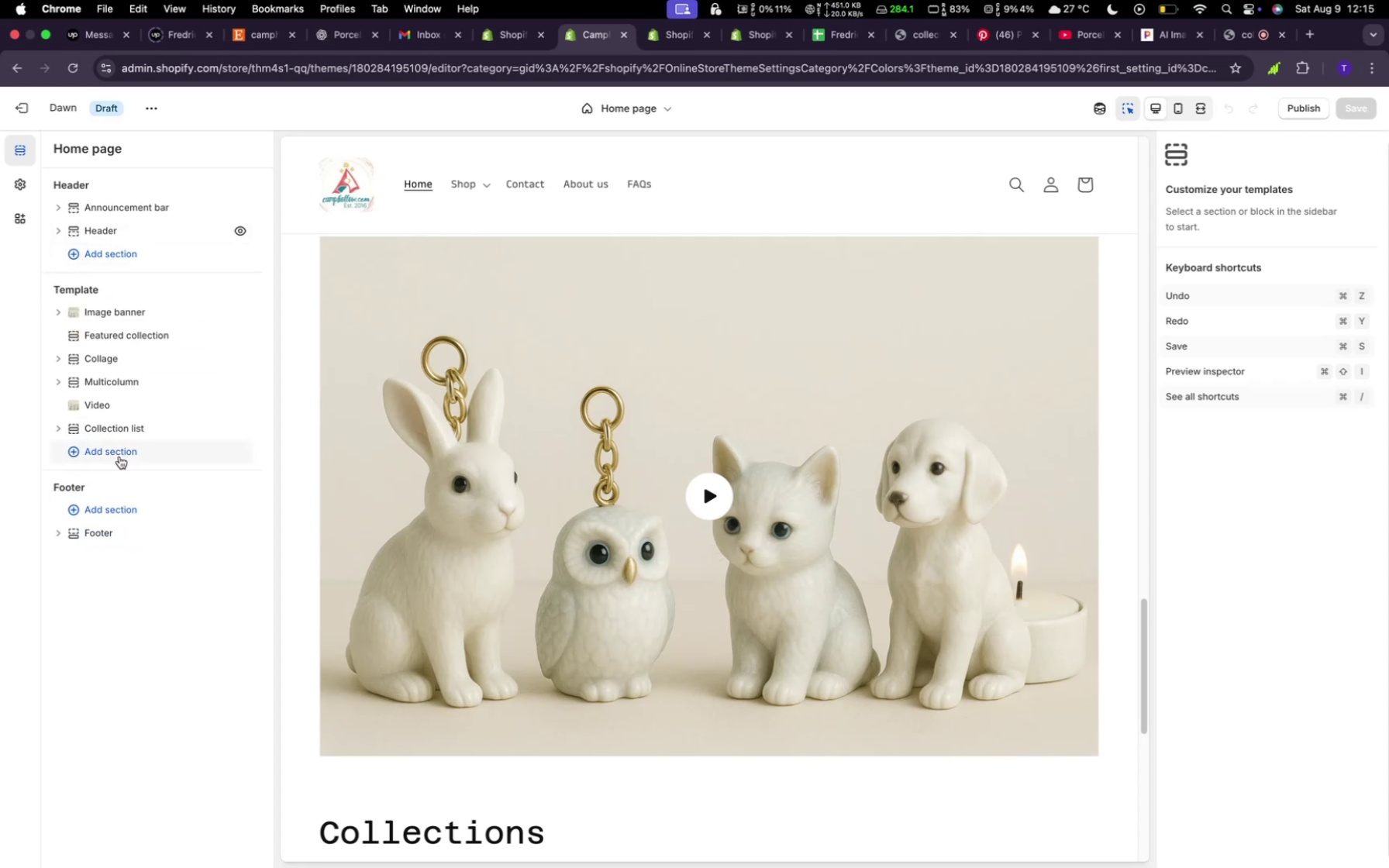 
left_click([140, 512])
 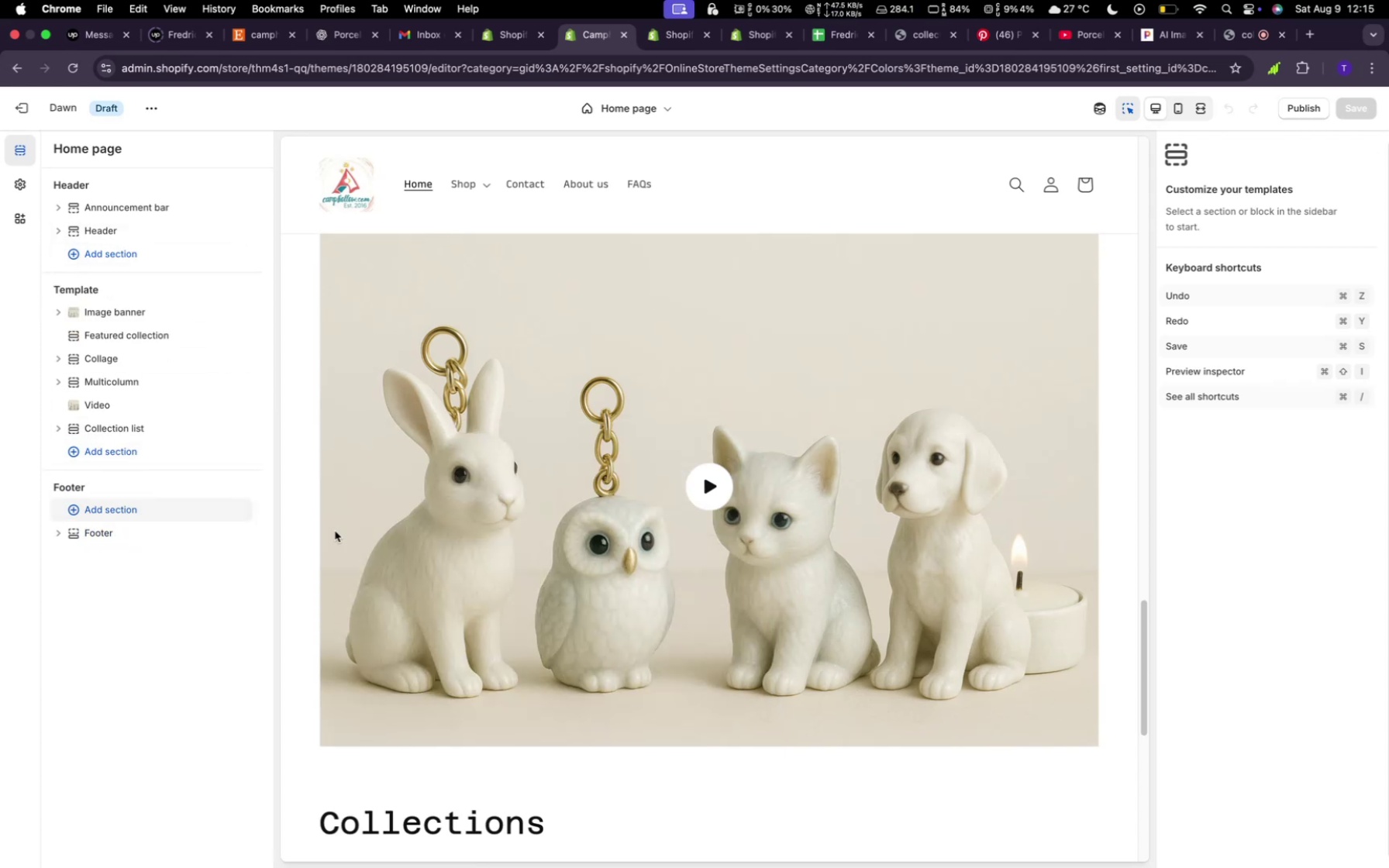 
mouse_move([179, 514])
 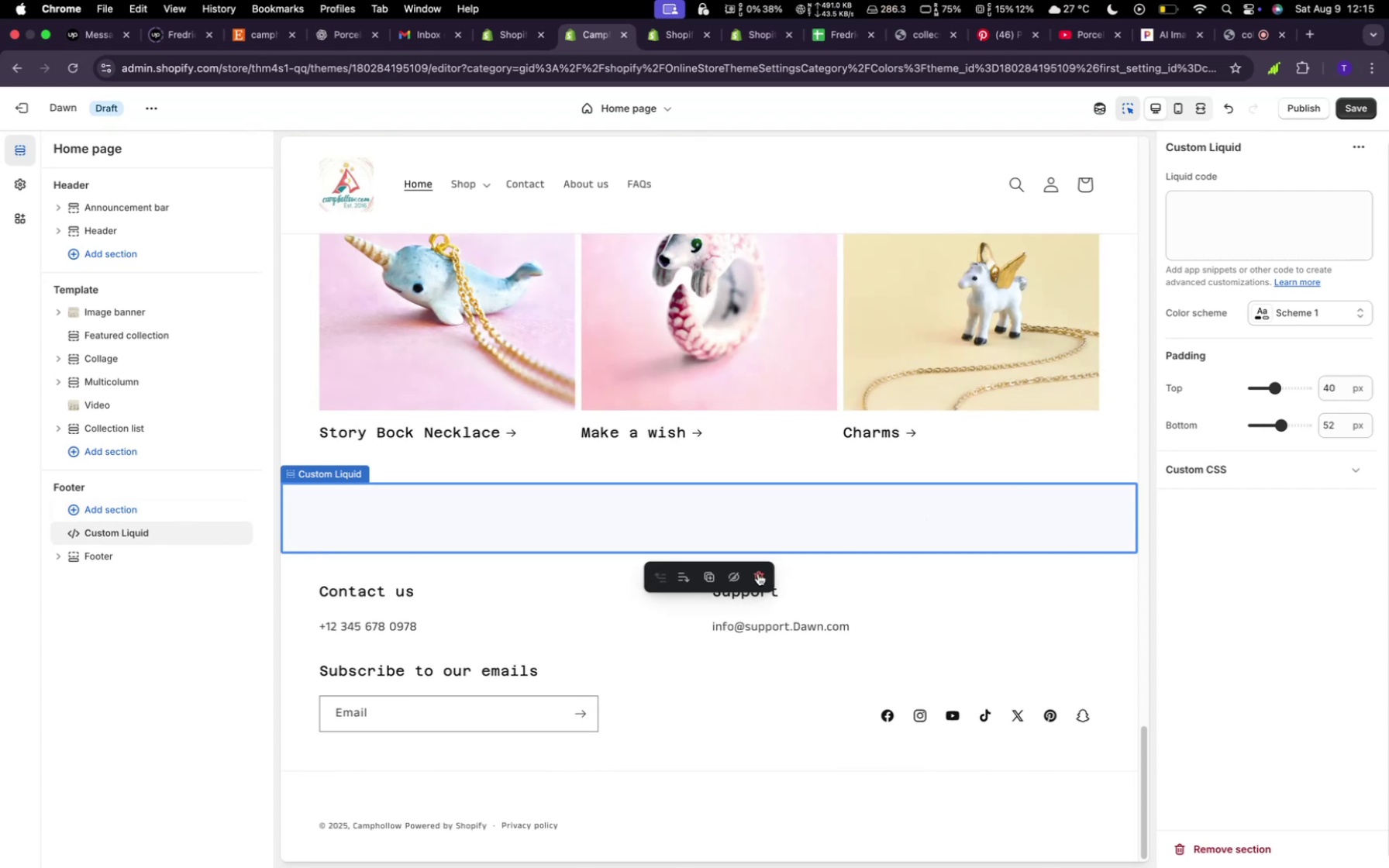 
left_click([756, 574])
 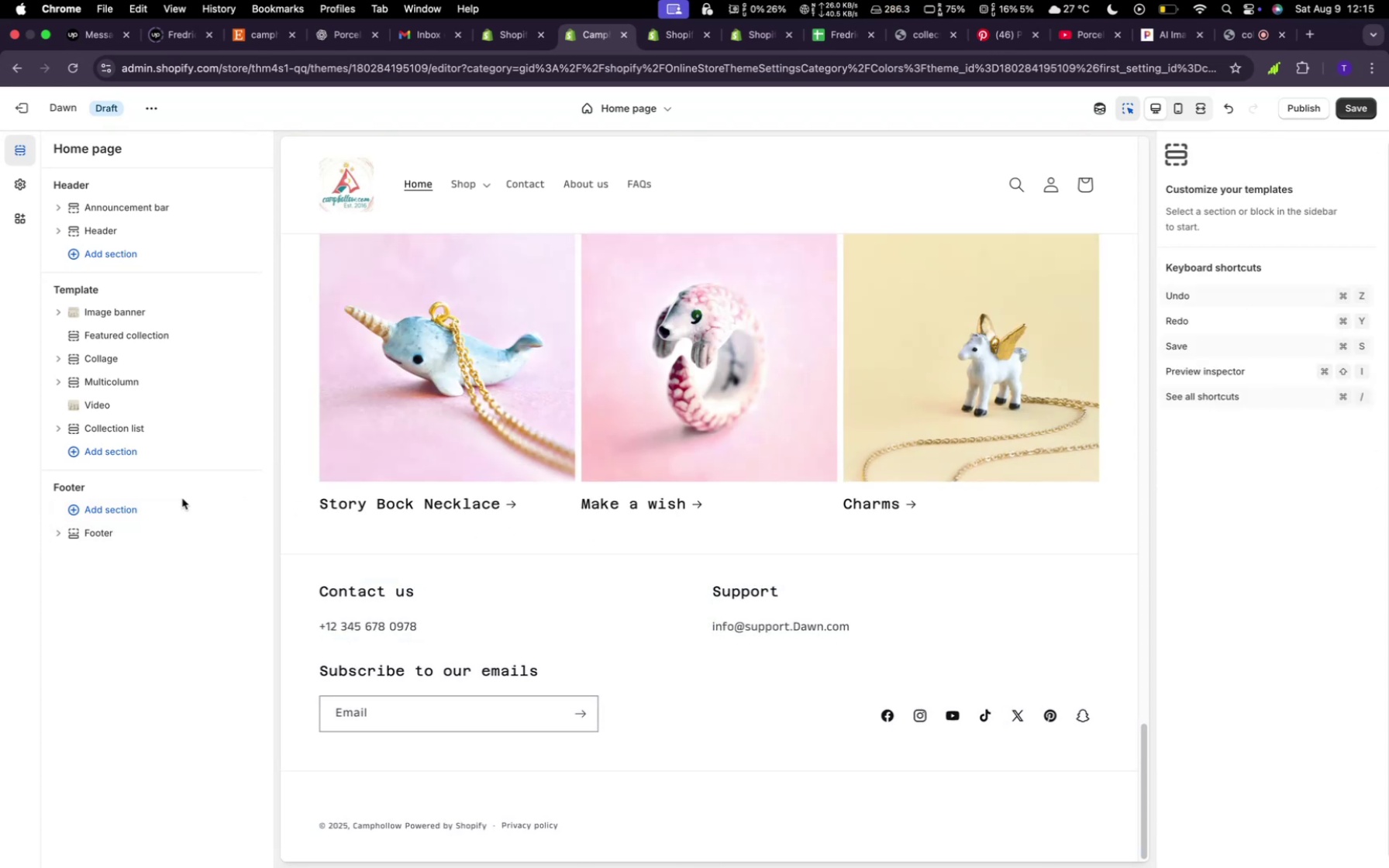 
left_click([115, 510])
 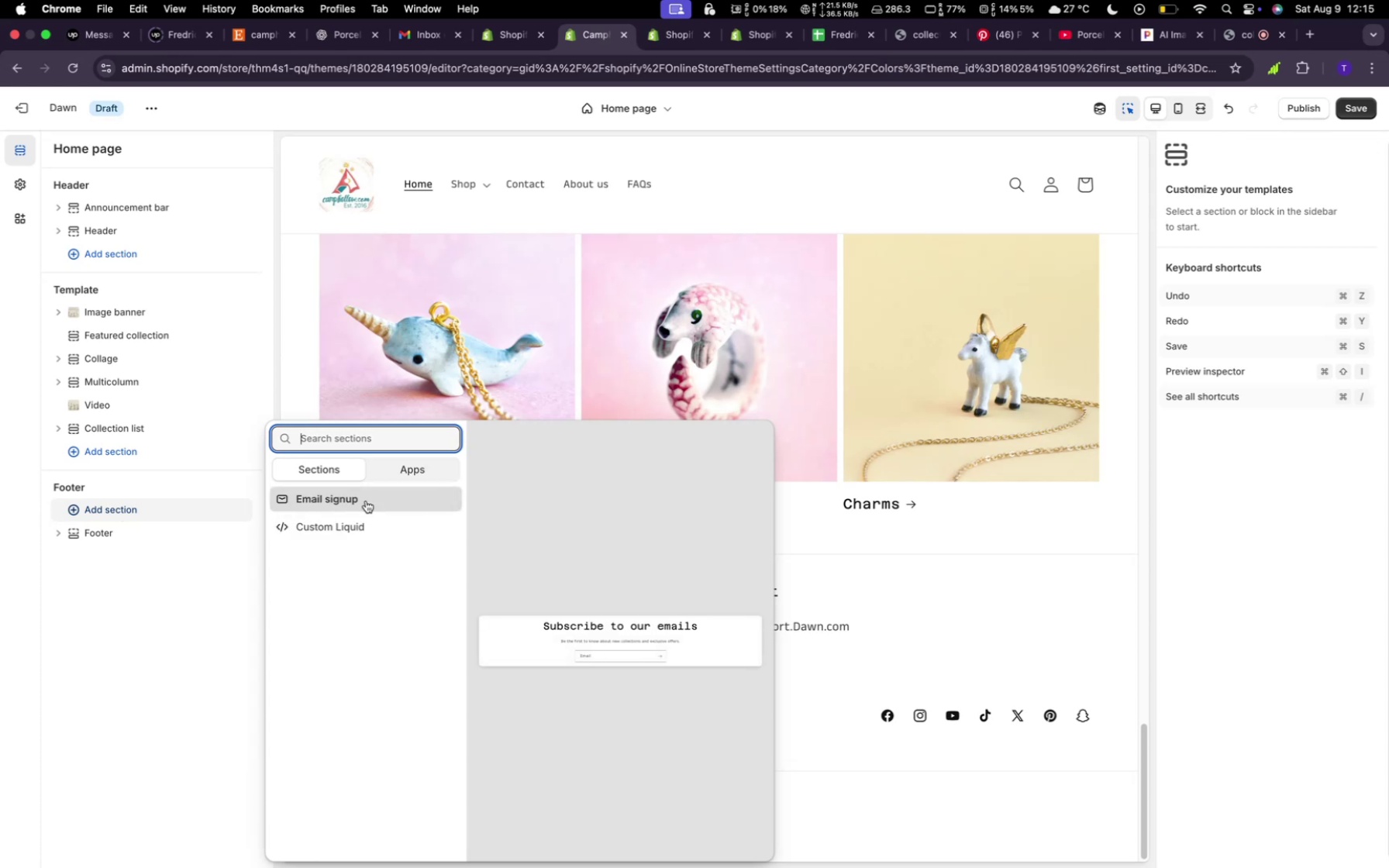 
wait(9.47)
 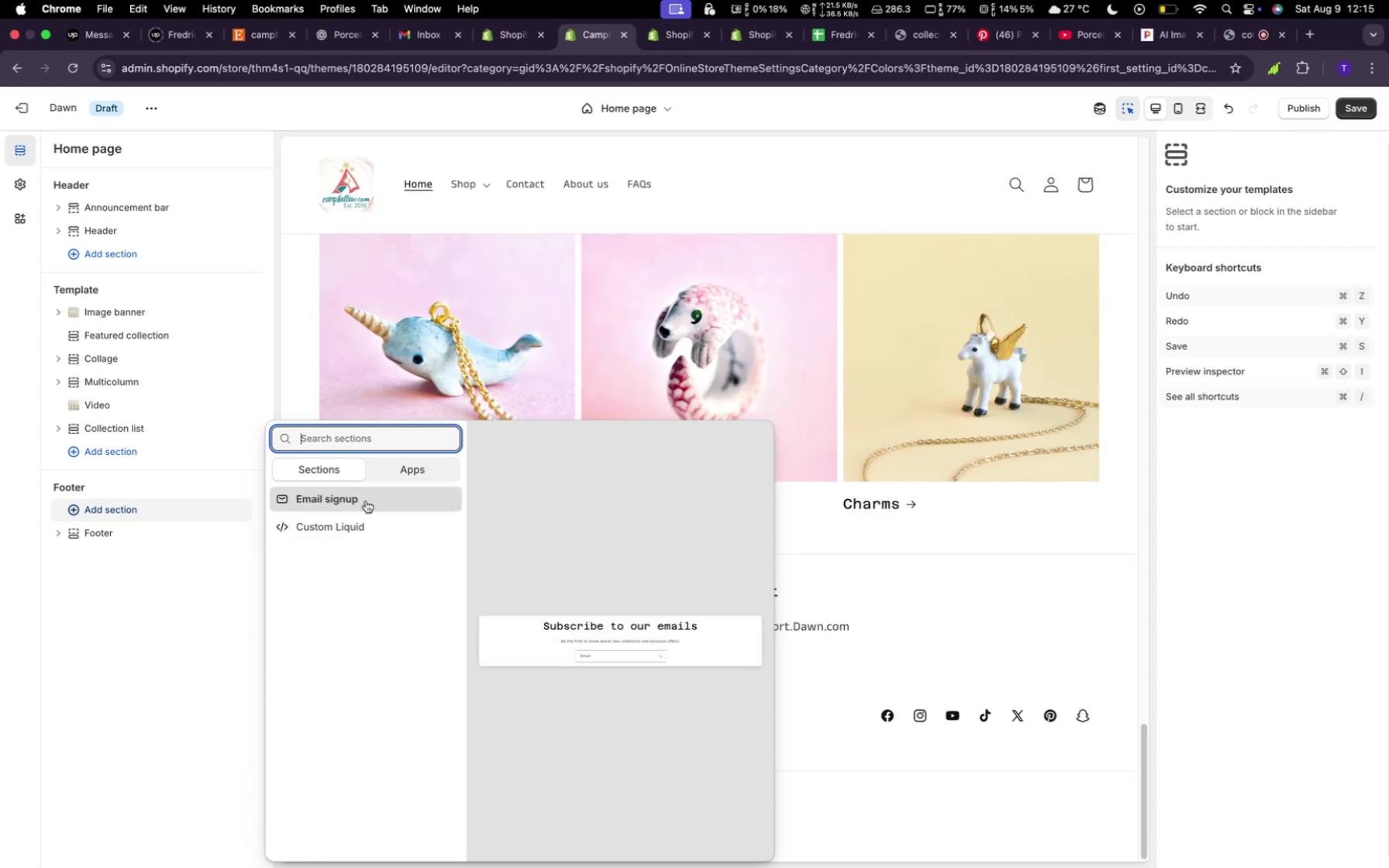 
left_click([115, 457])
 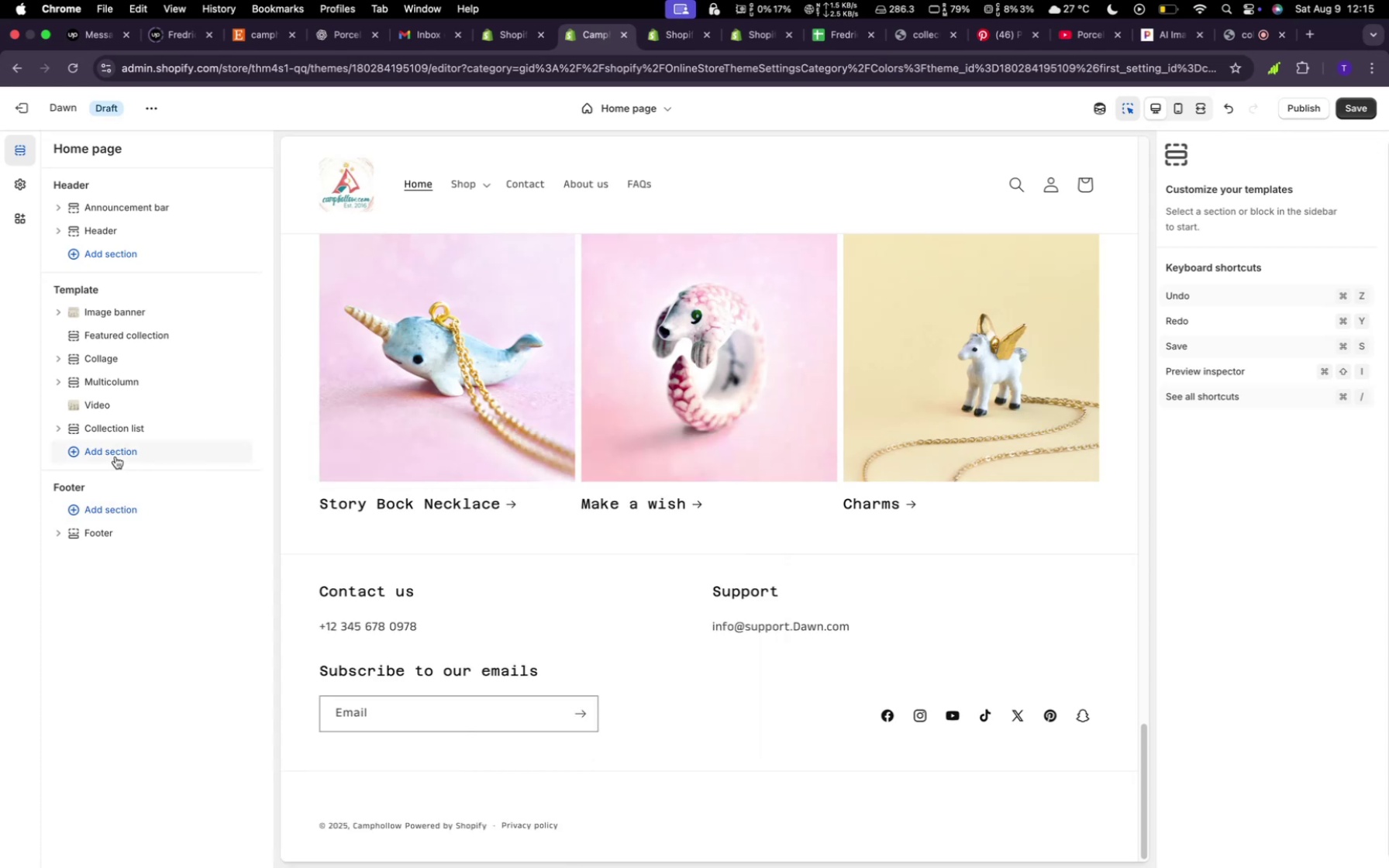 
left_click([115, 456])
 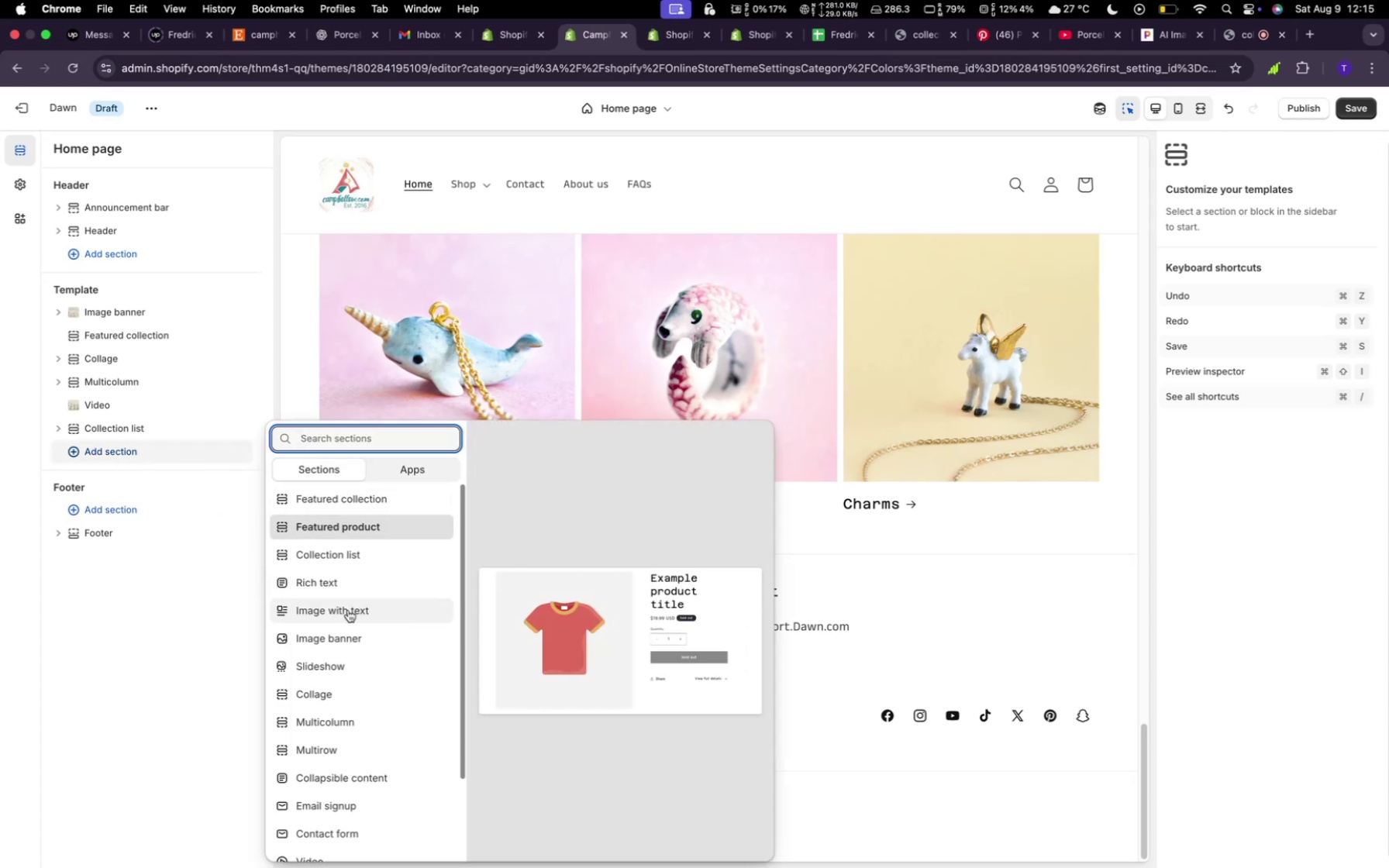 
scroll: coordinate [357, 604], scroll_direction: down, amount: 31.0
 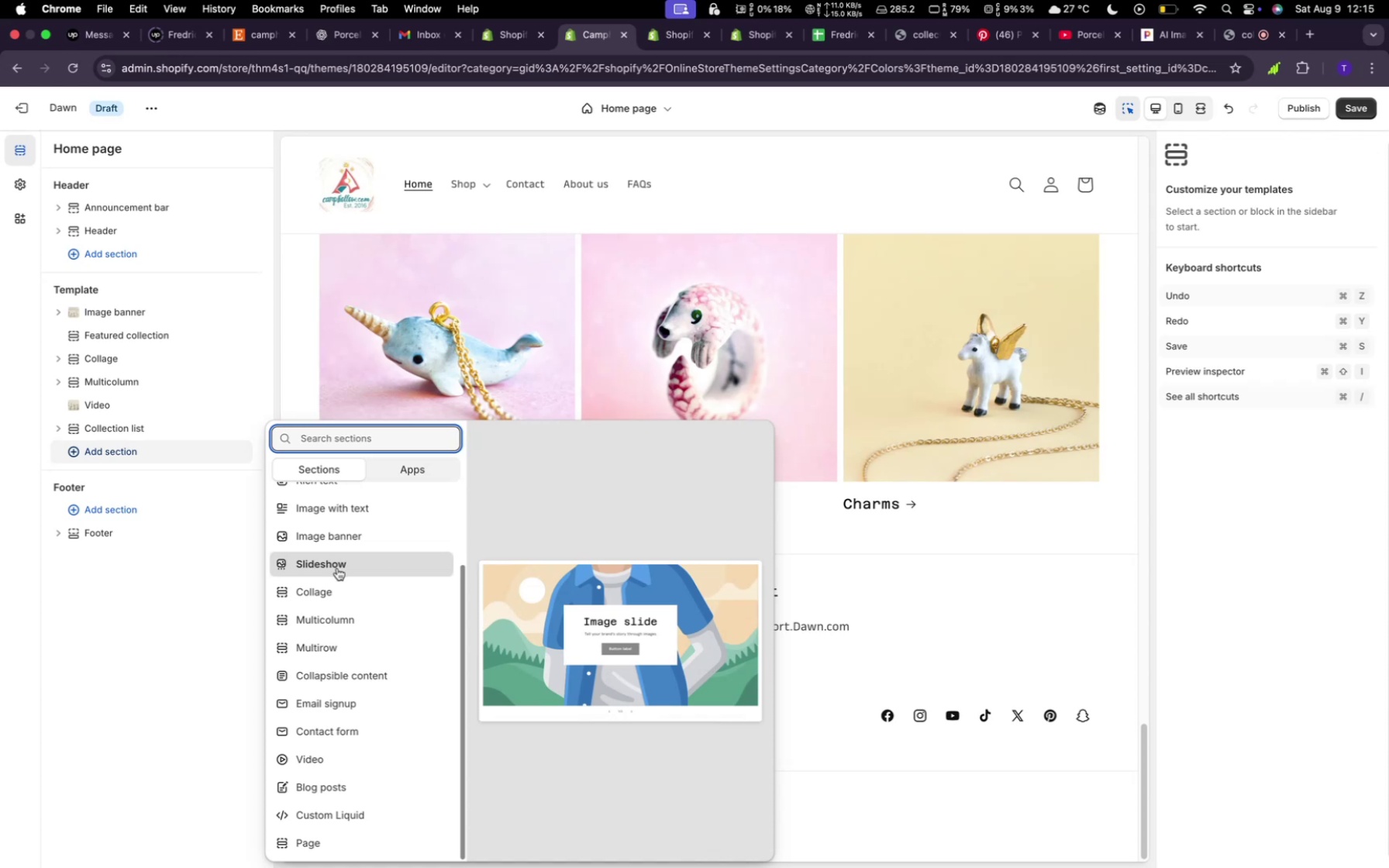 
wait(7.29)
 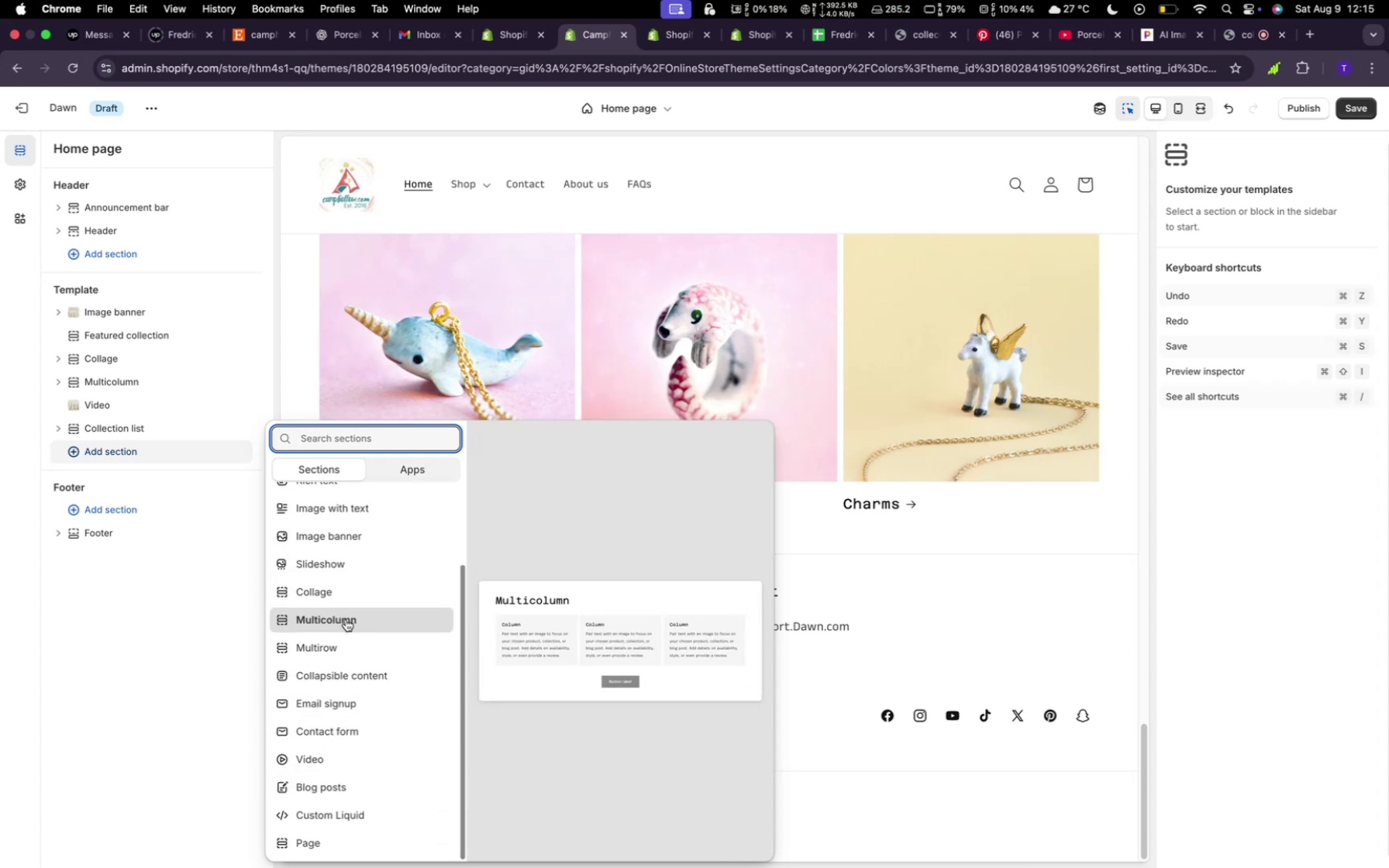 
scroll: coordinate [344, 540], scroll_direction: down, amount: 5.0
 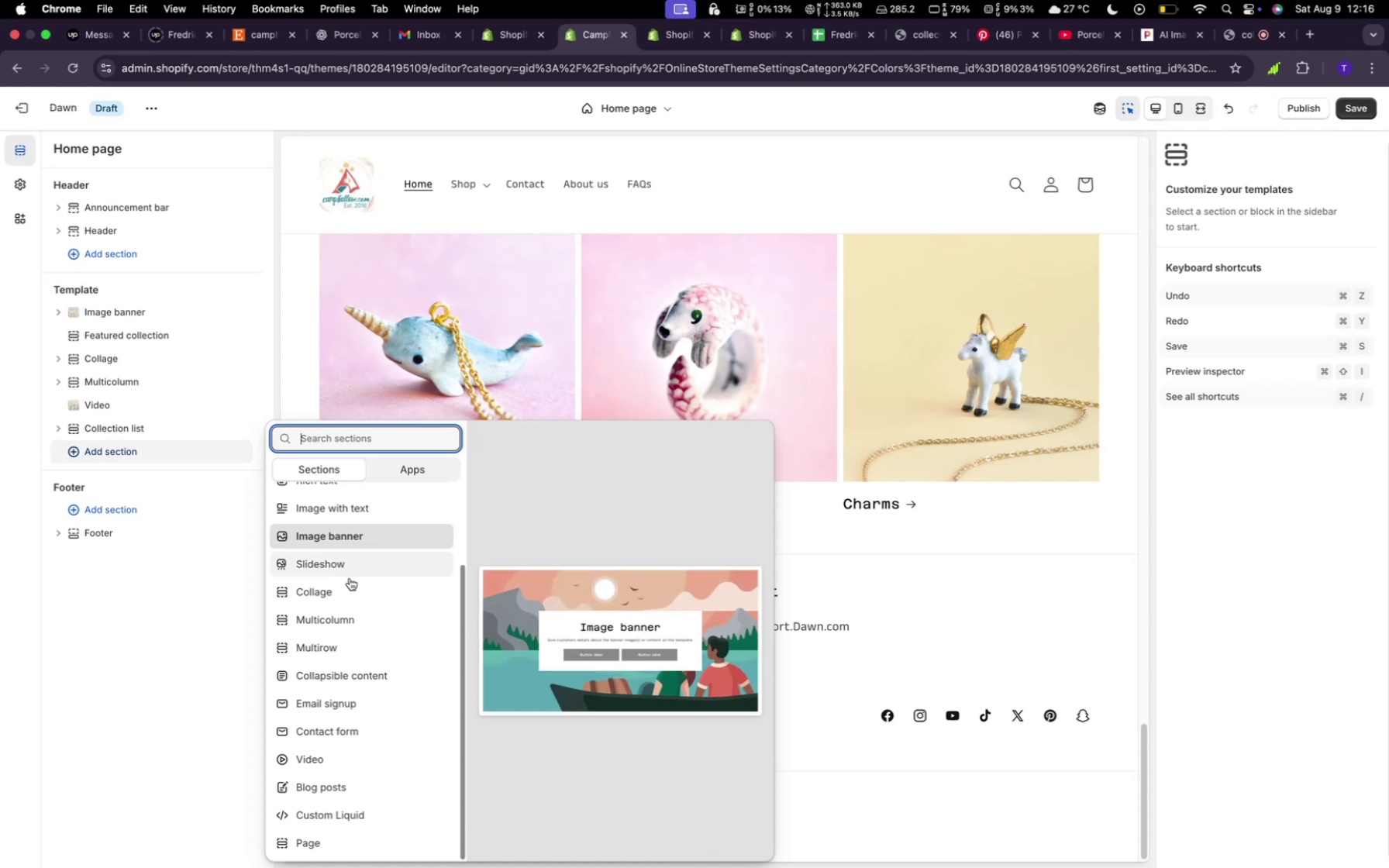 
scroll: coordinate [349, 620], scroll_direction: up, amount: 7.0
 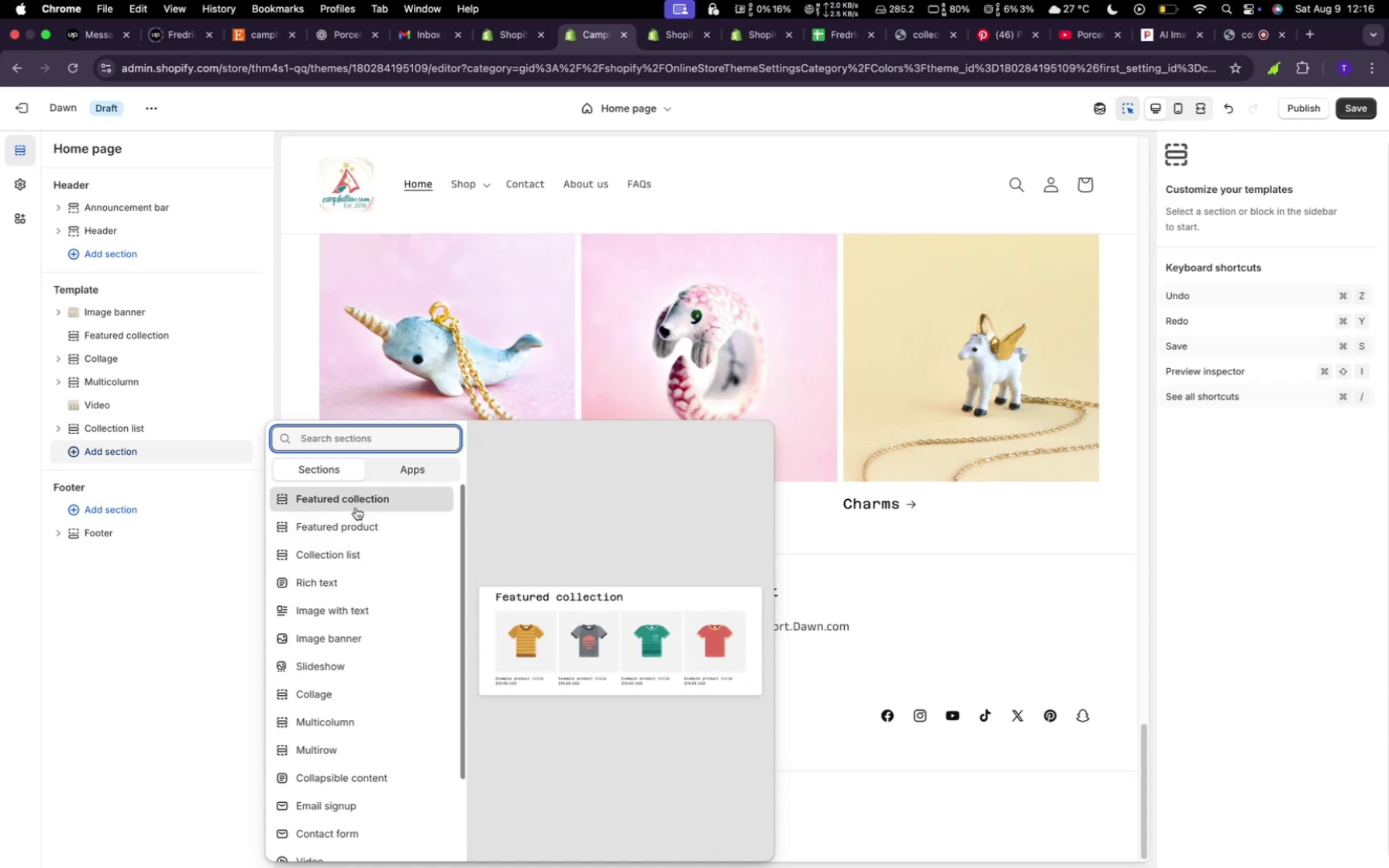 
scroll: coordinate [380, 583], scroll_direction: down, amount: 2.0
 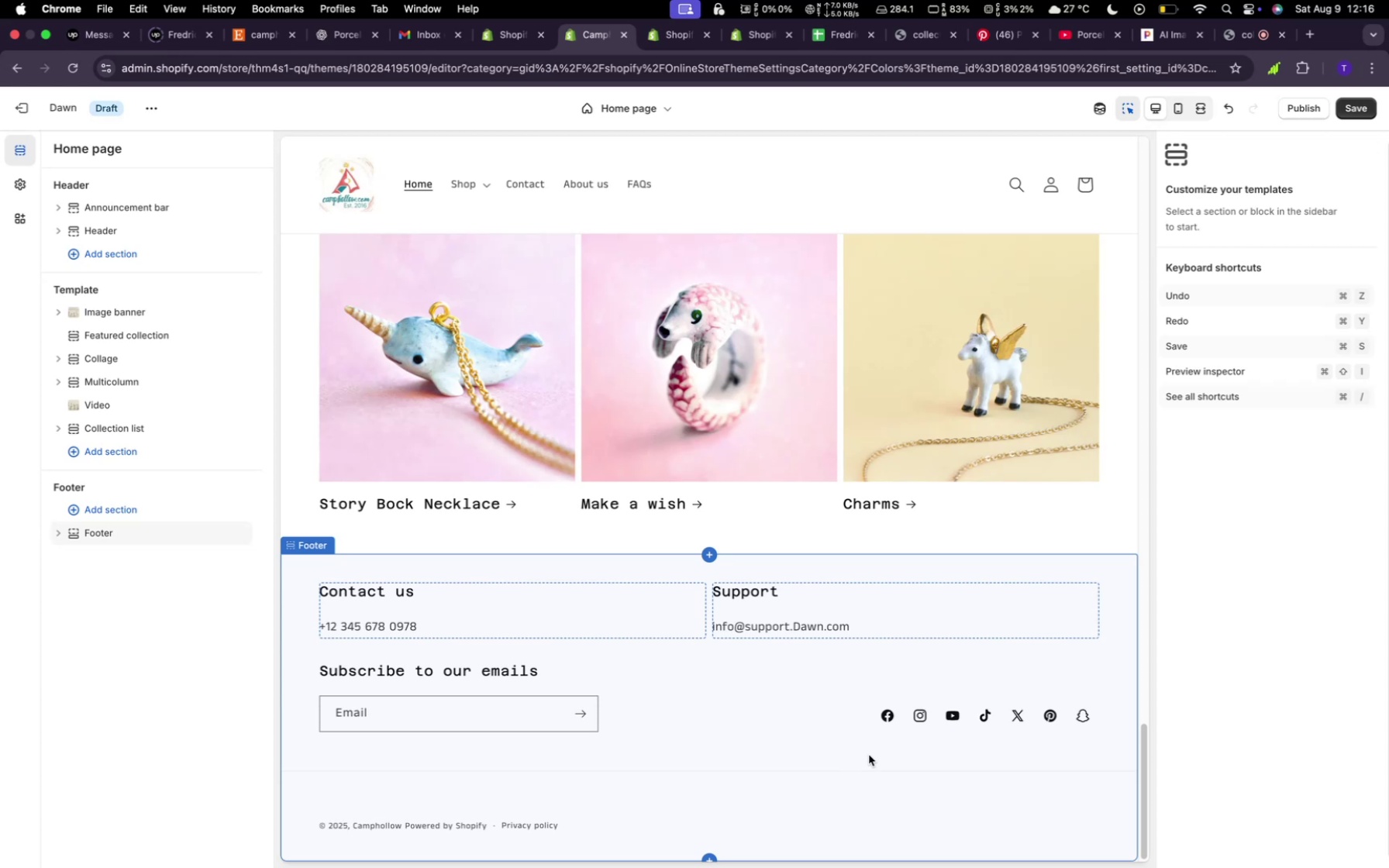 
wait(53.44)
 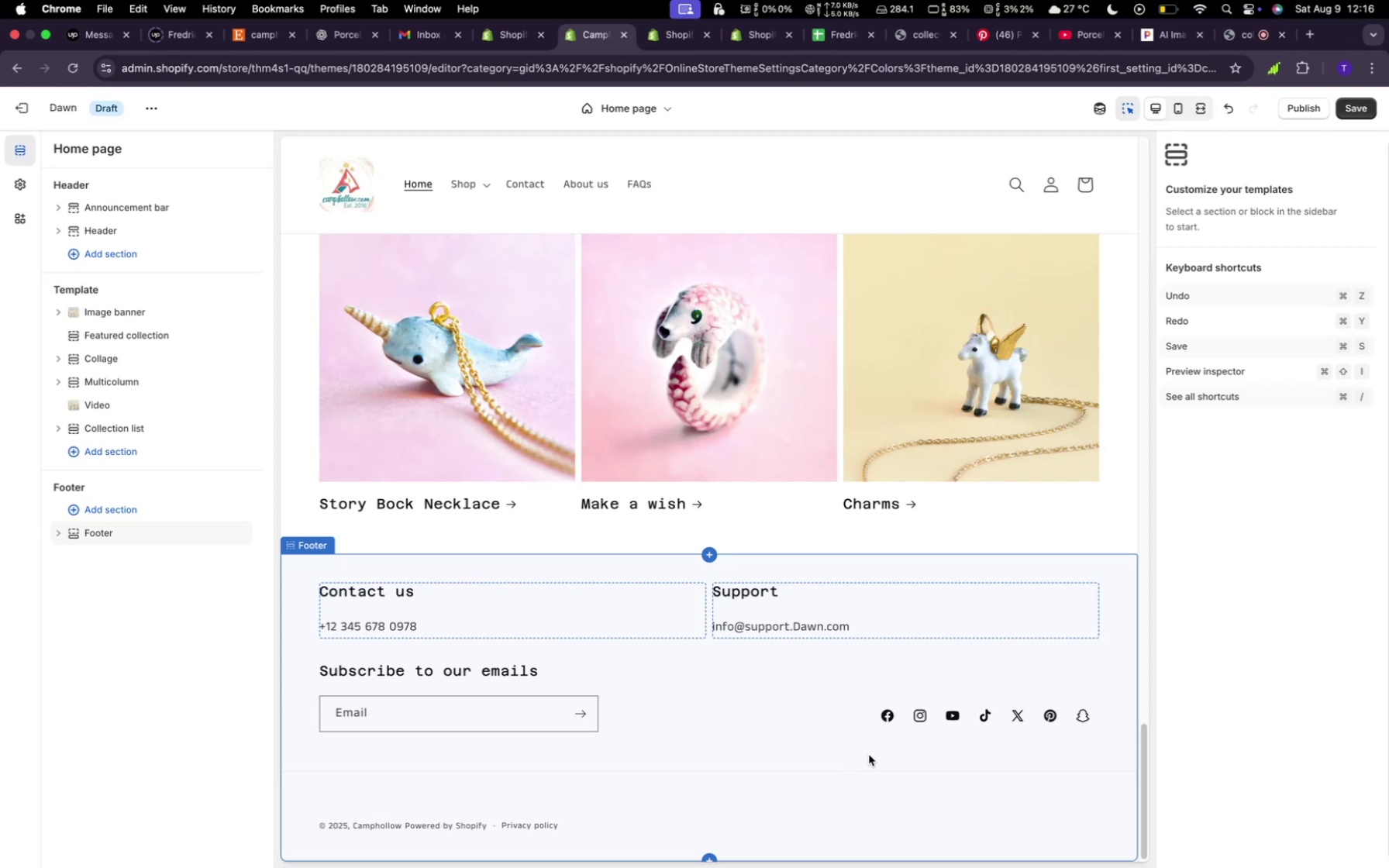 
scroll: coordinate [862, 742], scroll_direction: up, amount: 26.0
 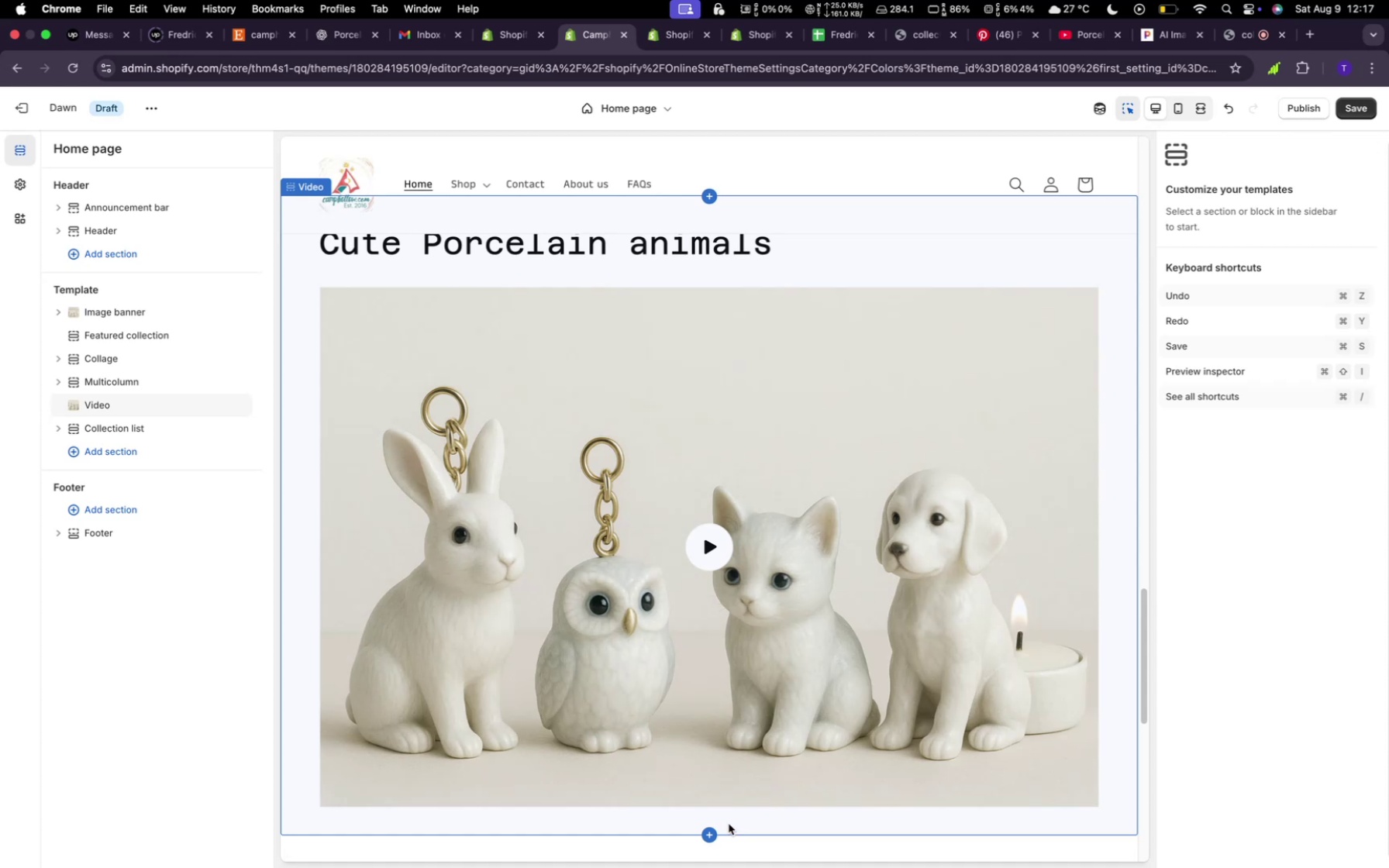 
wait(48.87)
 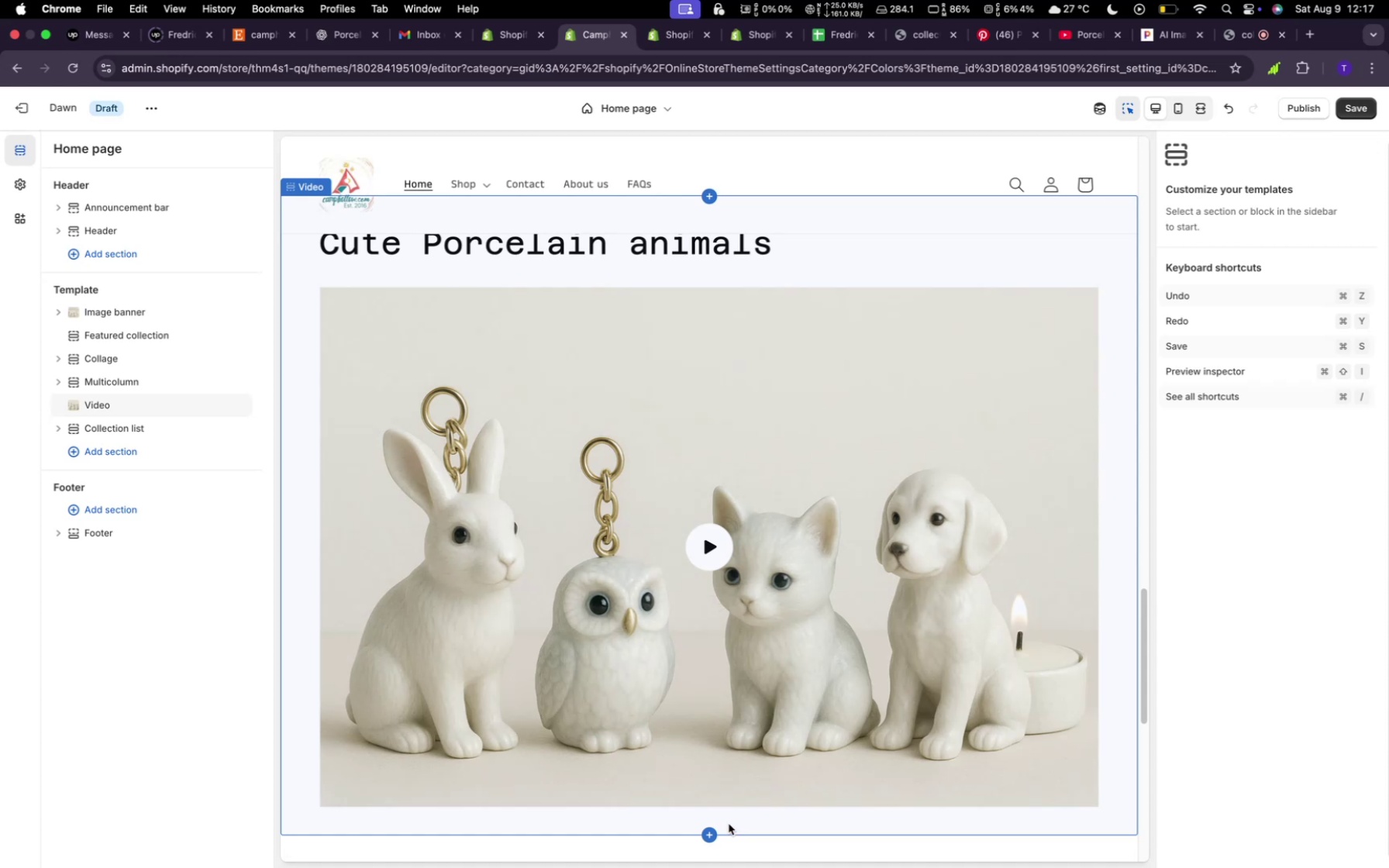 
scroll: coordinate [928, 628], scroll_direction: up, amount: 69.0
 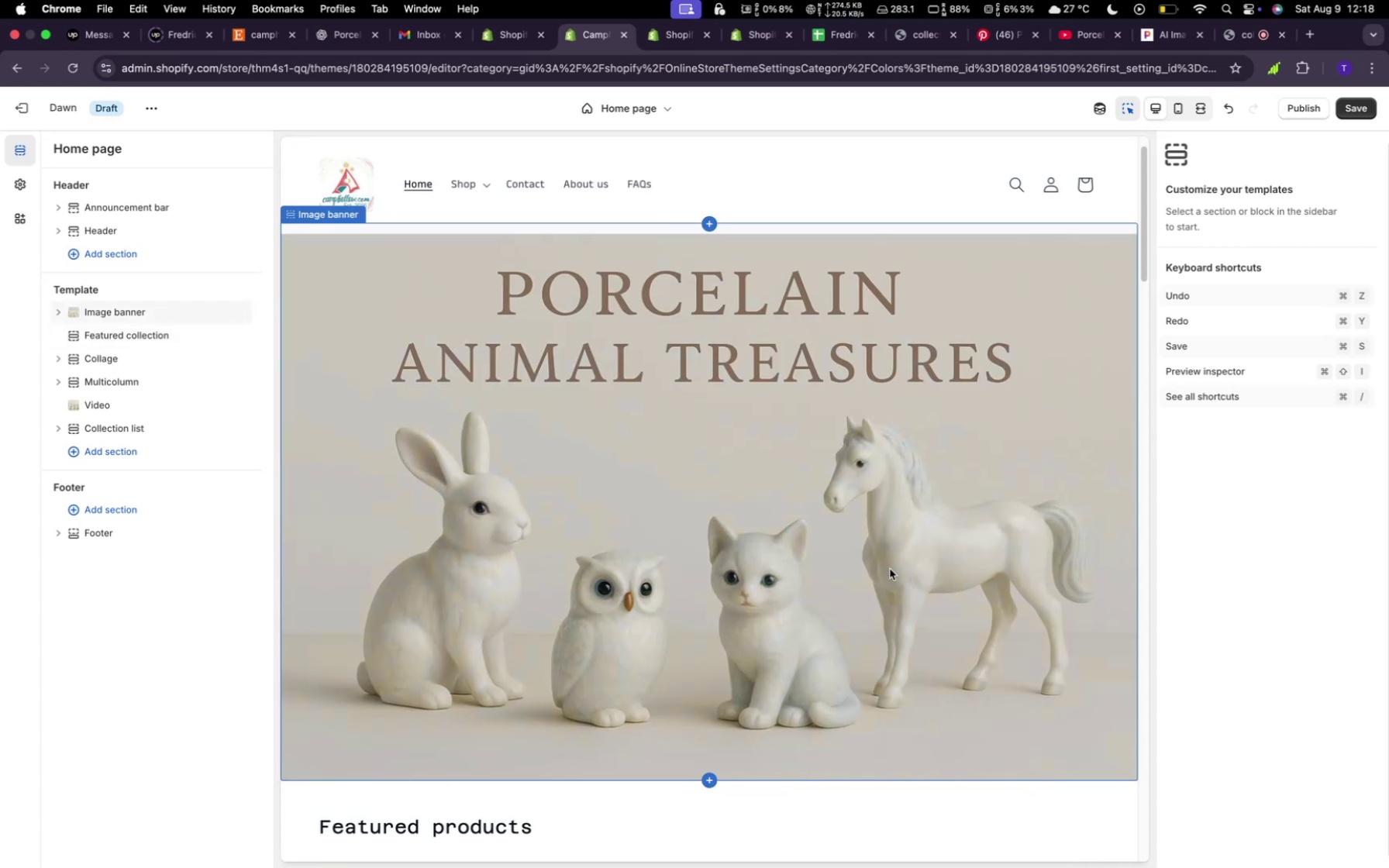 
wait(13.93)
 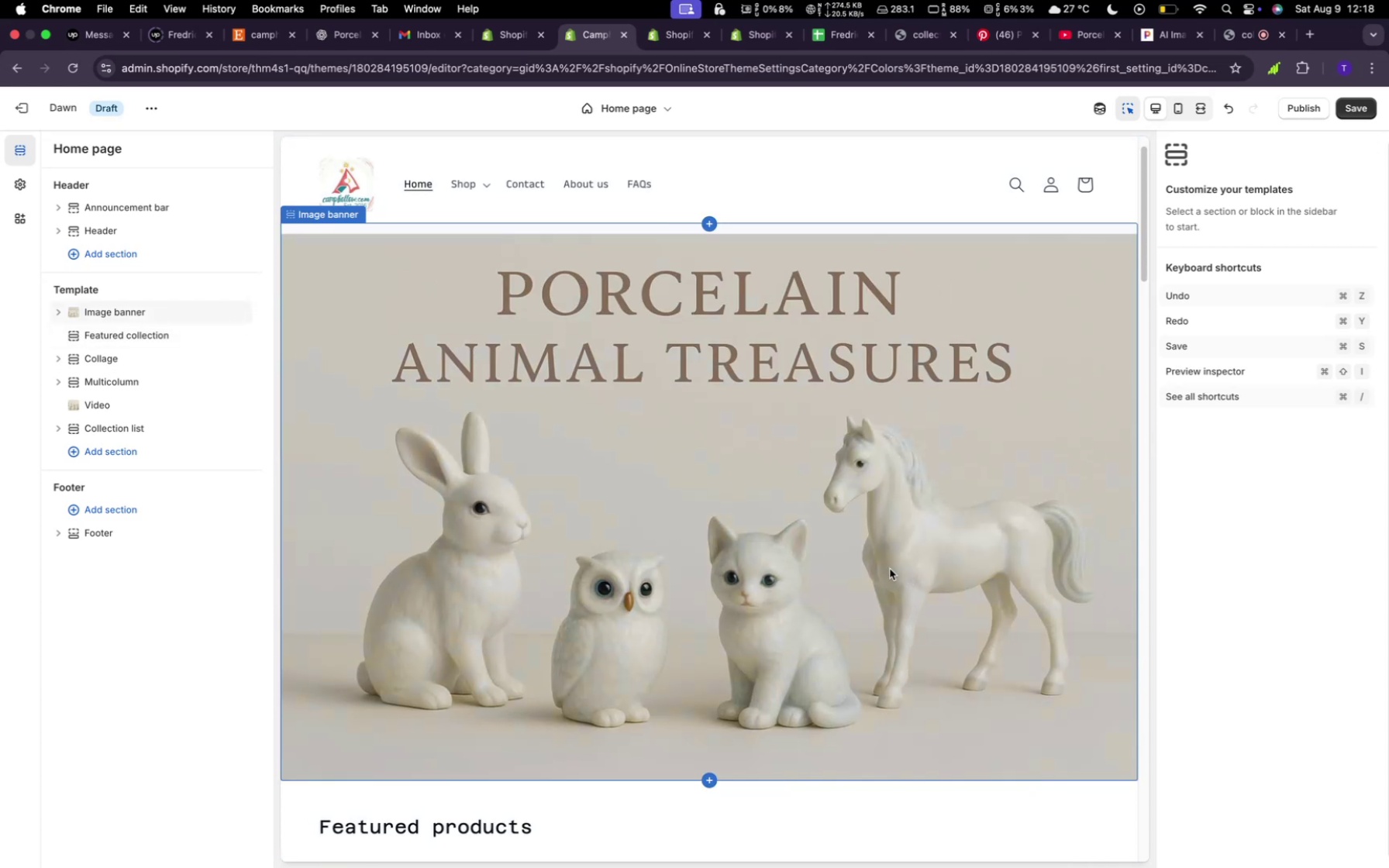 
scroll: coordinate [899, 559], scroll_direction: down, amount: 5.0
 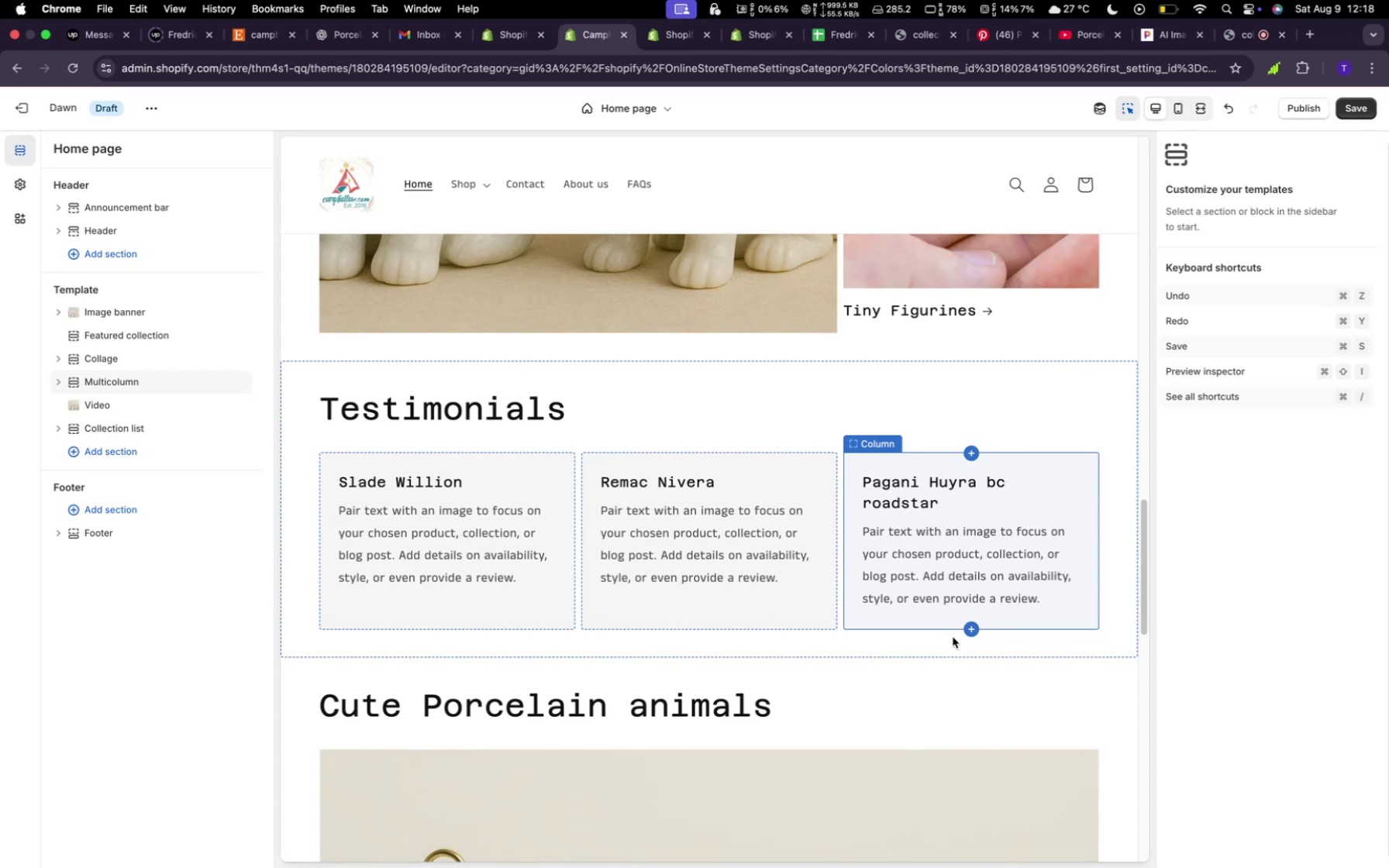 
wait(5.29)
 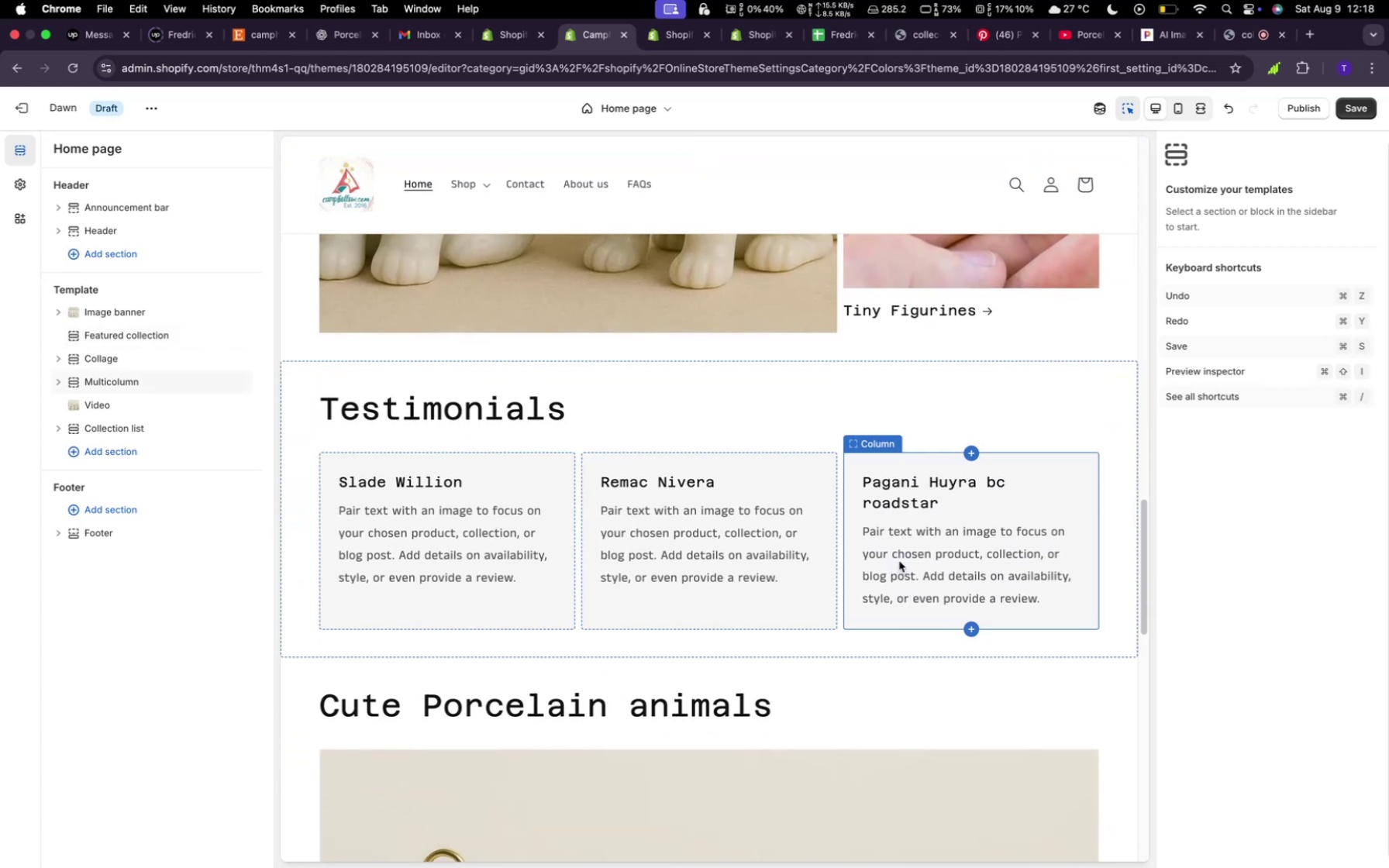 
scroll: coordinate [930, 667], scroll_direction: down, amount: 43.0
 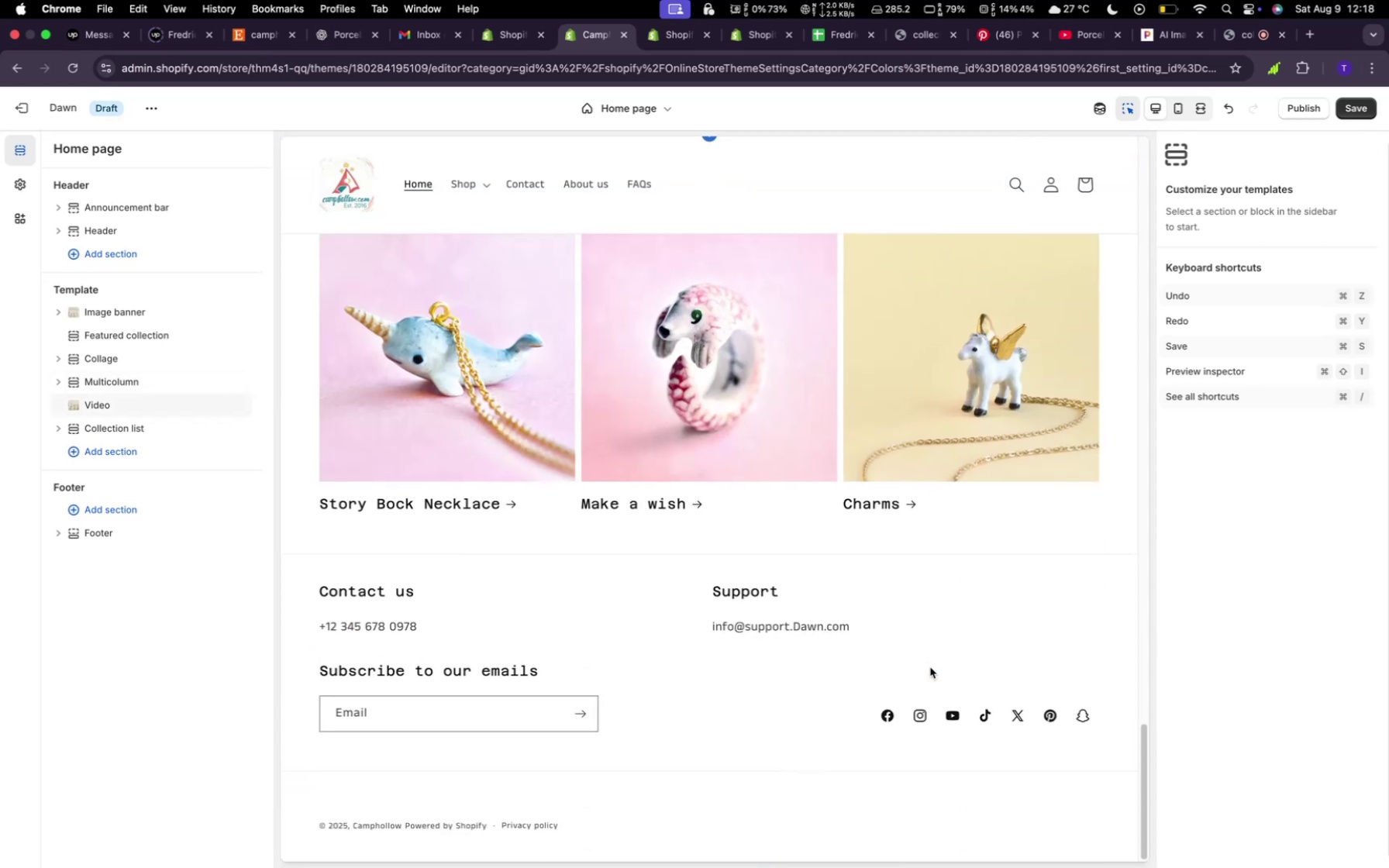 
scroll: coordinate [932, 670], scroll_direction: up, amount: 95.0
 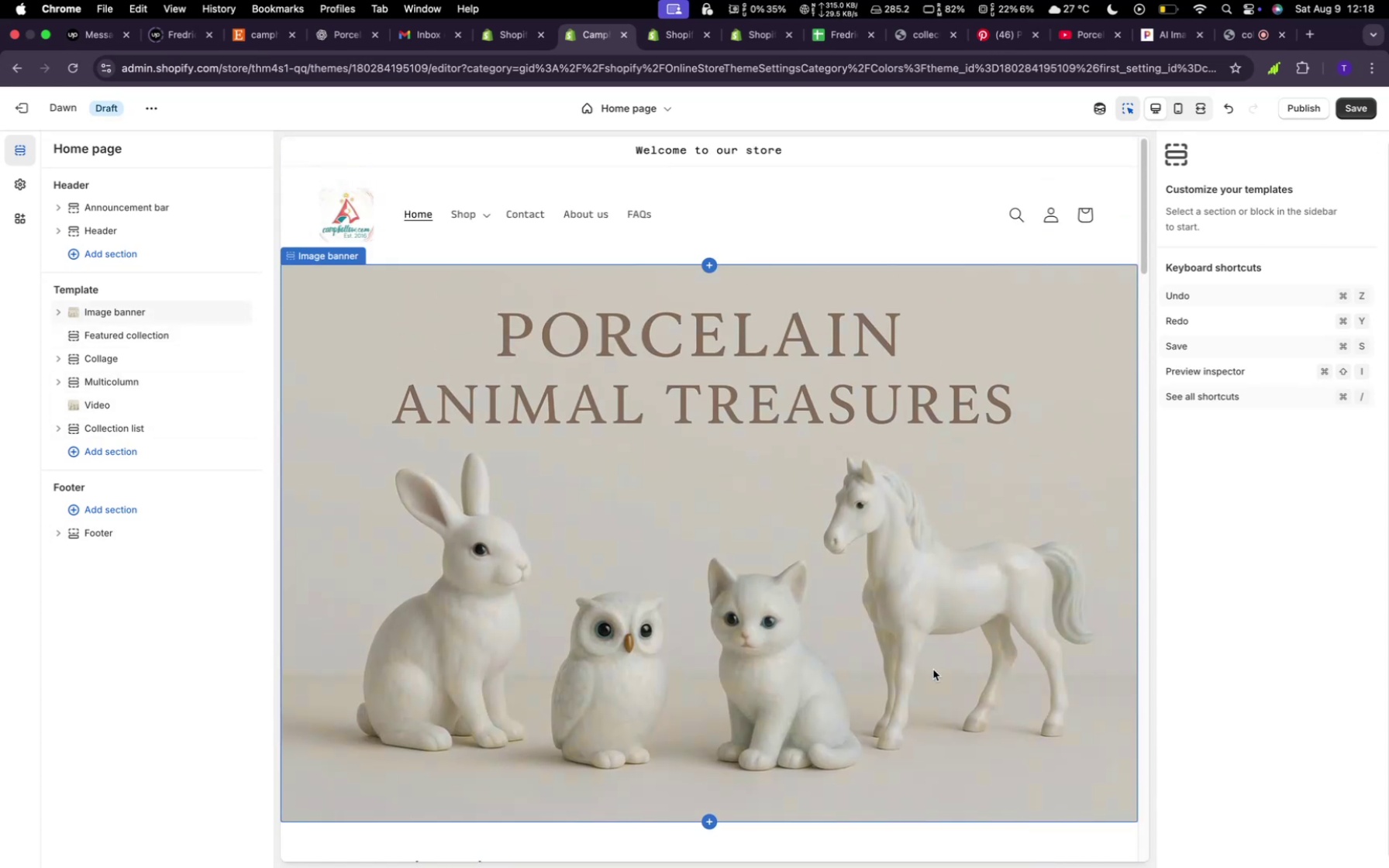 
scroll: coordinate [932, 670], scroll_direction: down, amount: 45.0
 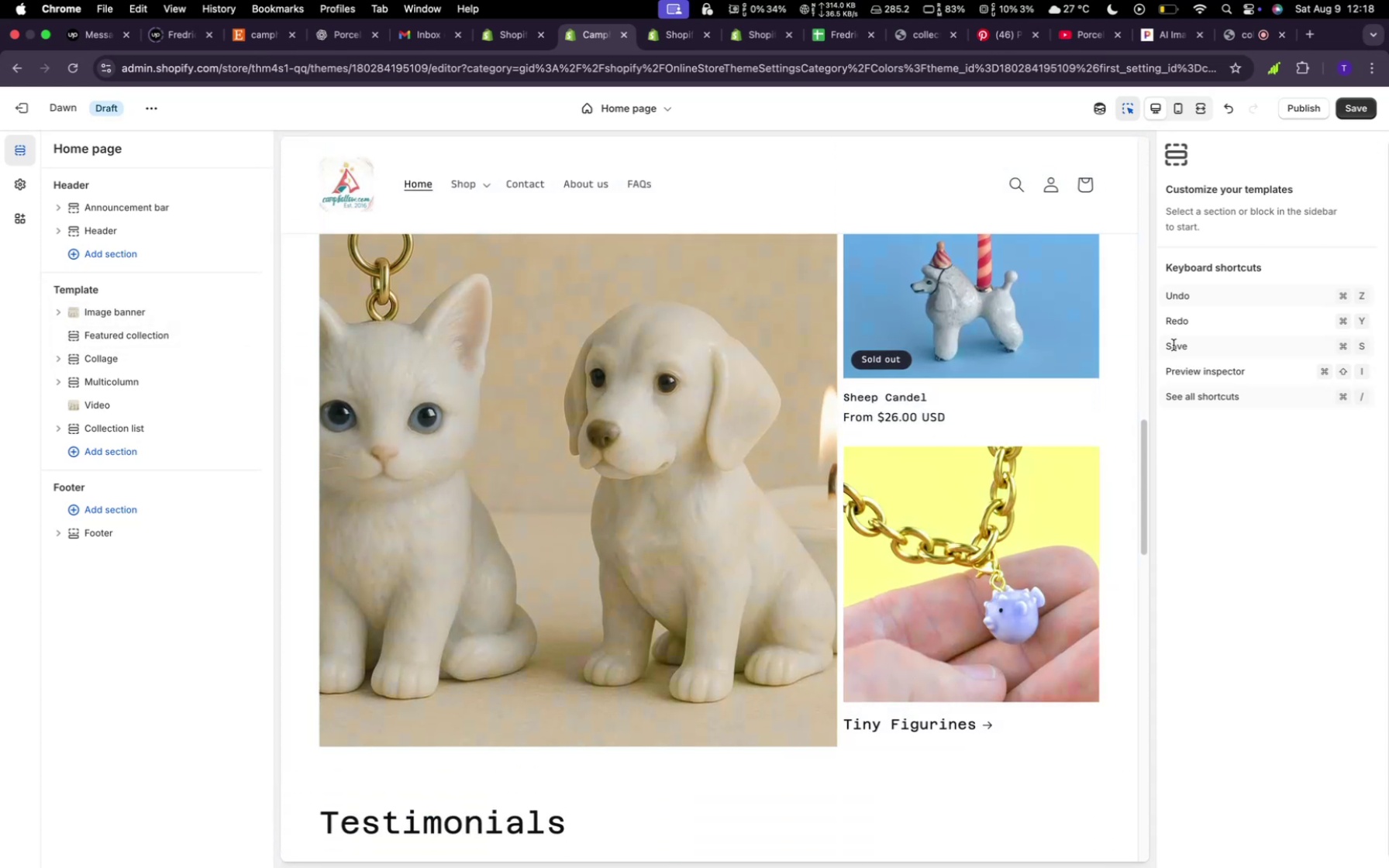 
wait(6.65)
 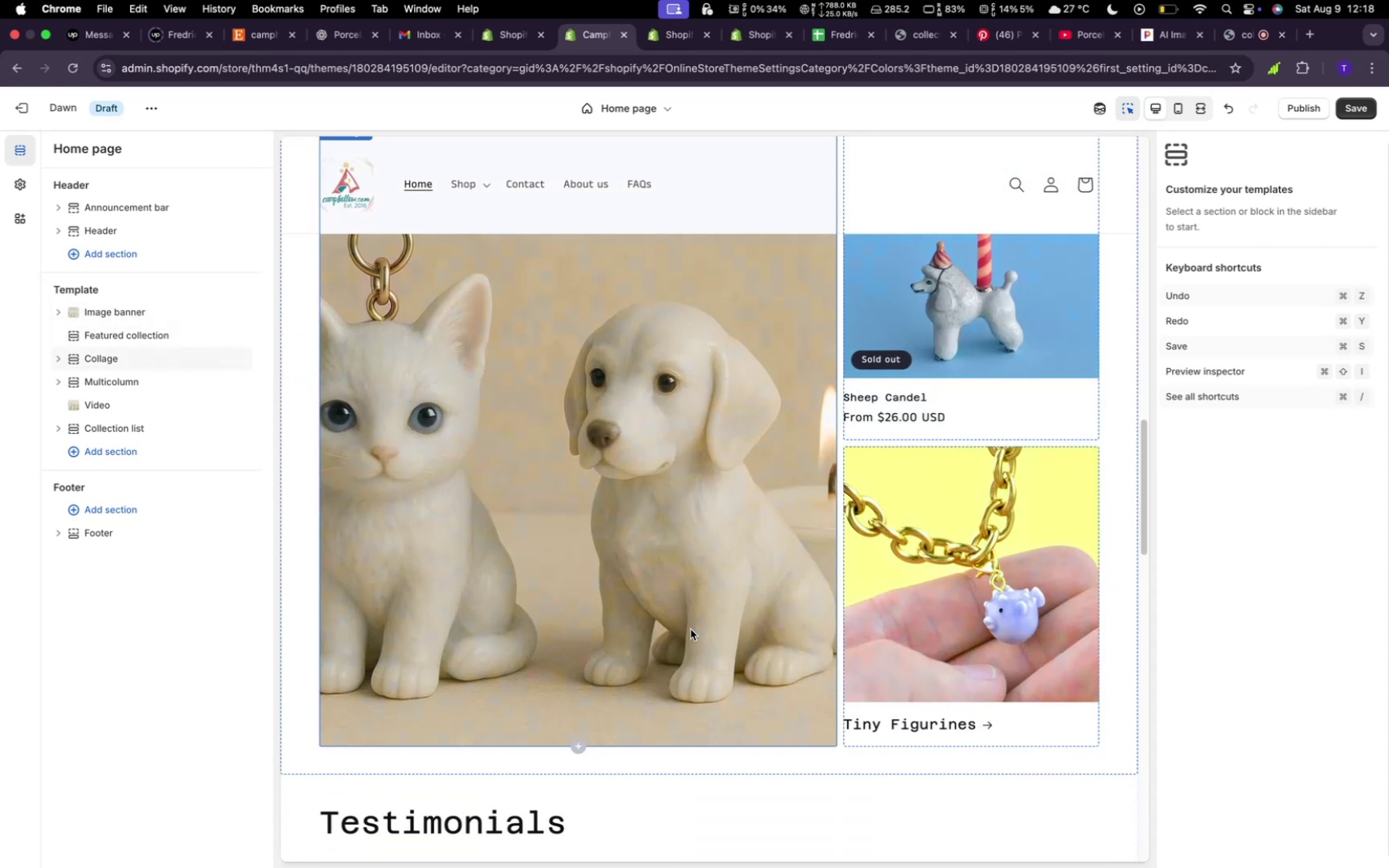 
left_click([1354, 103])
 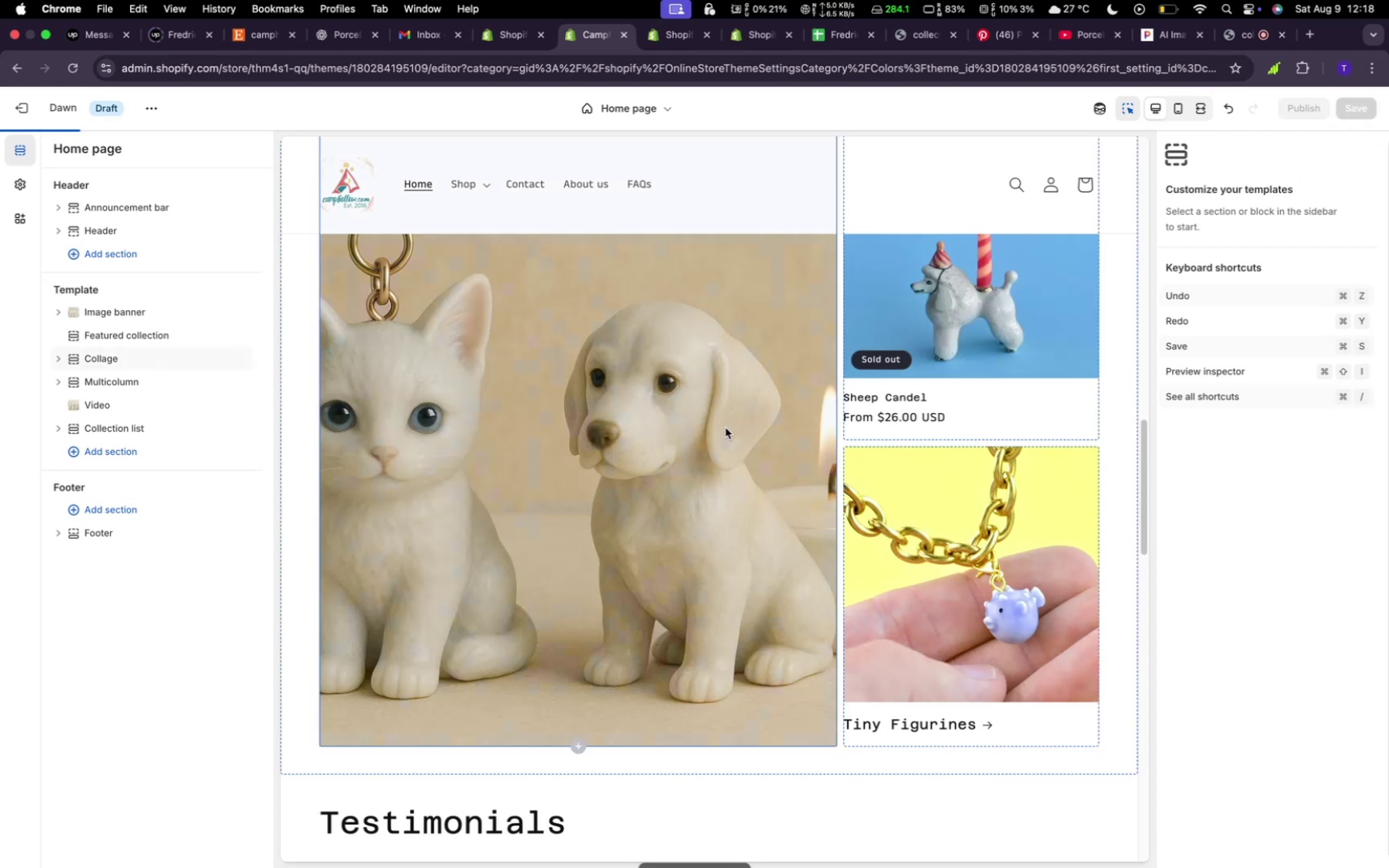 
scroll: coordinate [792, 442], scroll_direction: up, amount: 27.0
 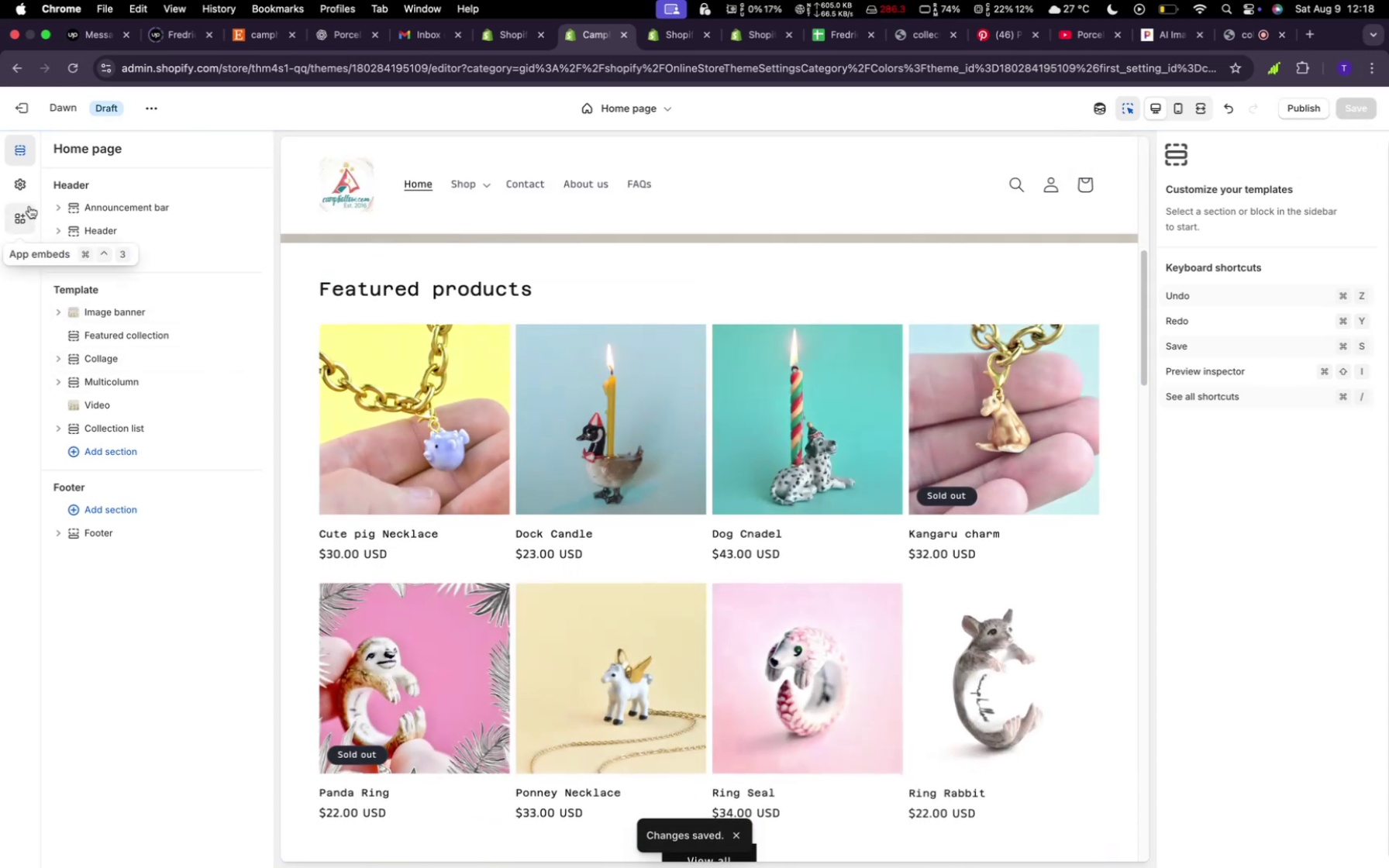 
left_click([29, 193])
 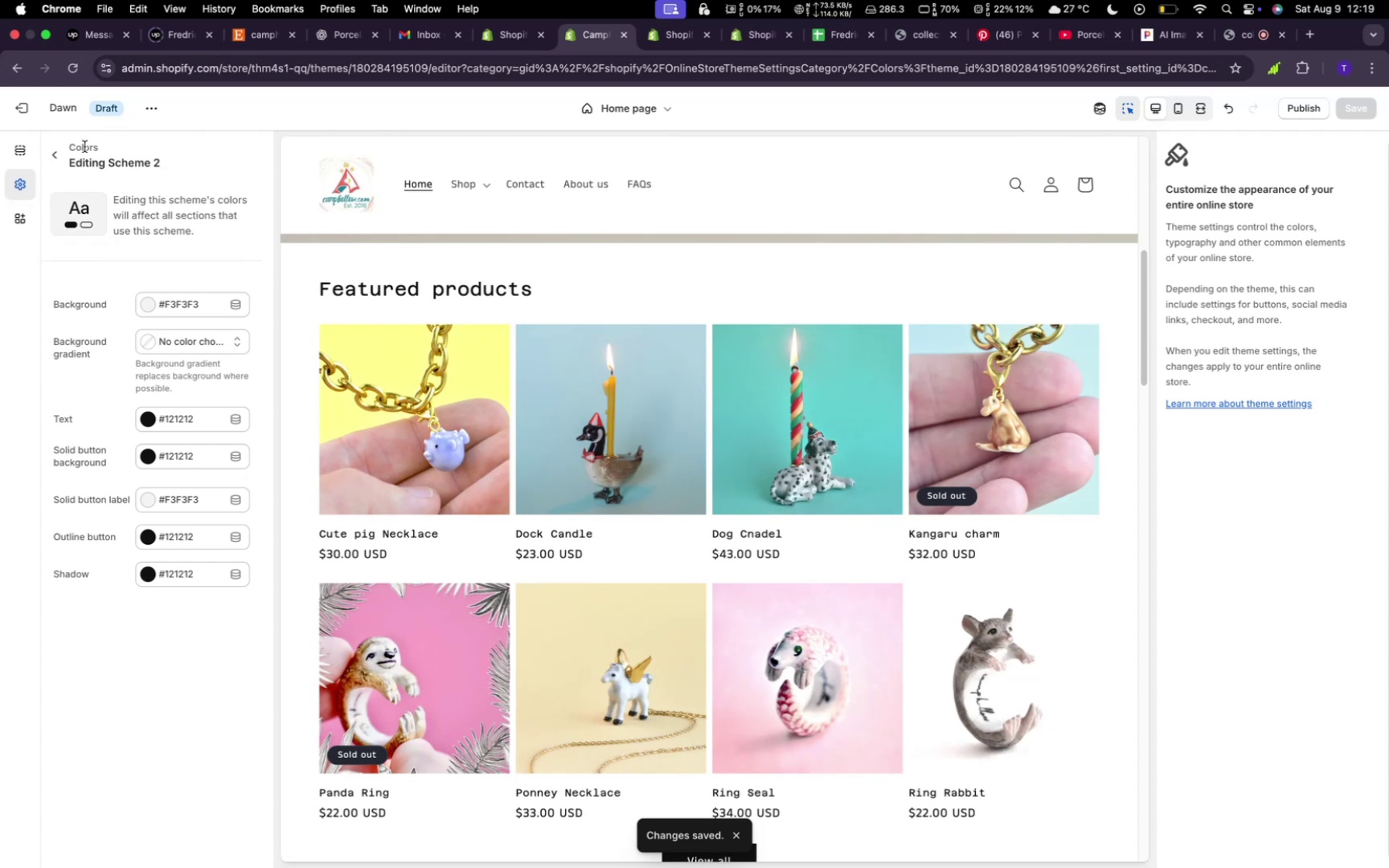 
left_click([50, 159])
 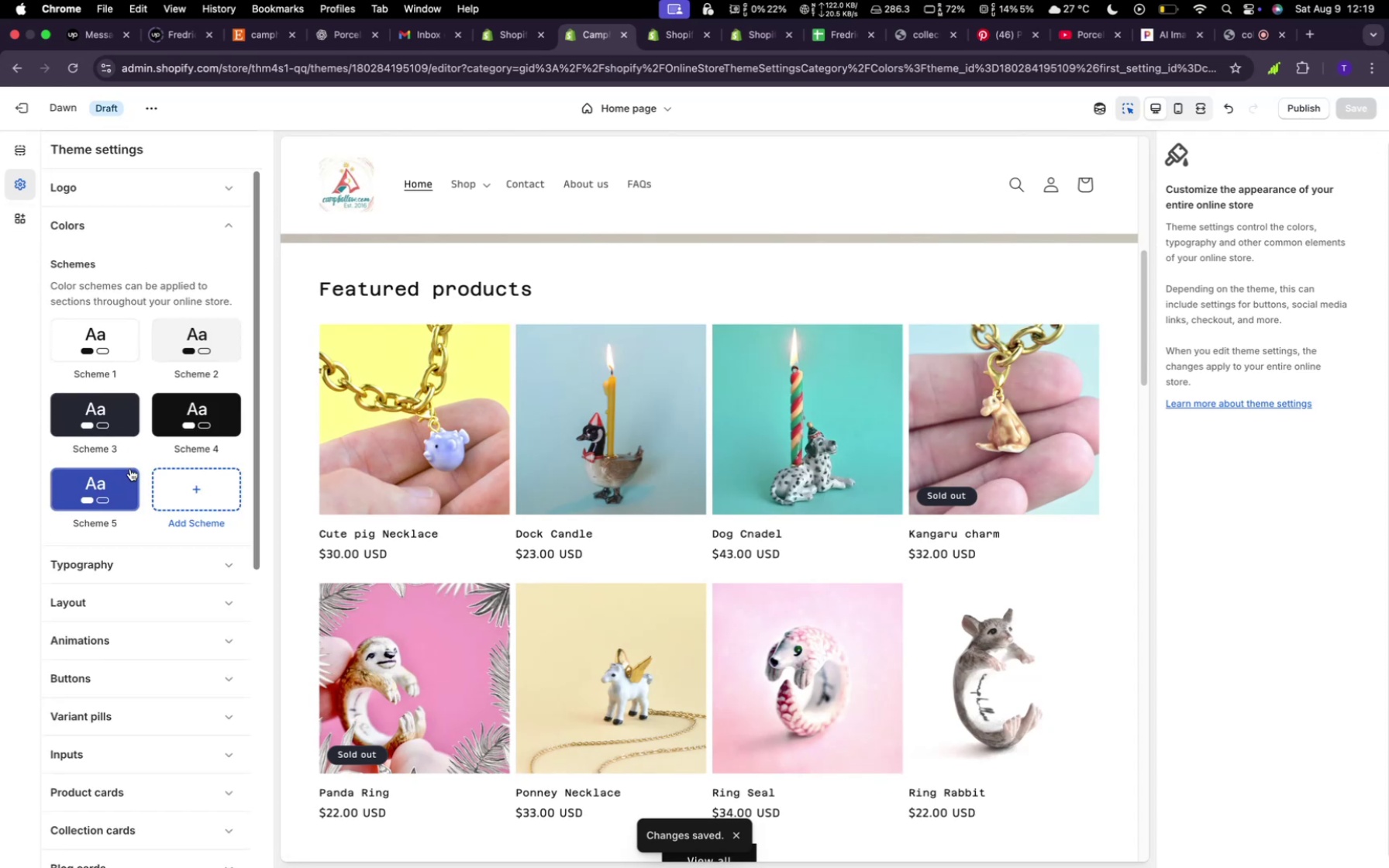 
scroll: coordinate [170, 429], scroll_direction: down, amount: 1.0
 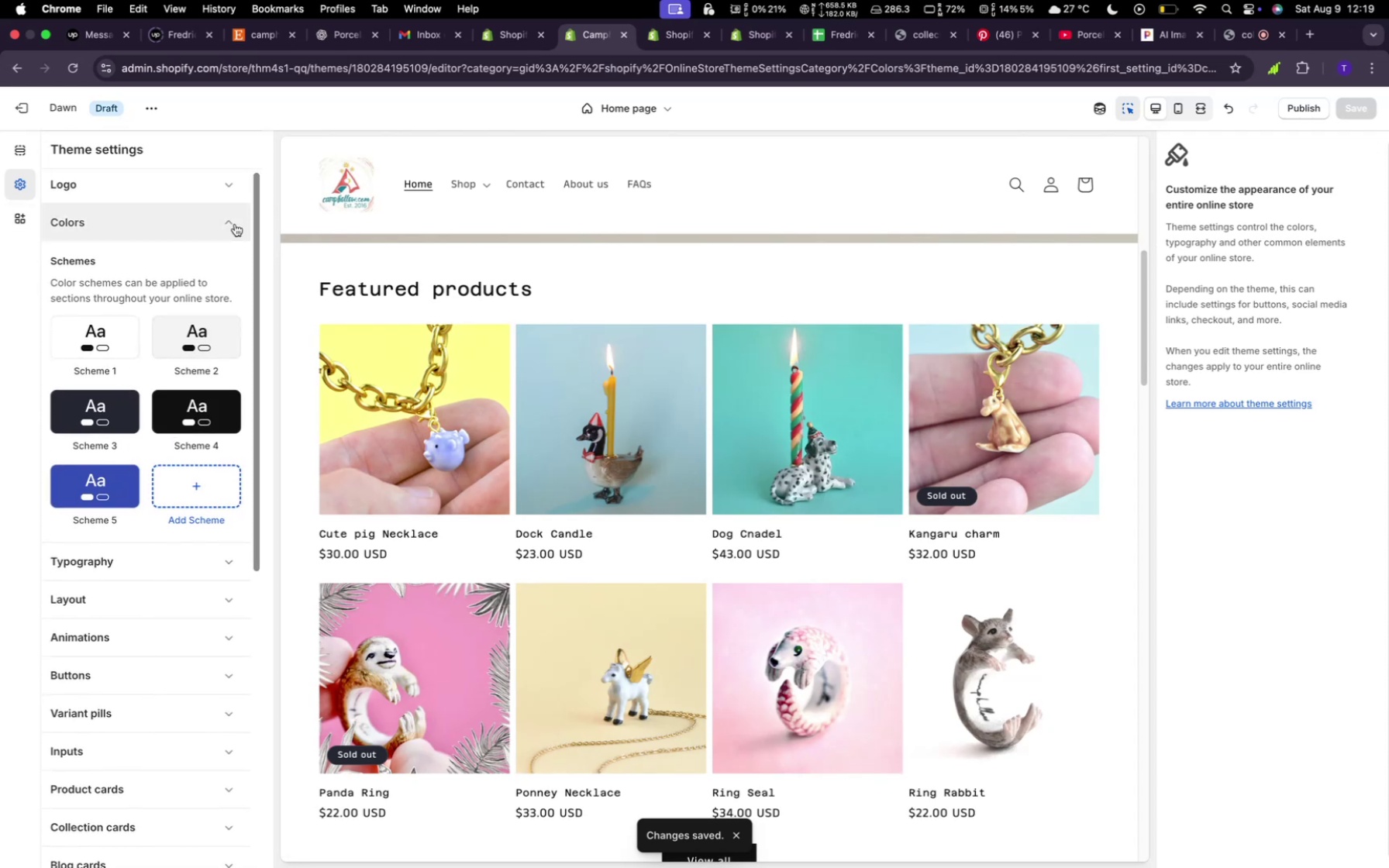 
left_click([236, 223])
 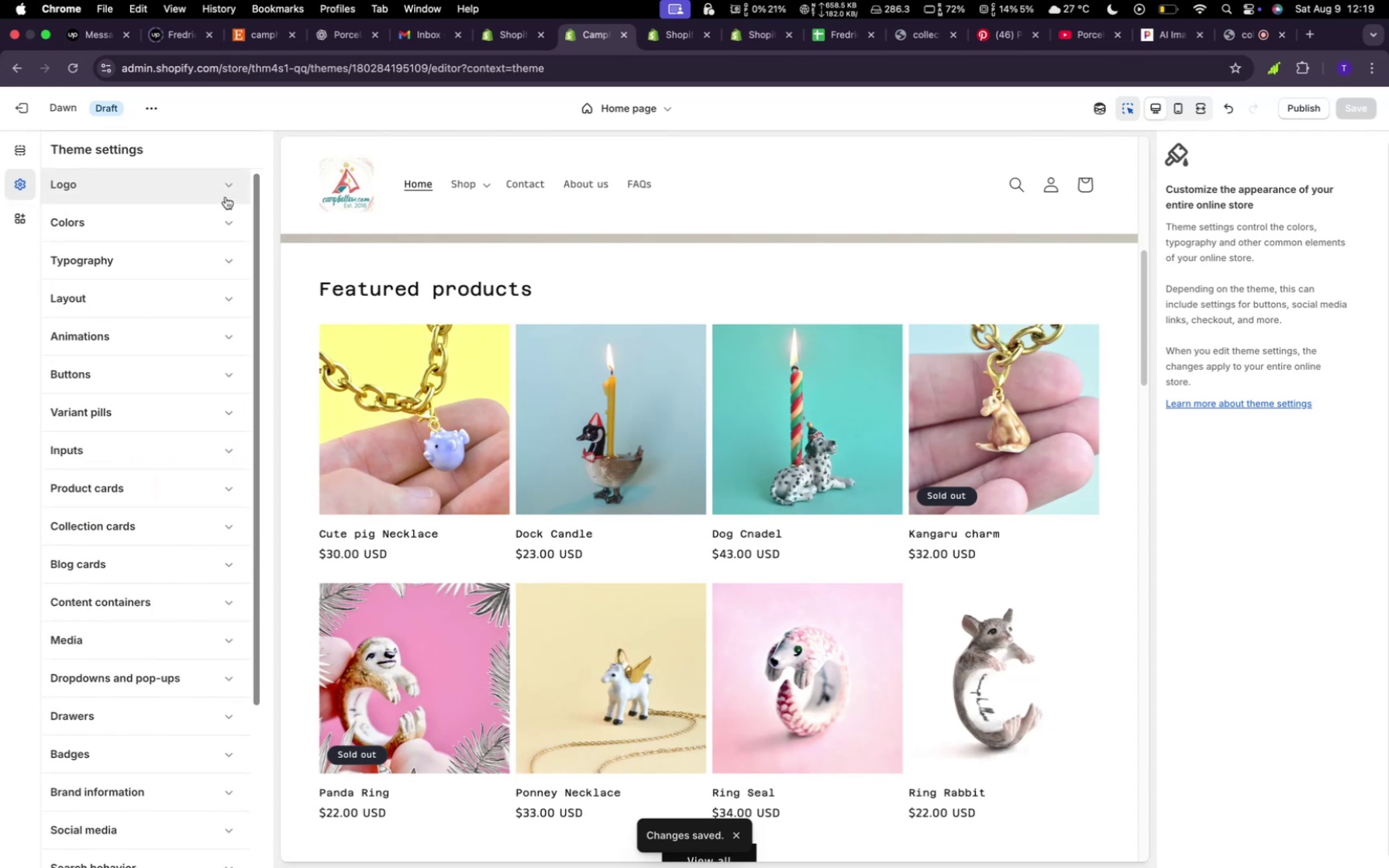 
left_click([226, 195])
 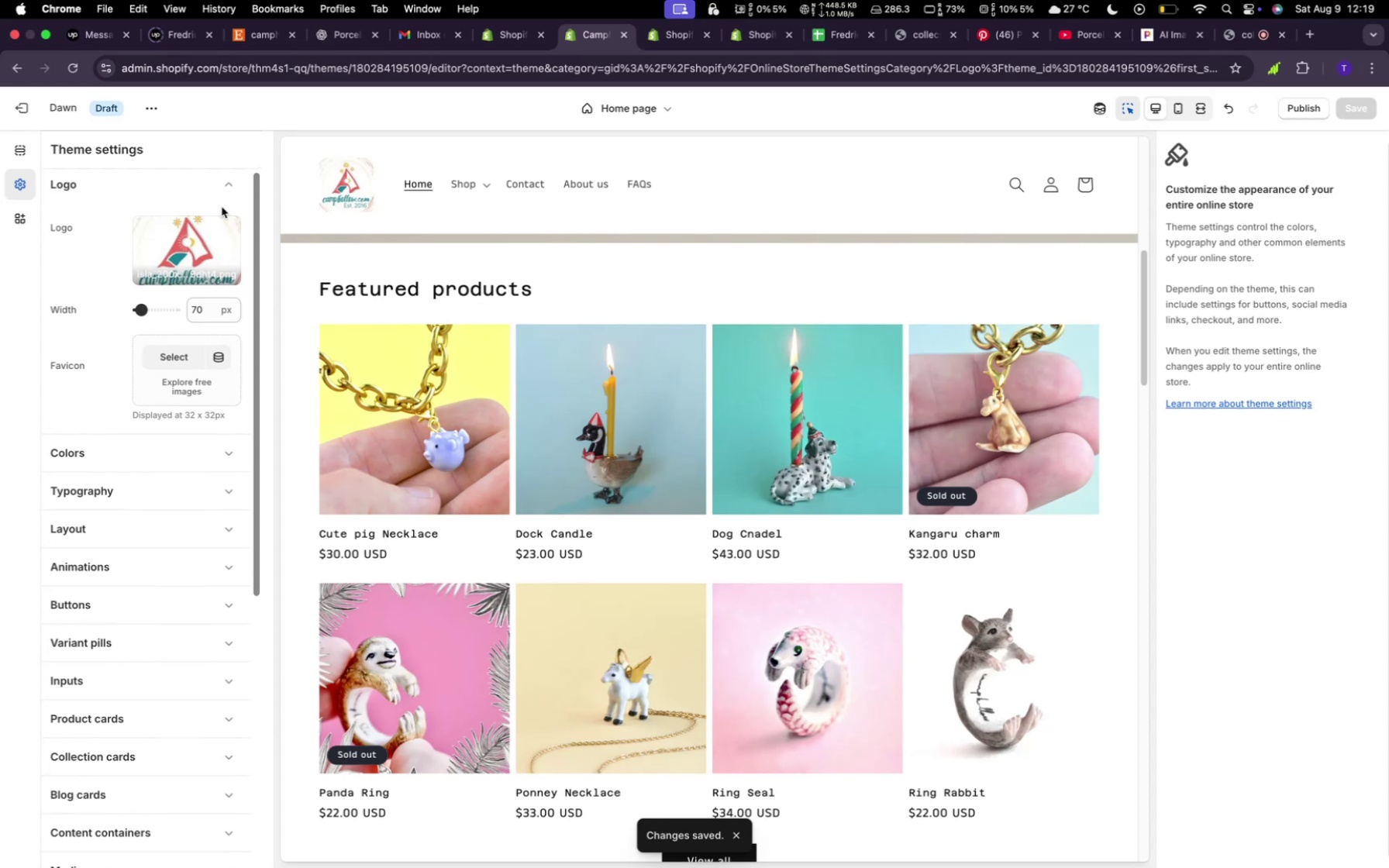 
left_click([175, 352])
 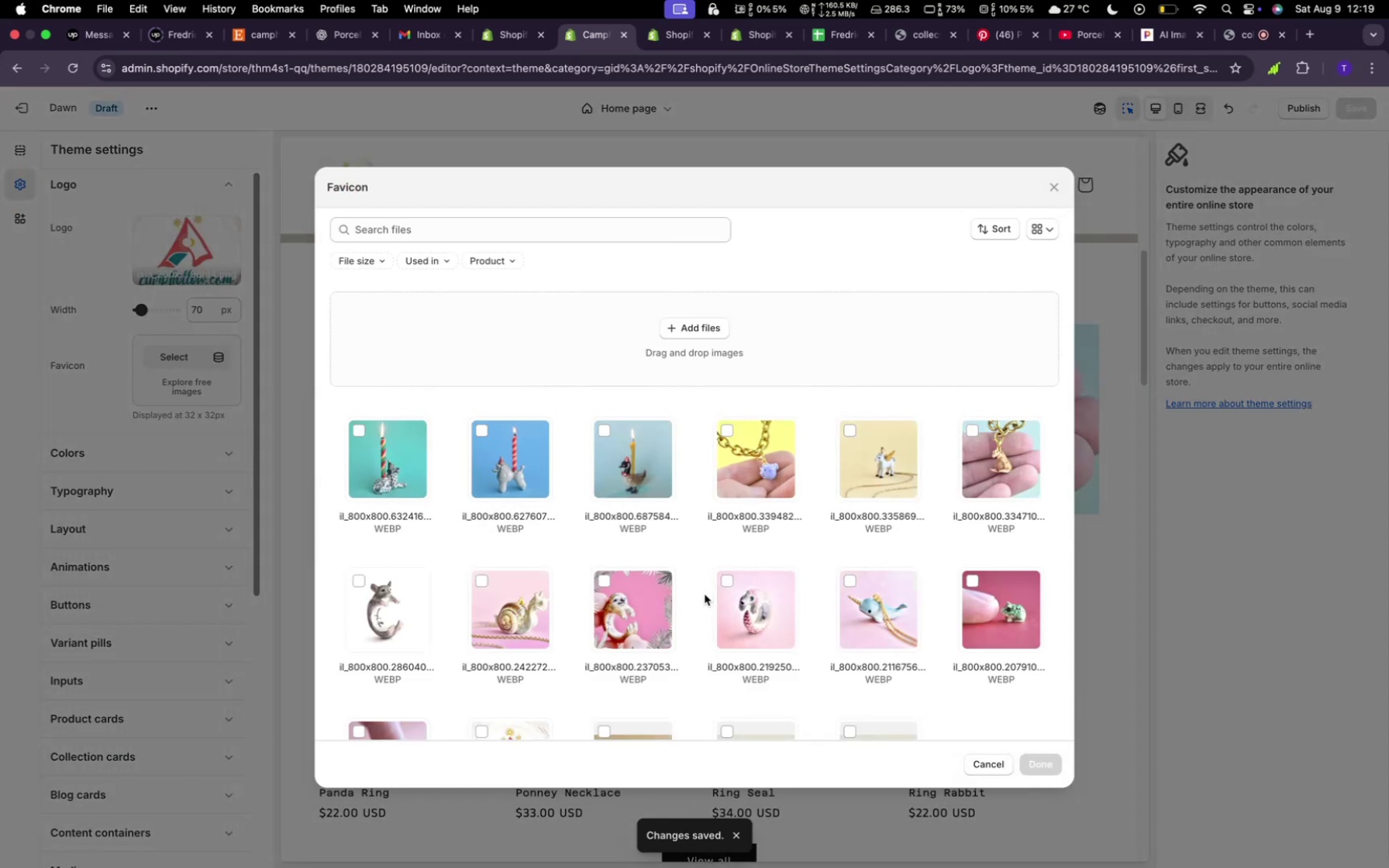 
scroll: coordinate [739, 611], scroll_direction: up, amount: 6.0
 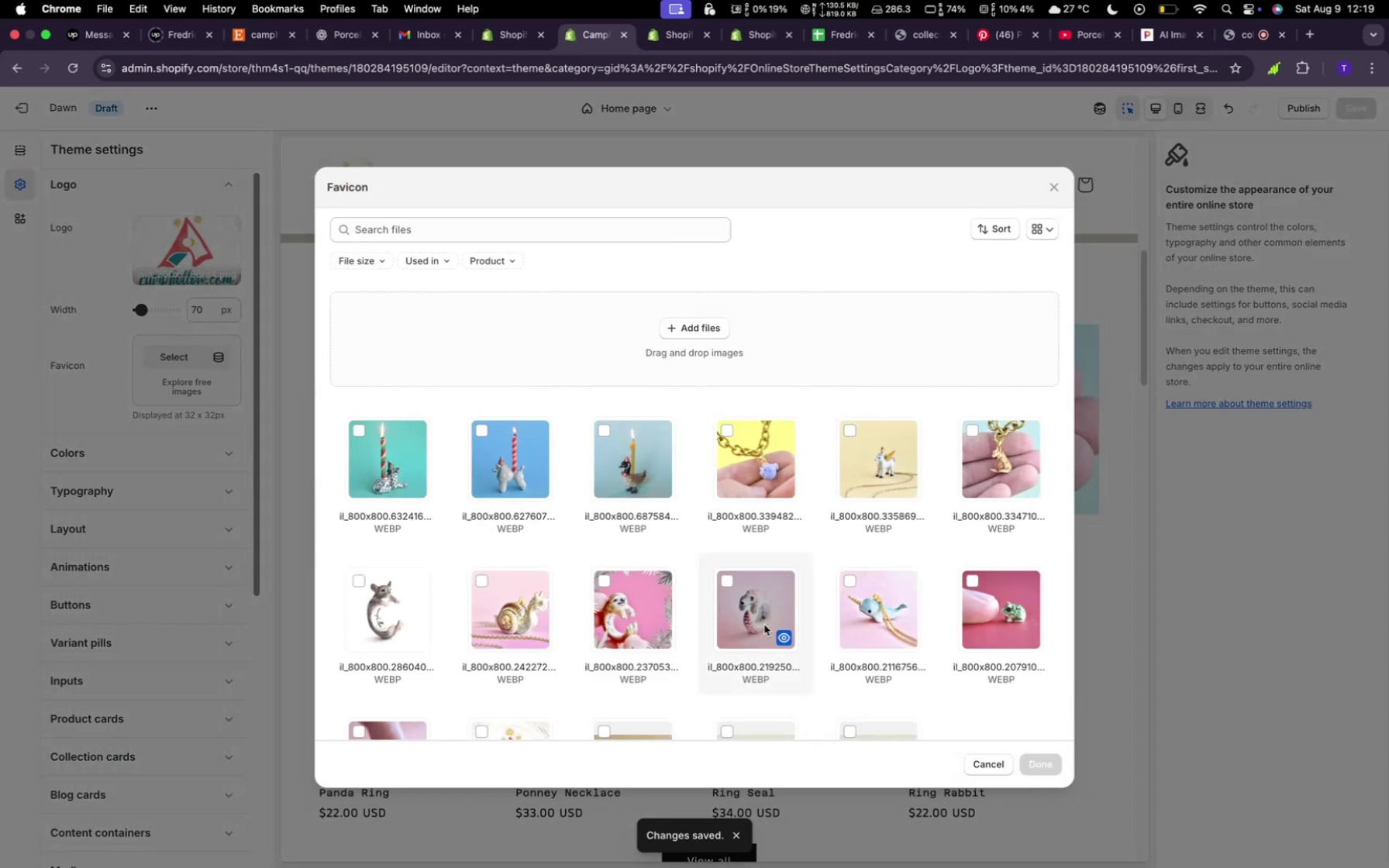 
scroll: coordinate [801, 620], scroll_direction: down, amount: 13.0
 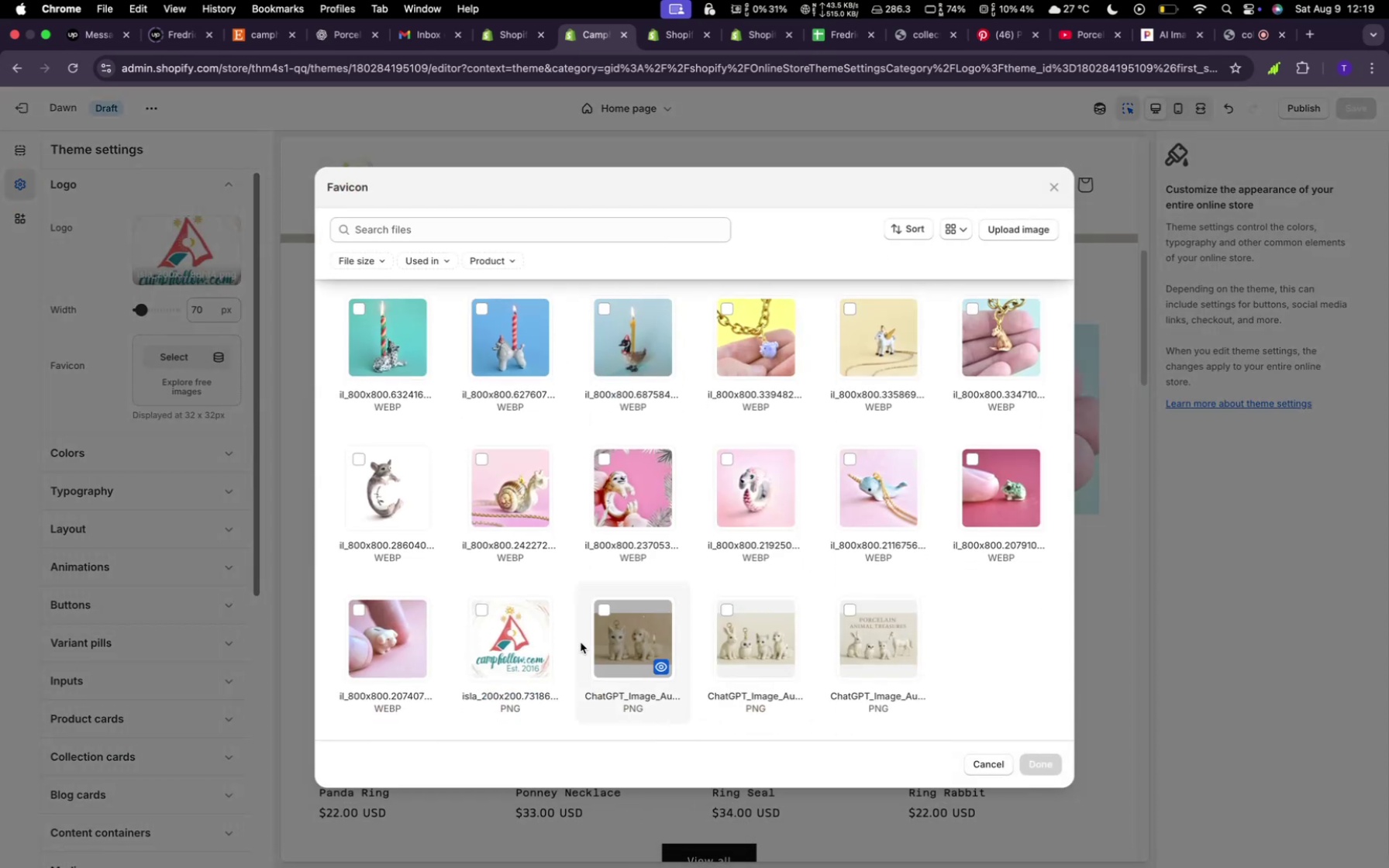 
left_click([547, 646])
 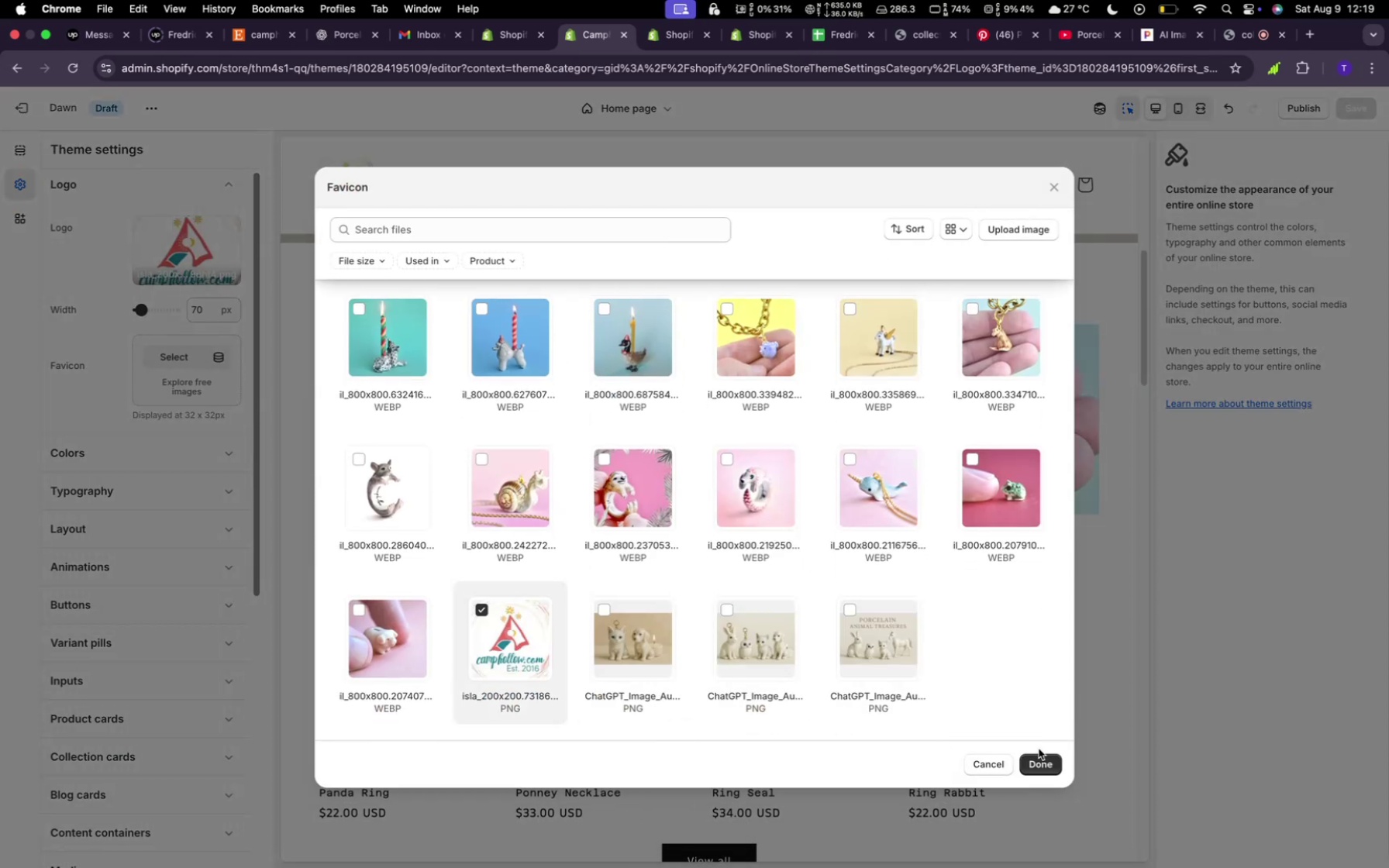 
left_click([1039, 758])
 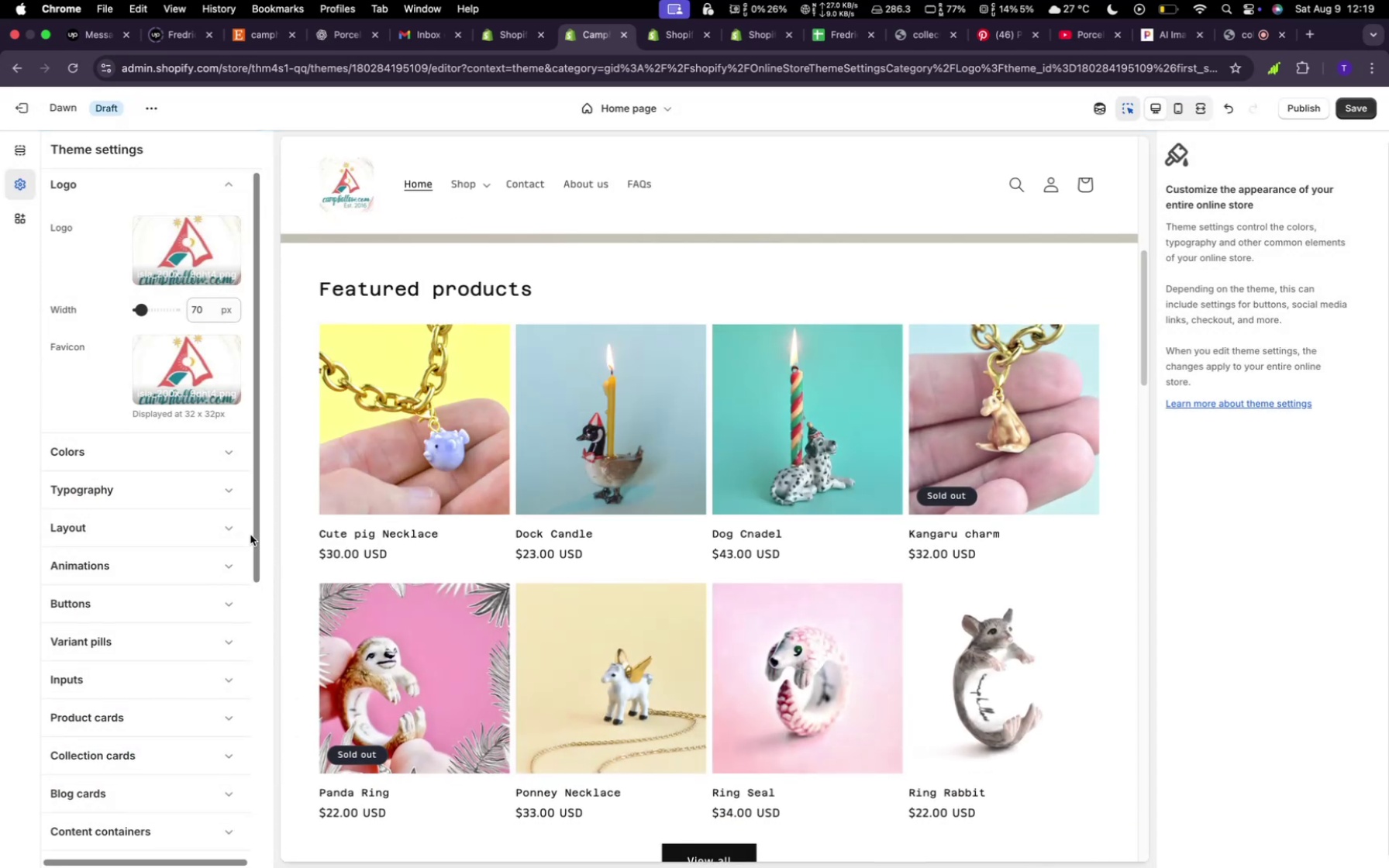 
wait(10.2)
 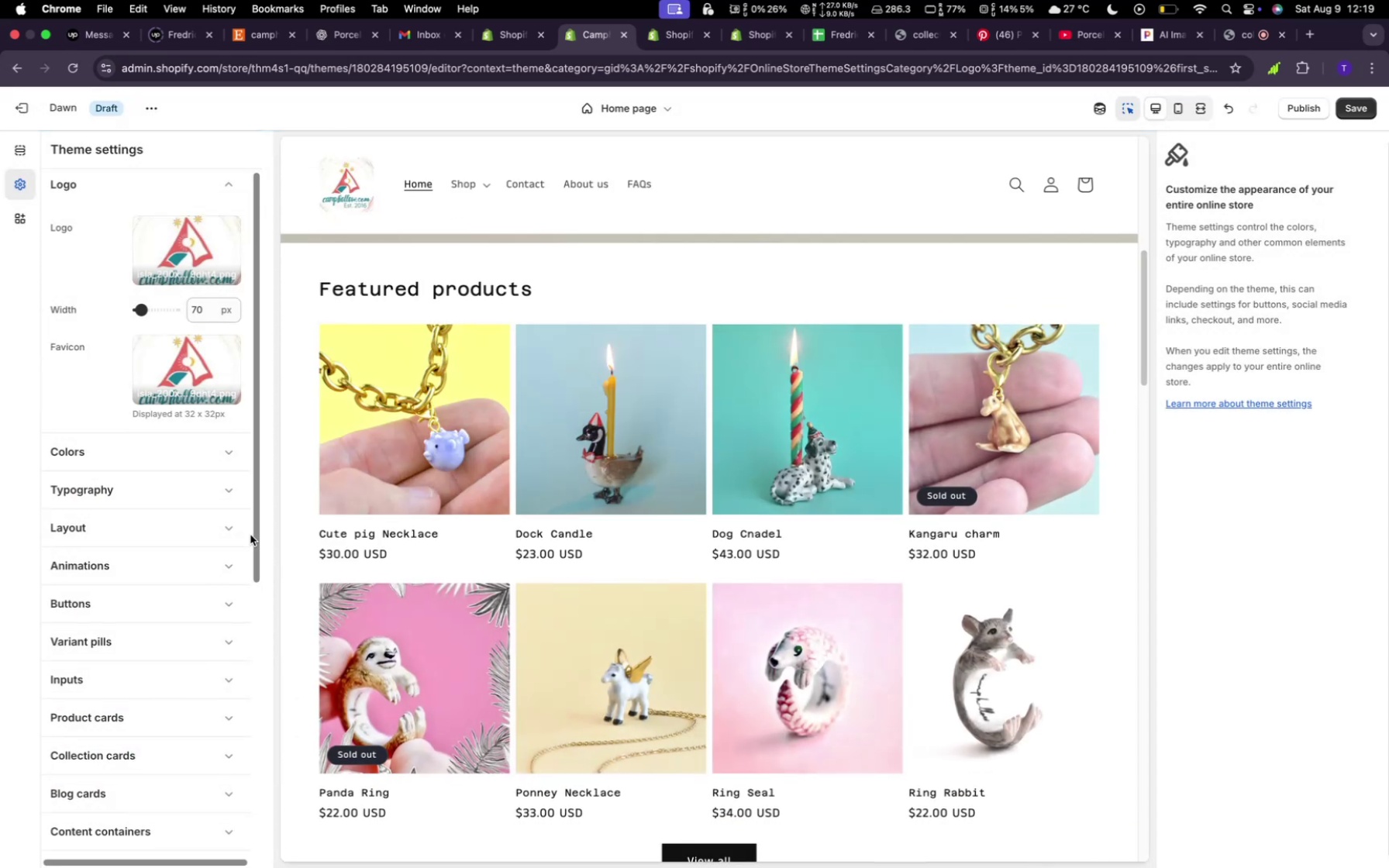 
left_click([195, 577])
 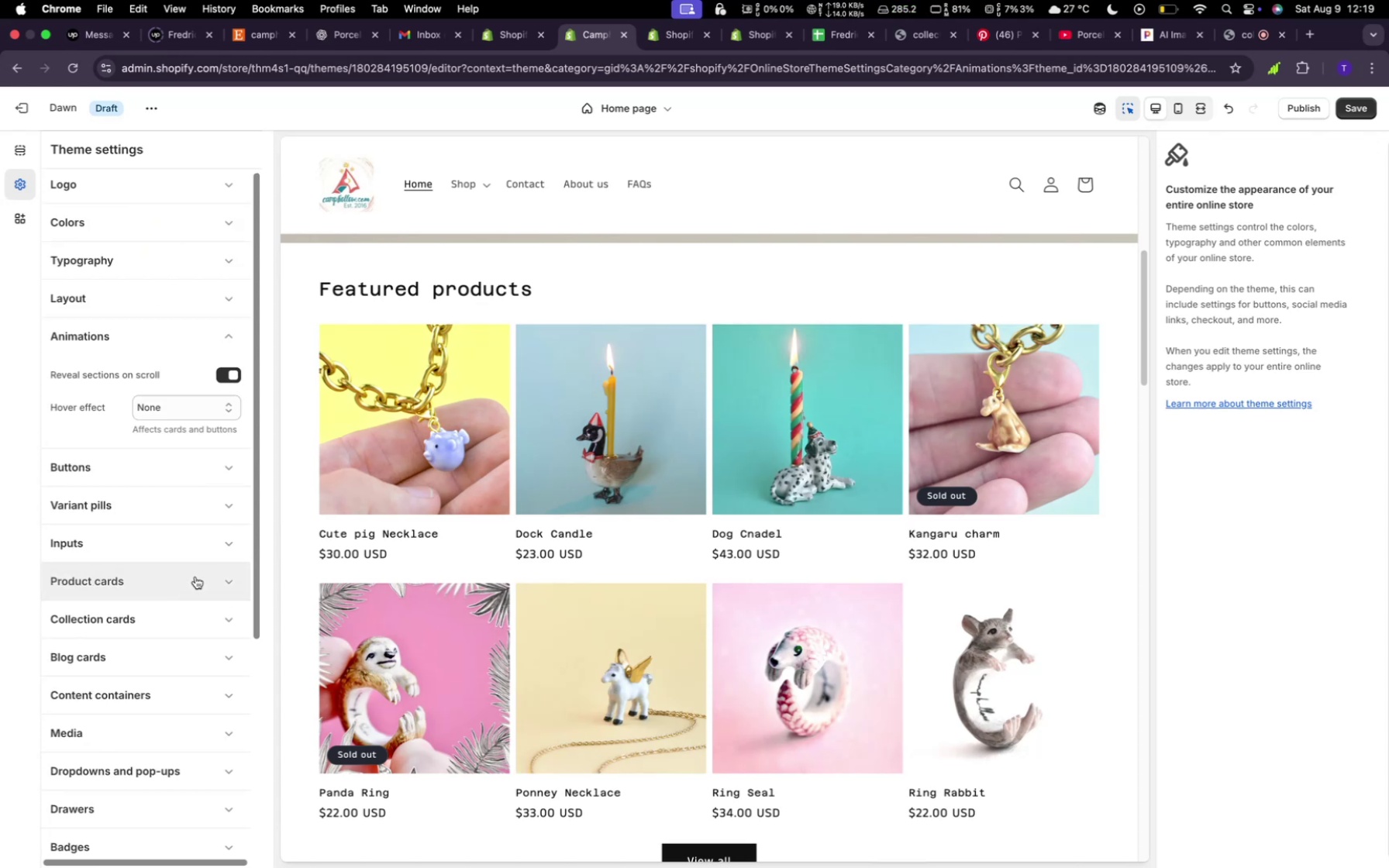 
wait(9.1)
 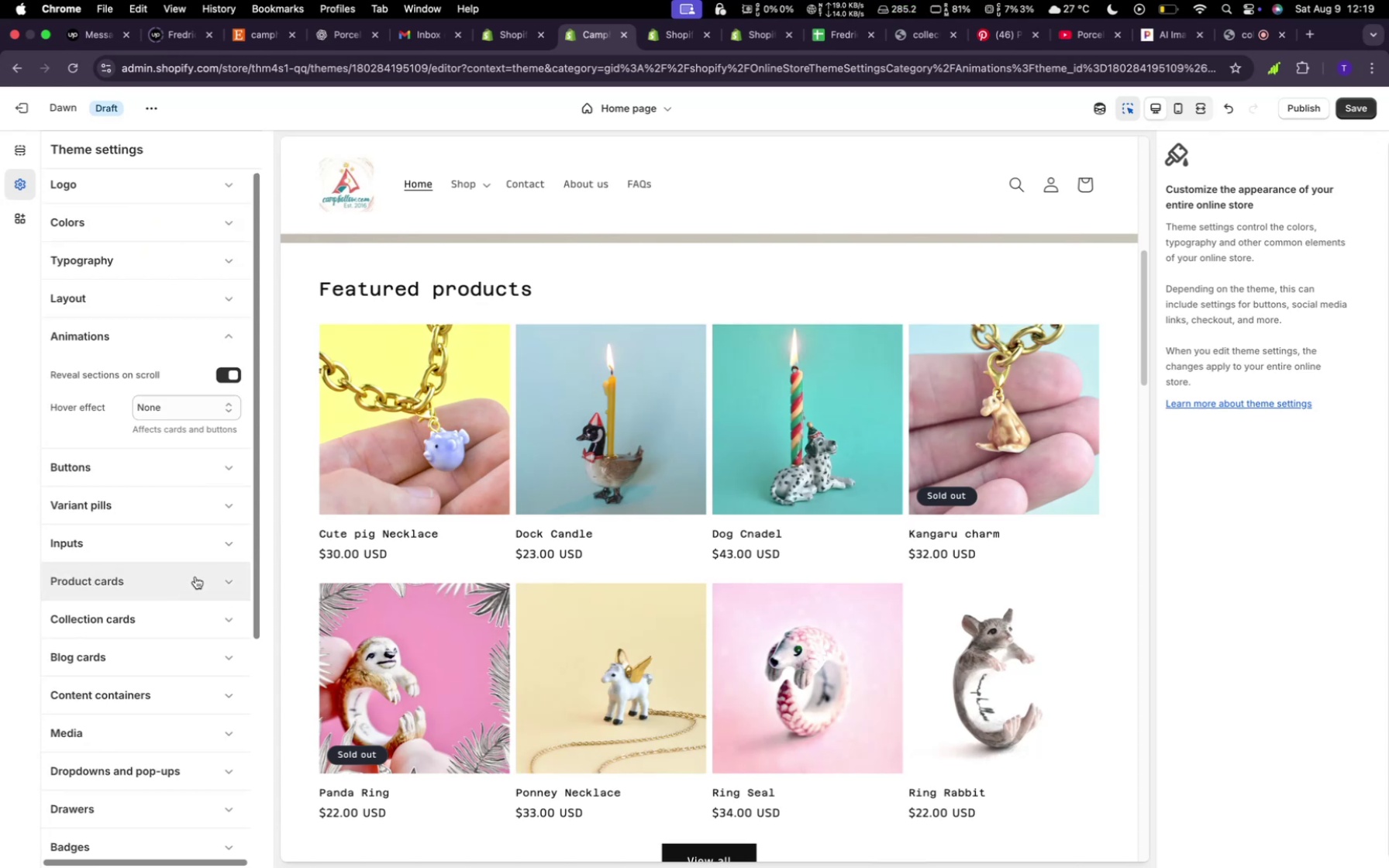 
left_click([233, 334])
 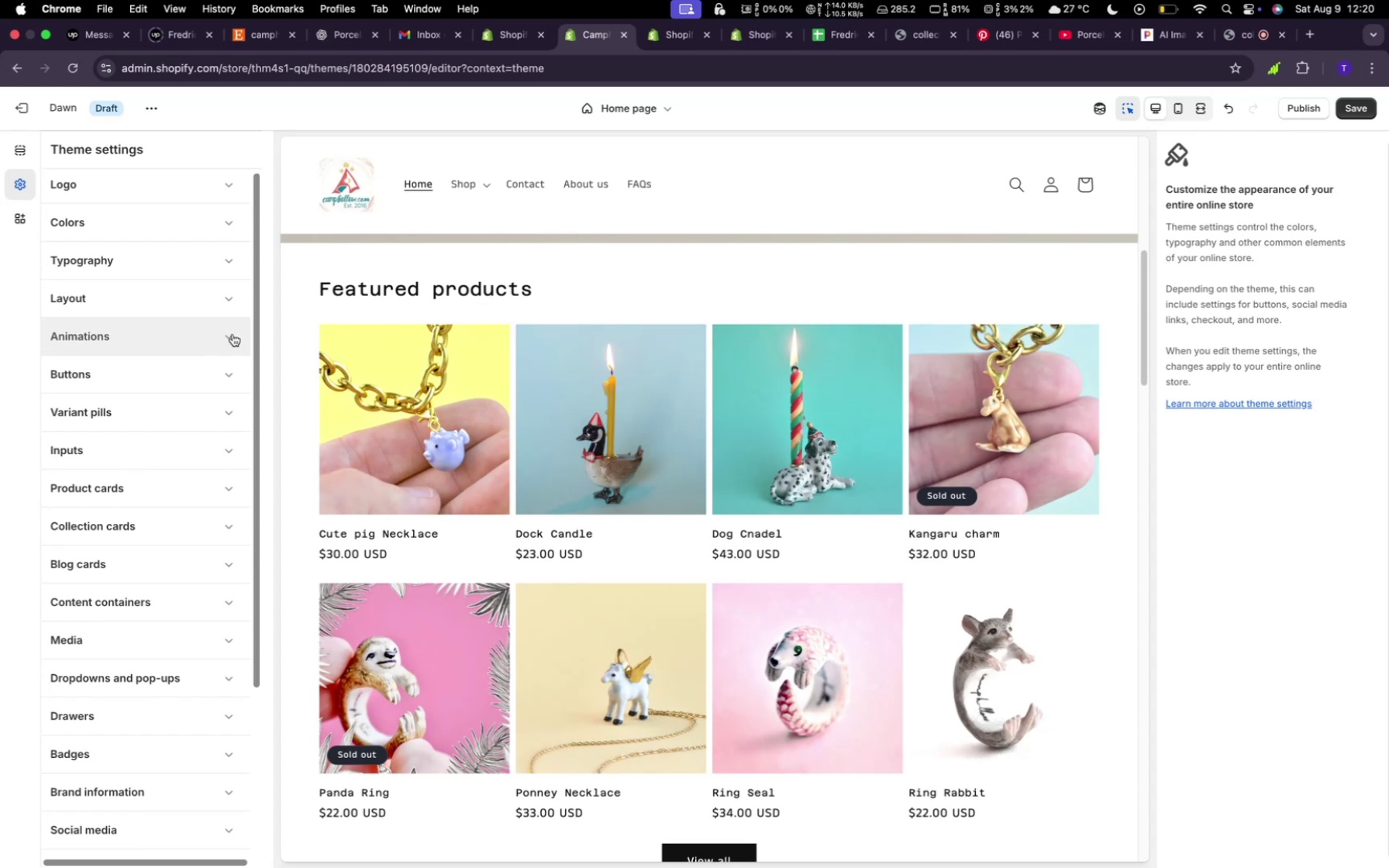 
wait(33.61)
 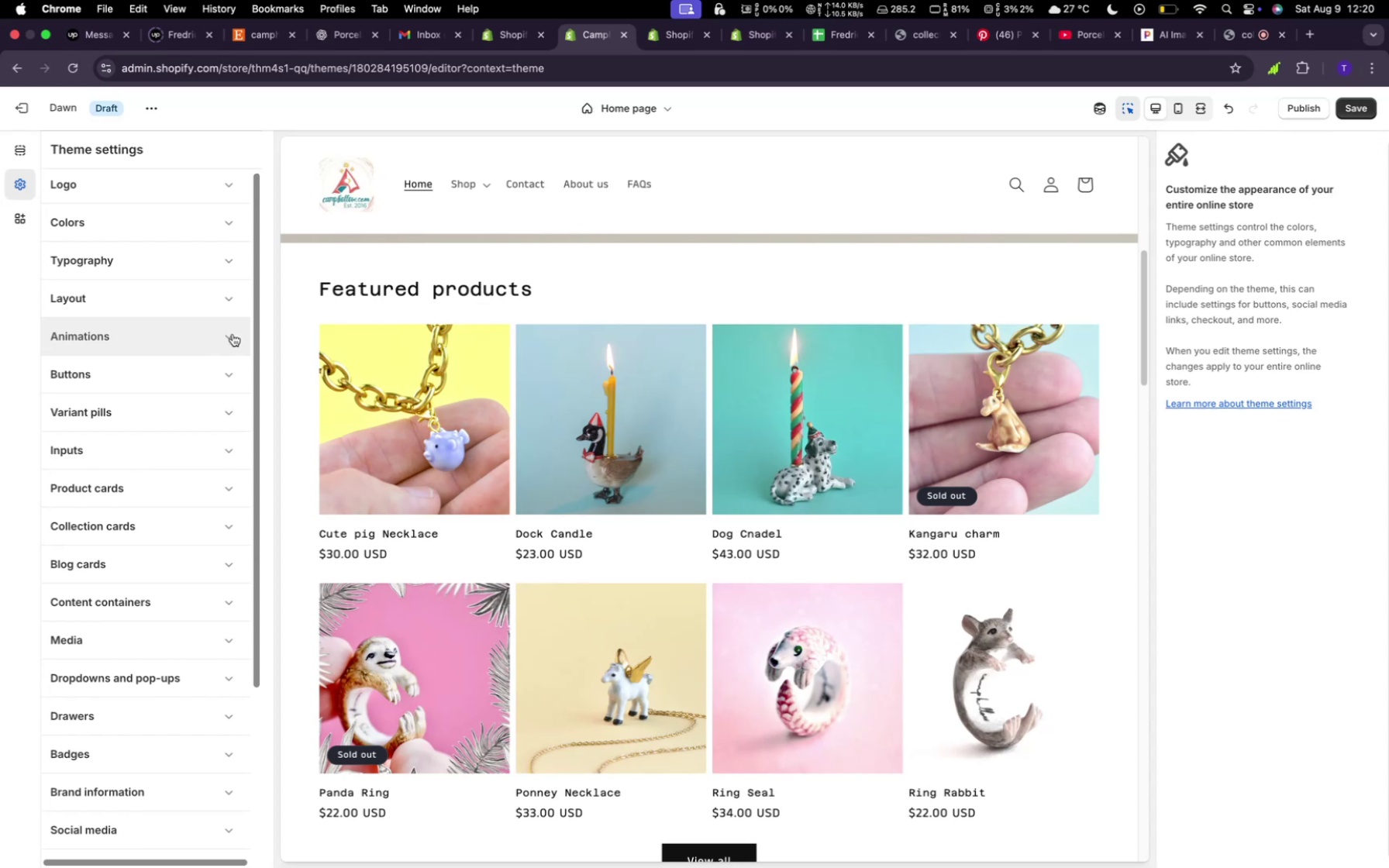 
left_click([188, 702])
 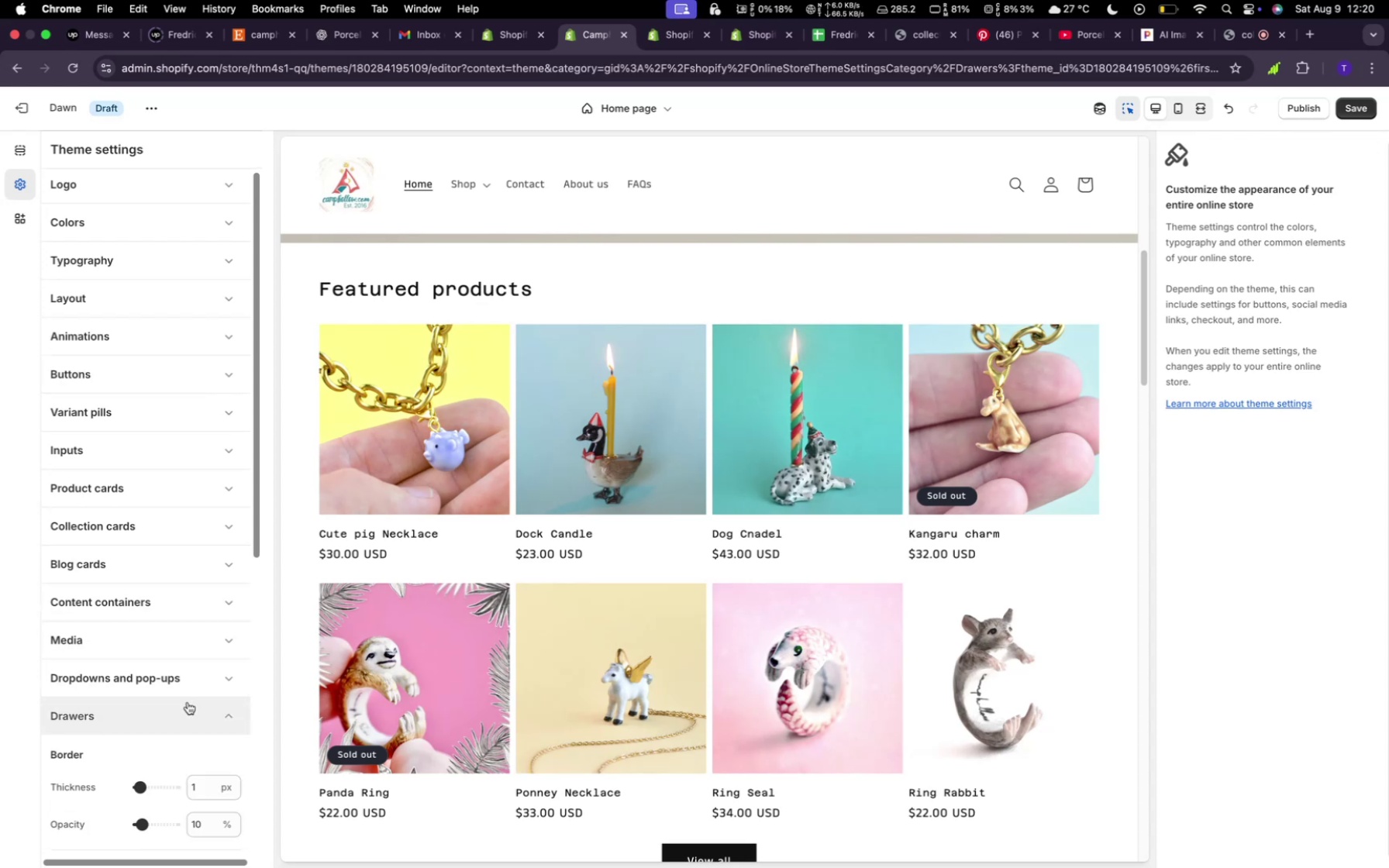 
scroll: coordinate [190, 700], scroll_direction: down, amount: 11.0
 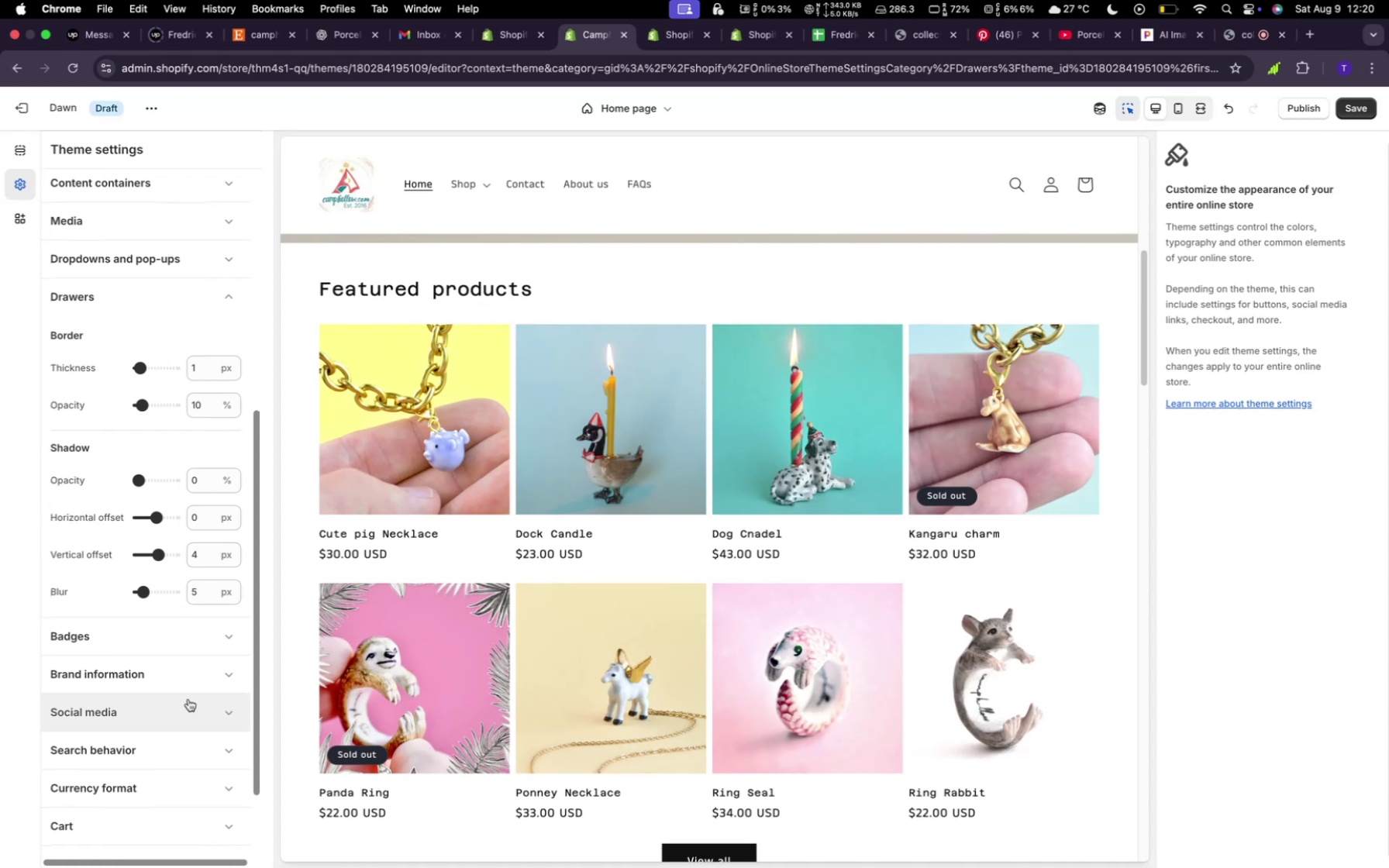 
wait(9.77)
 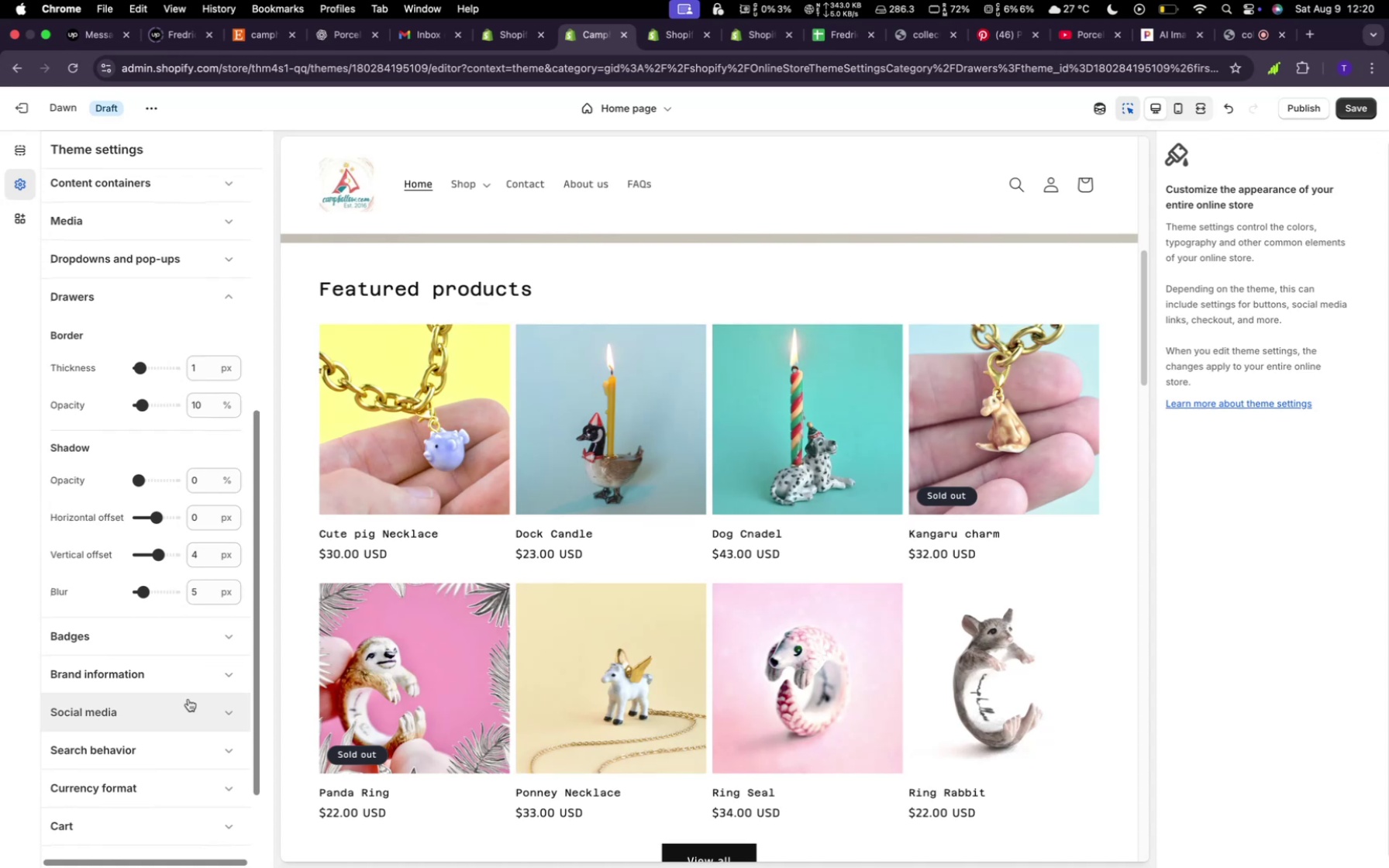 
scroll: coordinate [141, 450], scroll_direction: up, amount: 17.0
 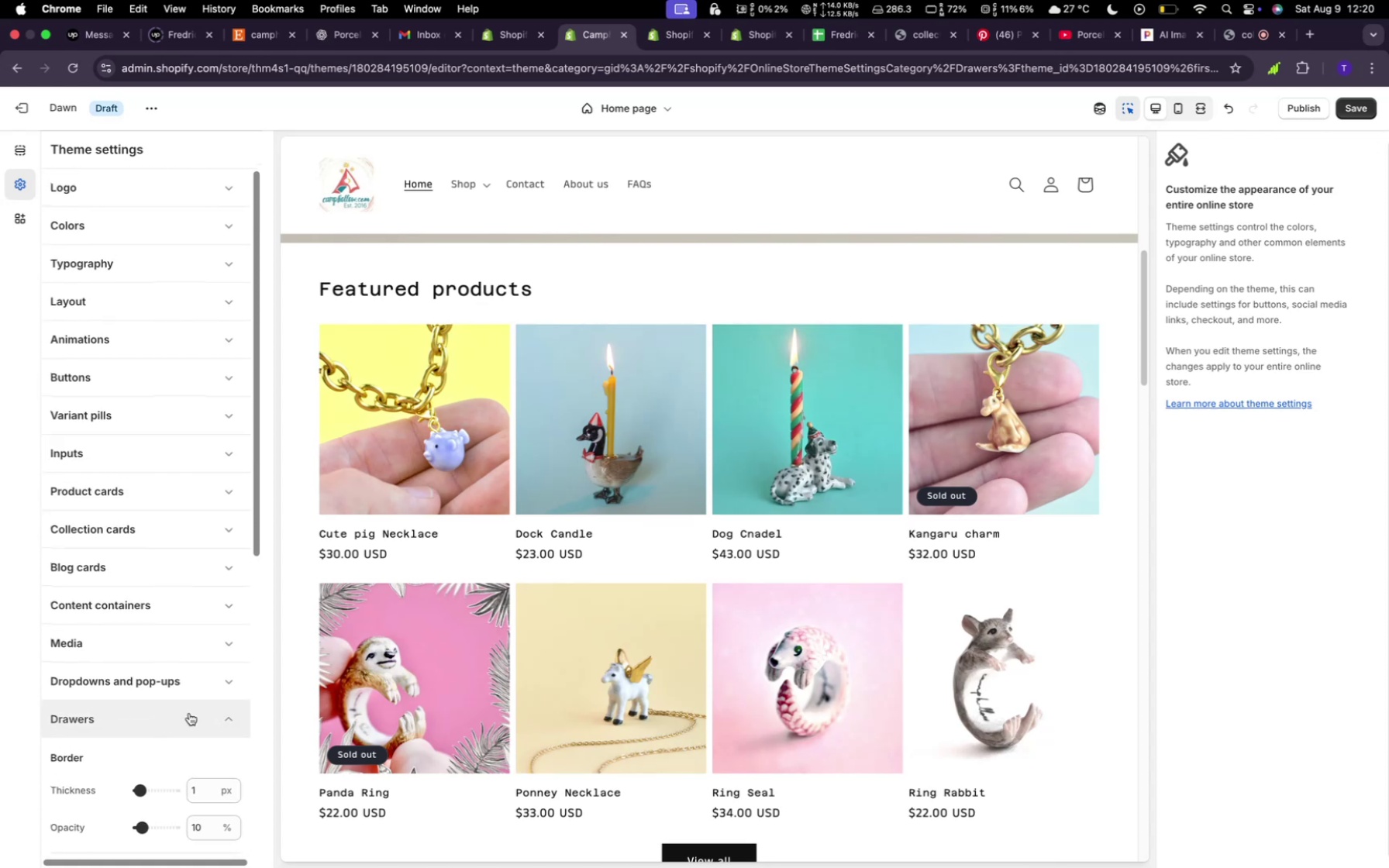 
left_click([215, 718])
 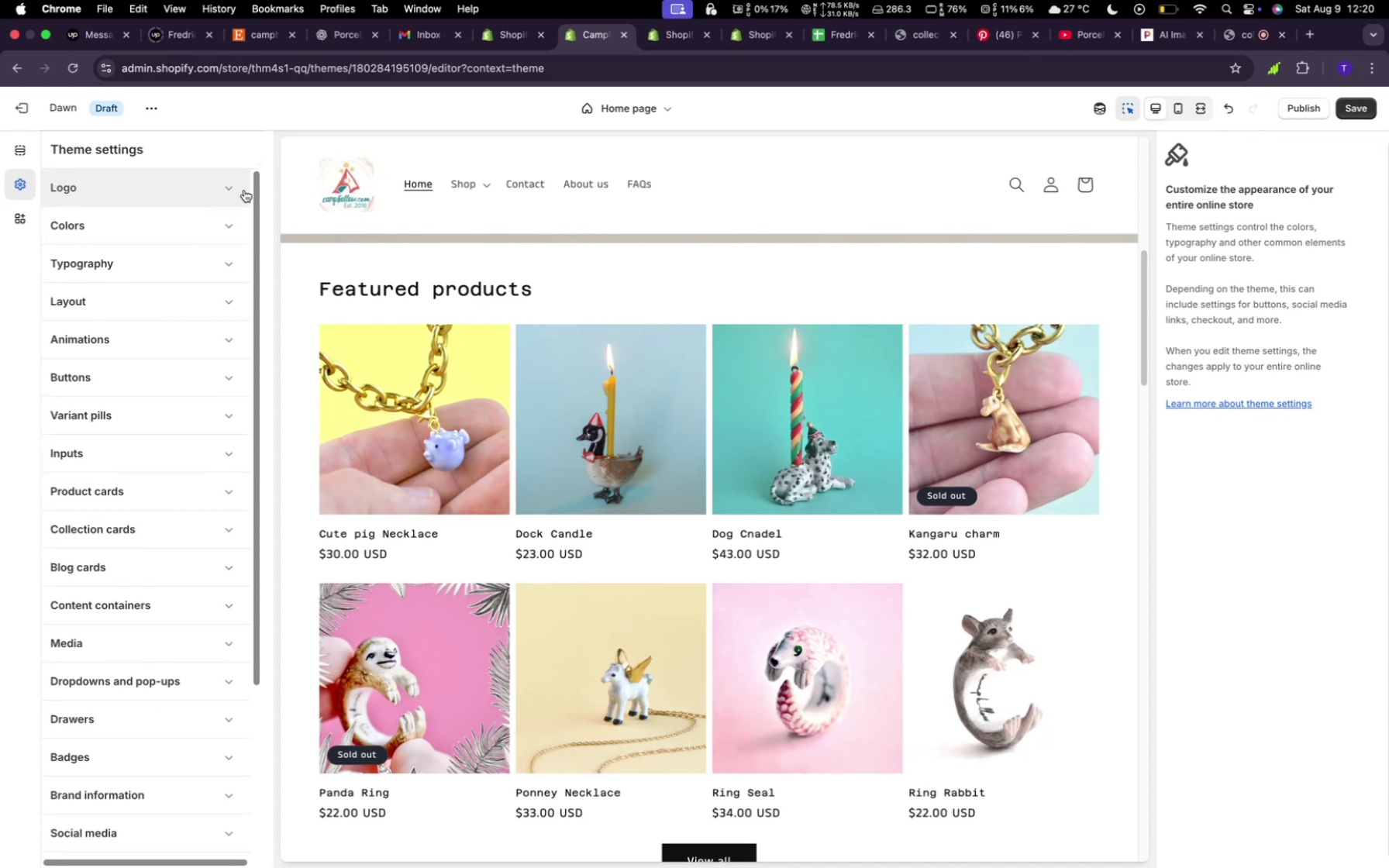 
left_click([243, 46])
 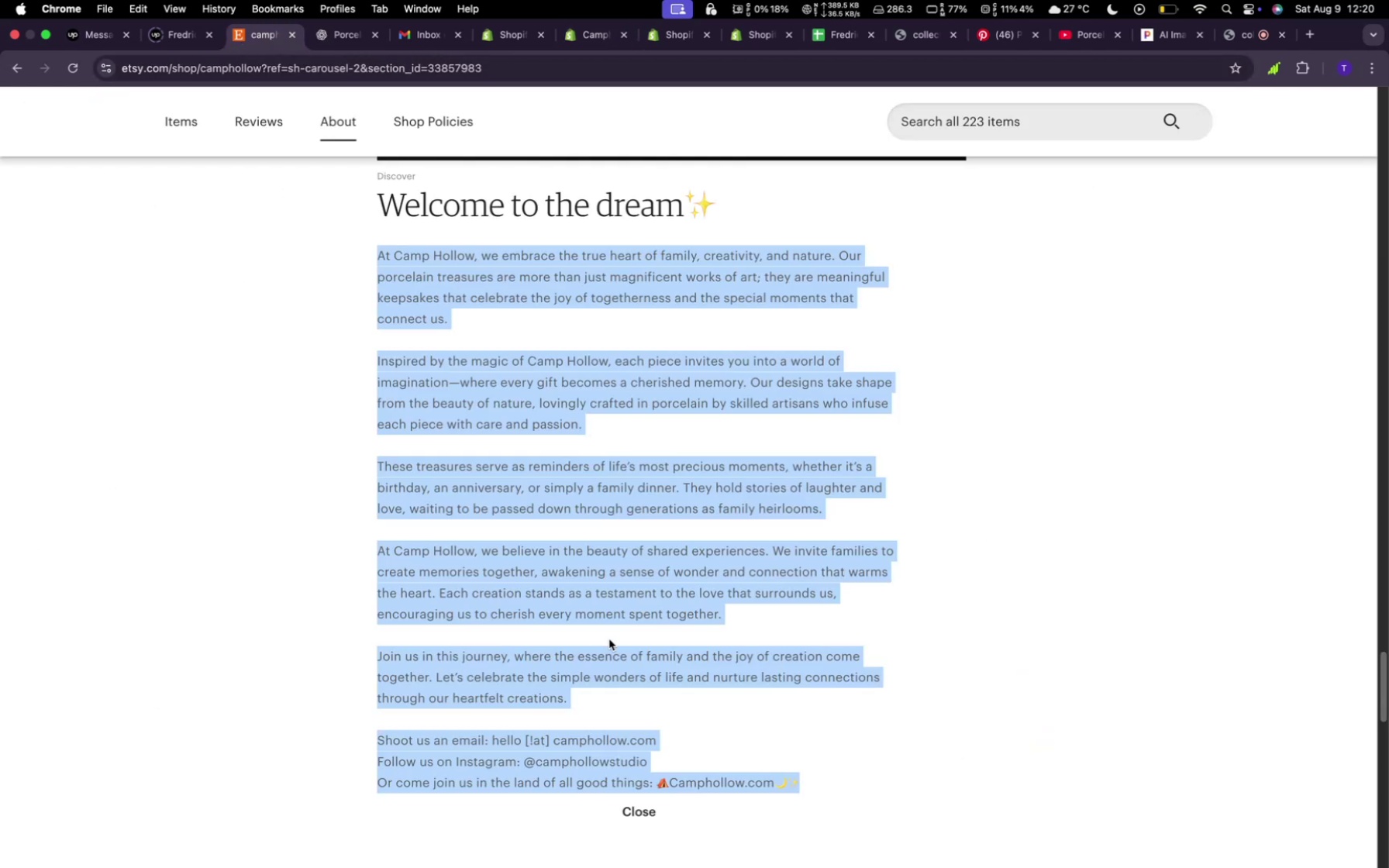 
scroll: coordinate [612, 658], scroll_direction: up, amount: 14.0
 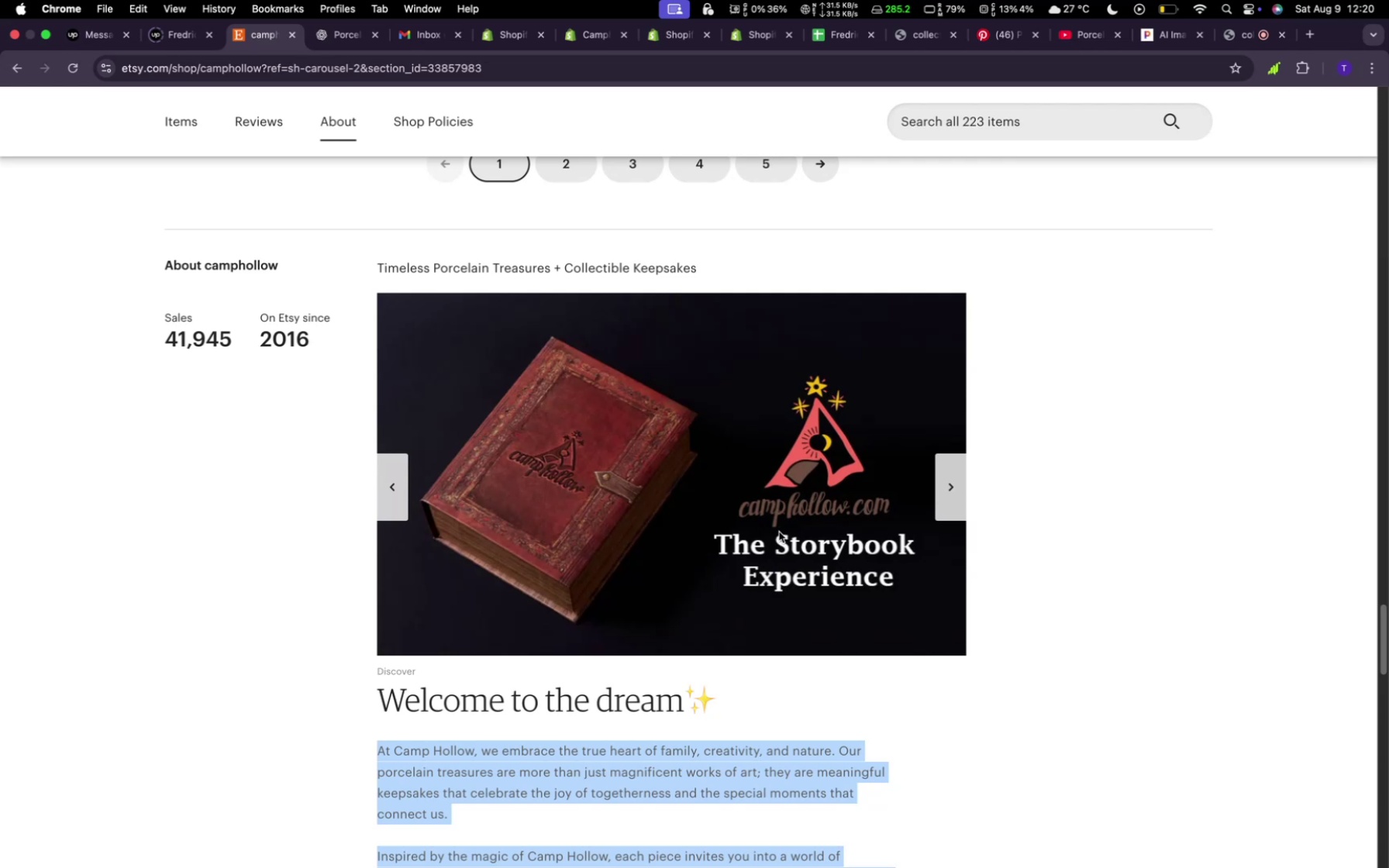 
right_click([738, 556])
 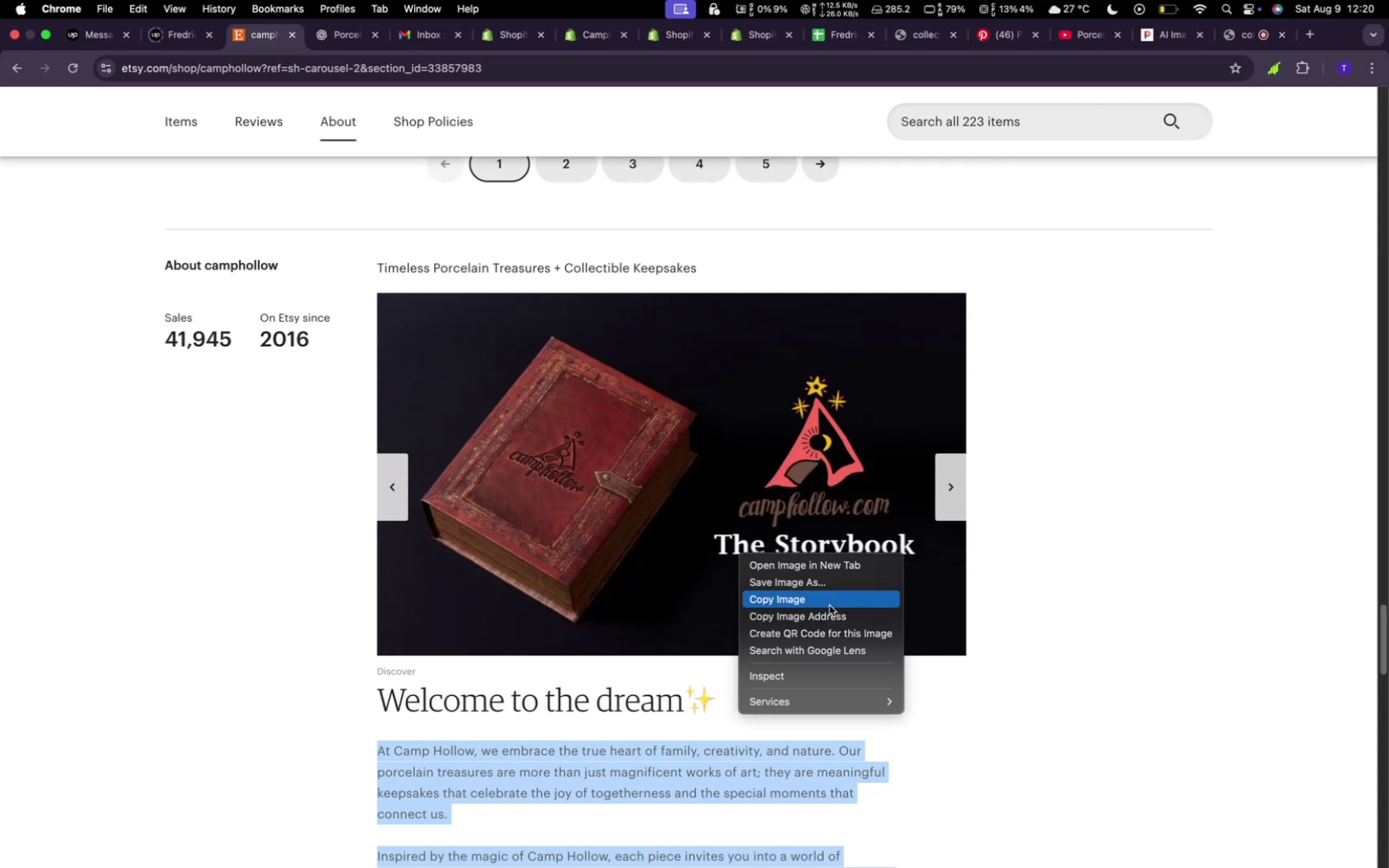 
left_click([829, 605])
 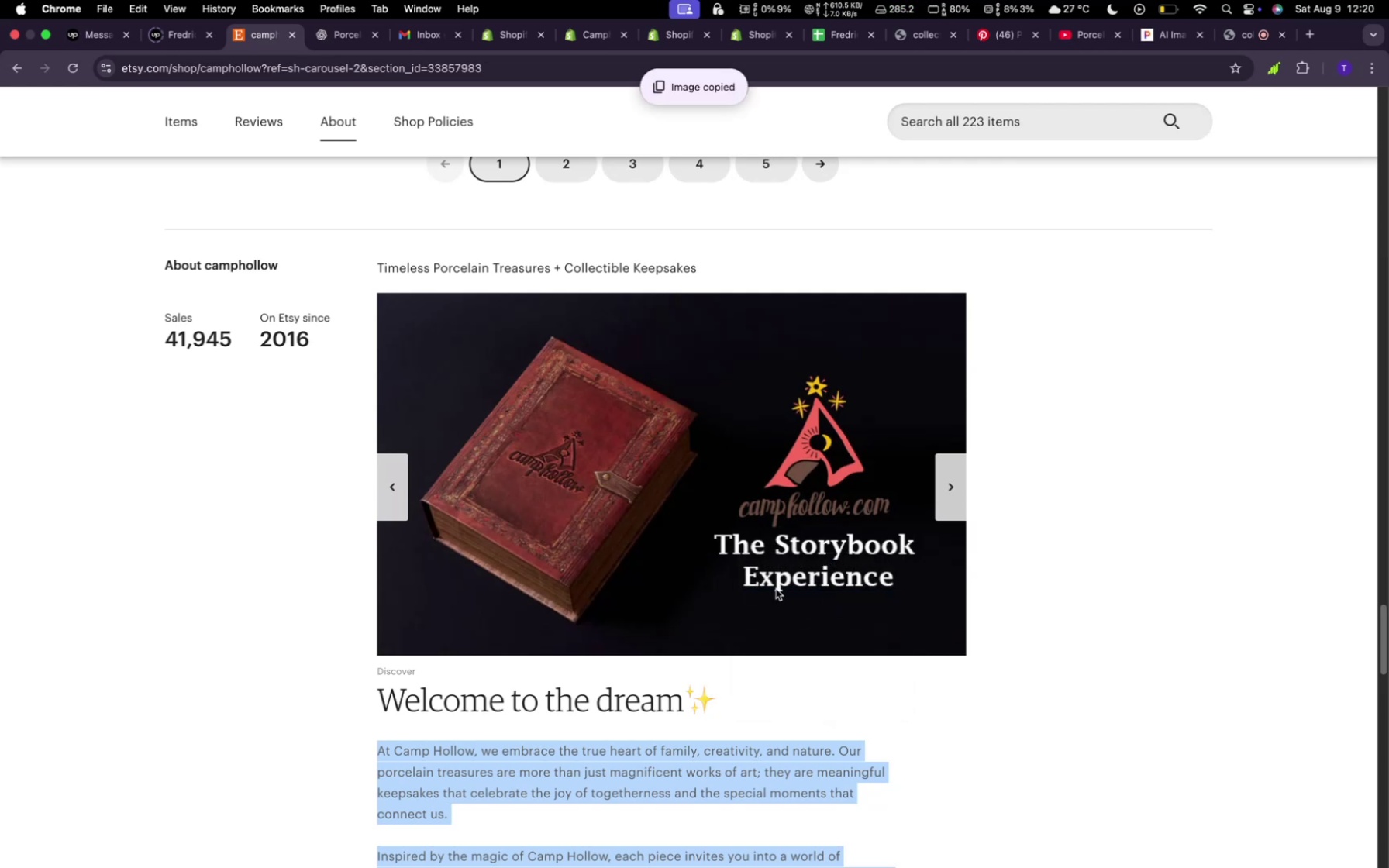 
right_click([766, 590])
 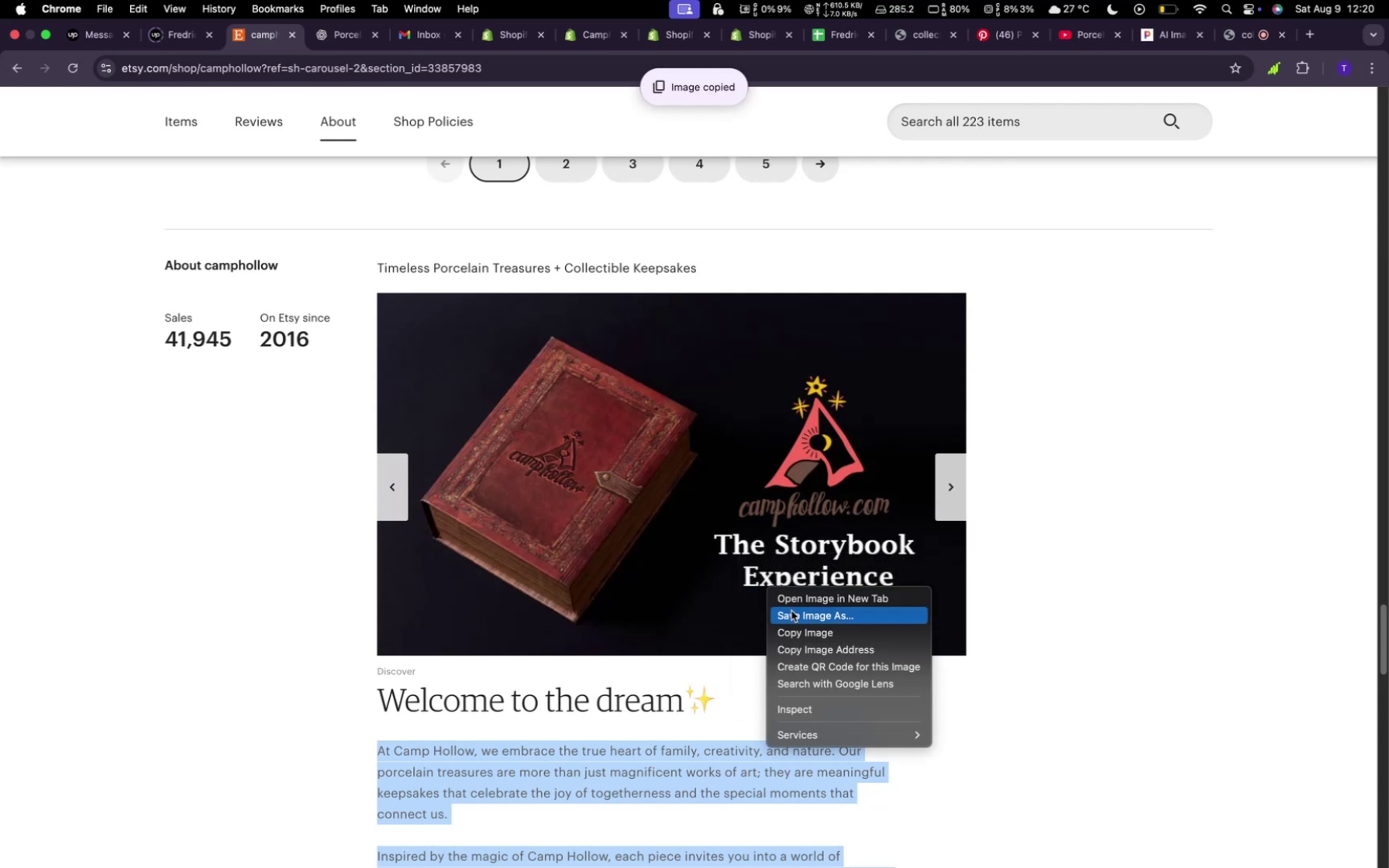 
left_click([791, 611])
 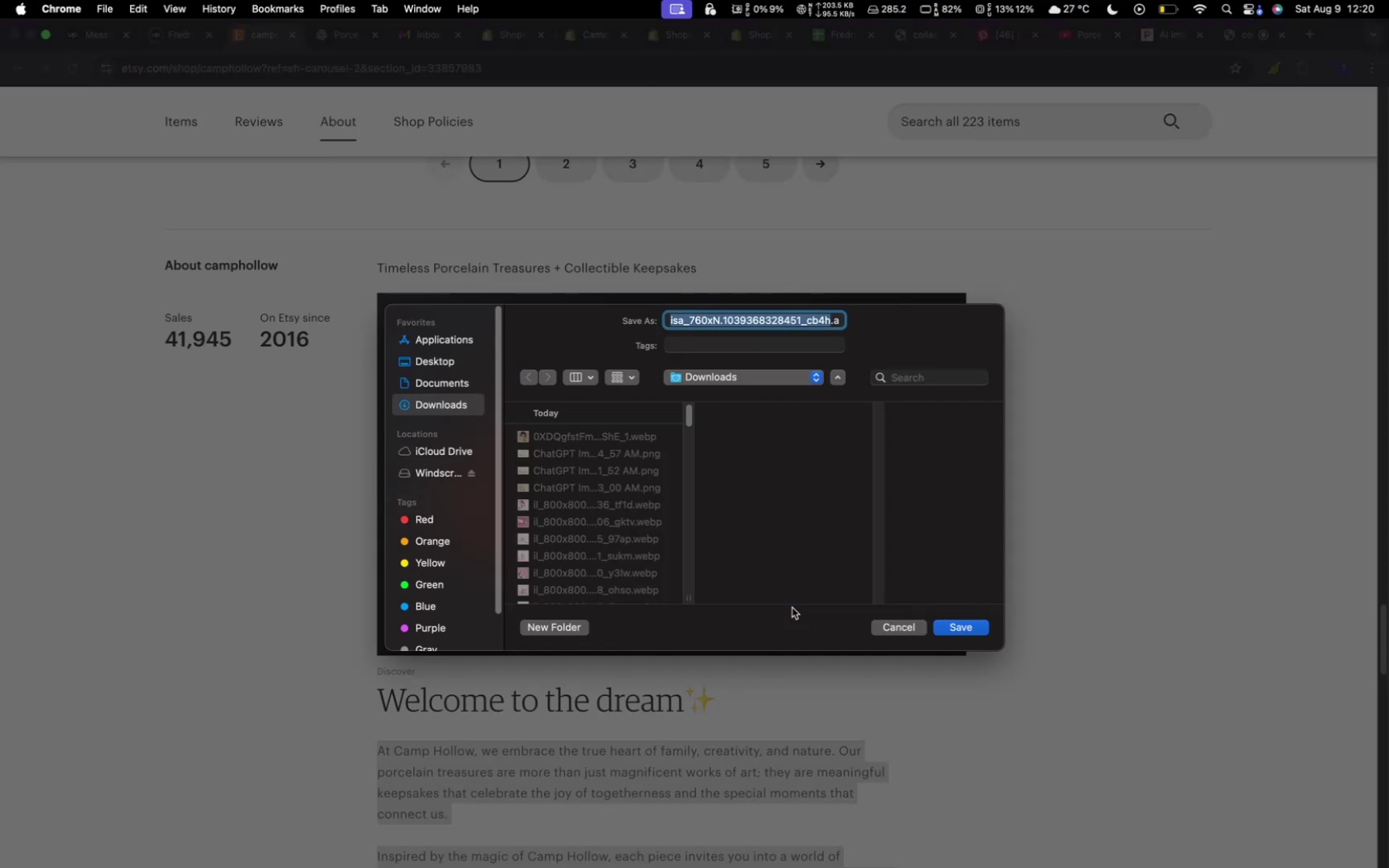 
left_click([946, 622])
 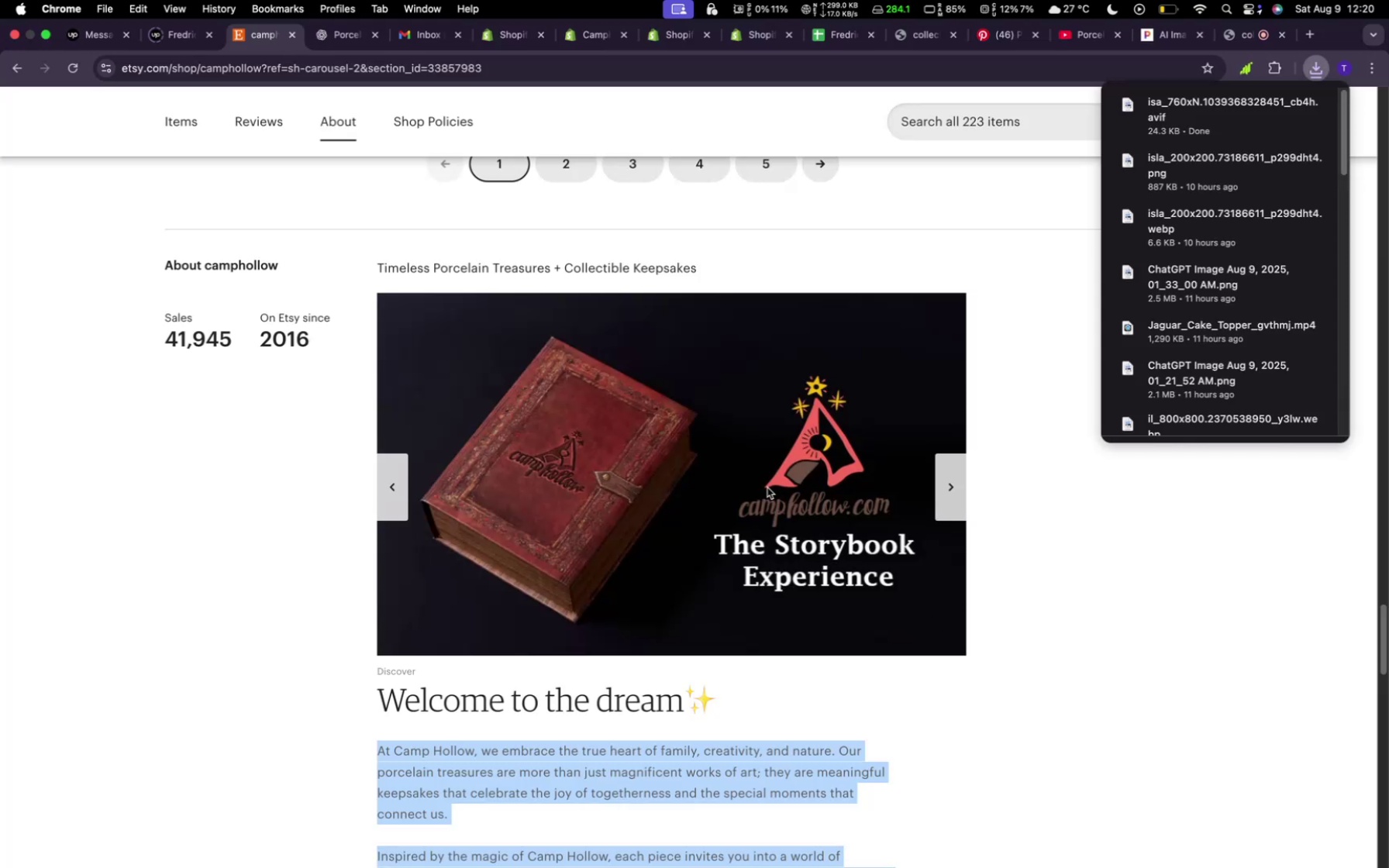 
wait(9.14)
 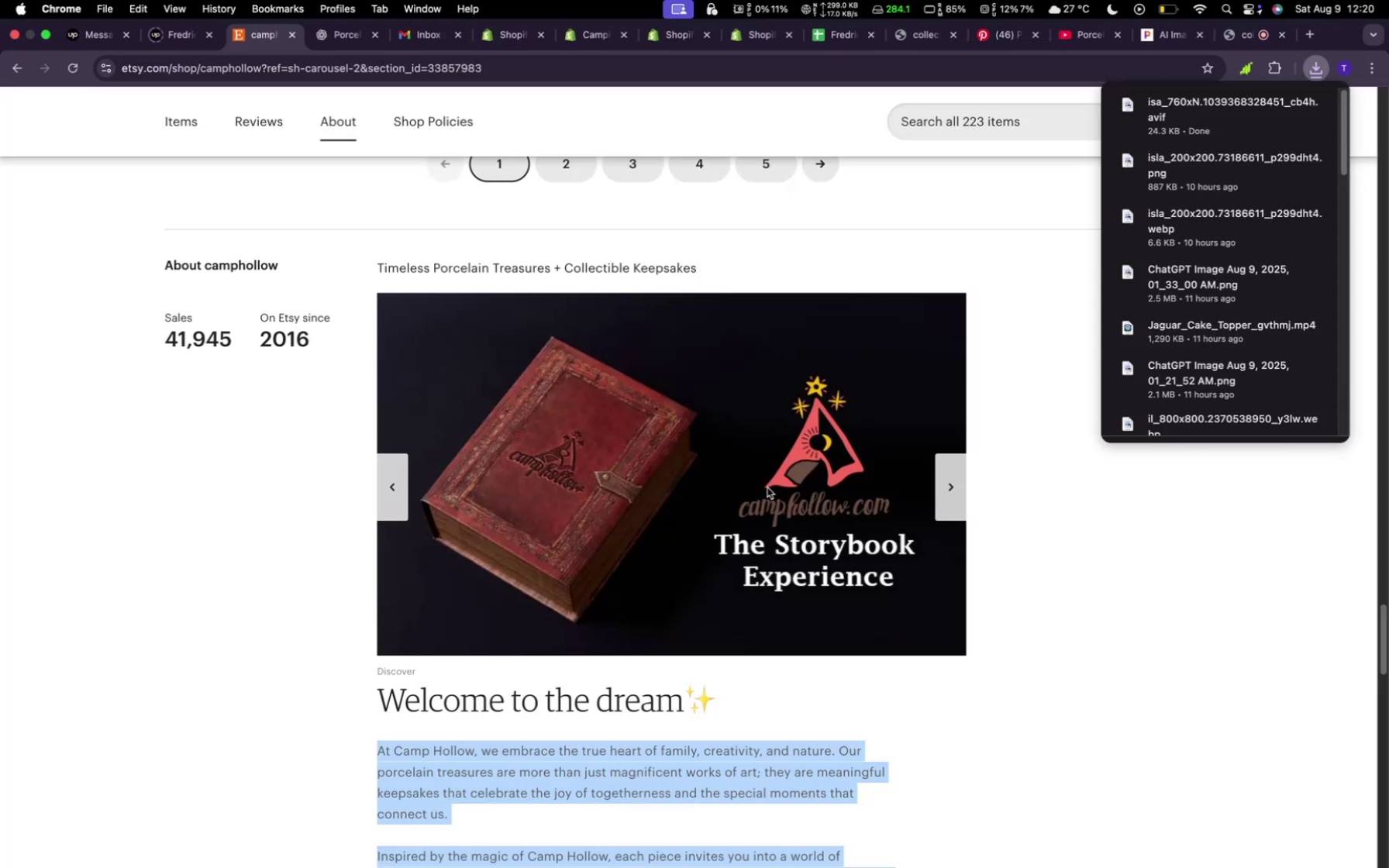 
left_click([603, 40])
 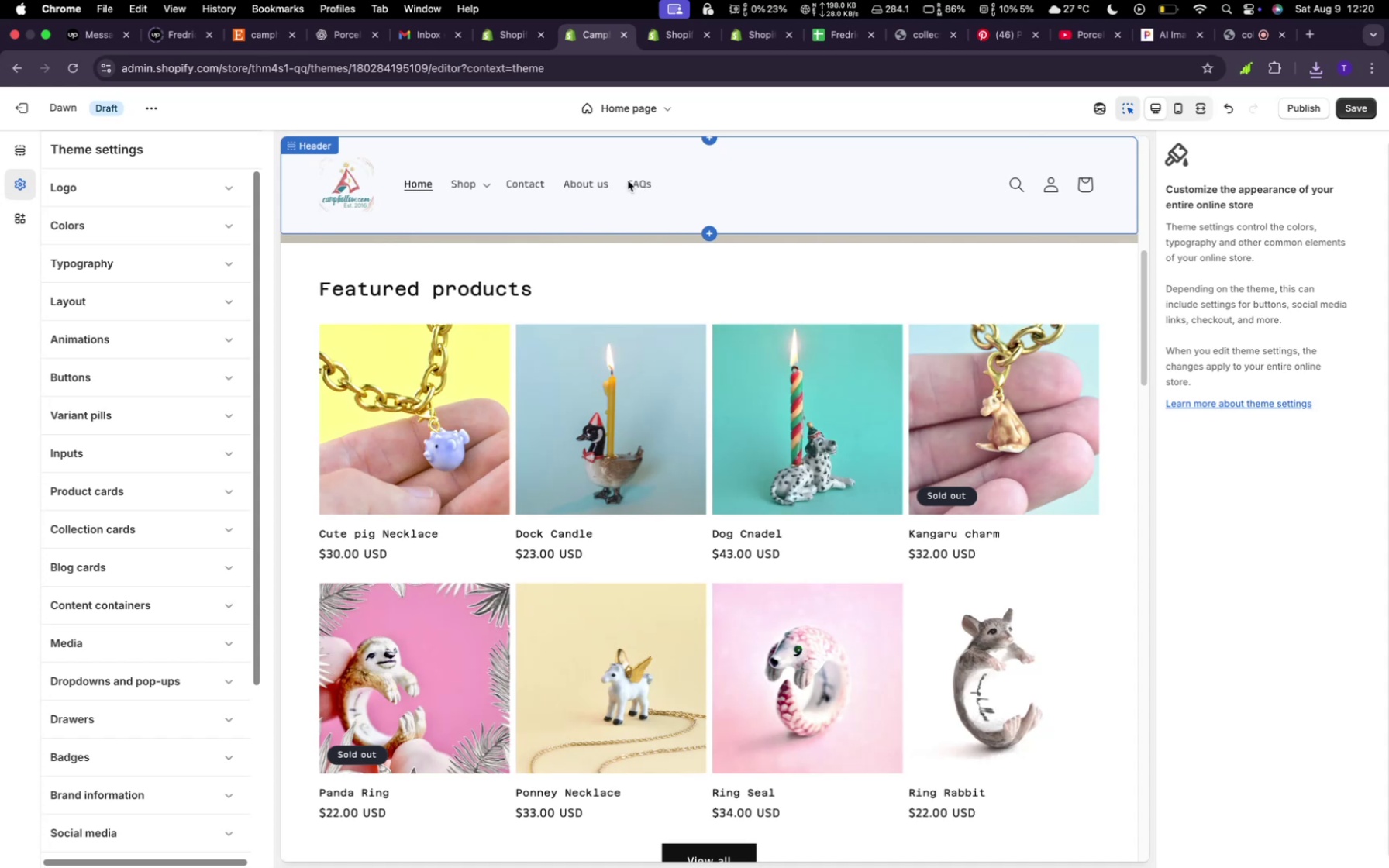 
left_click([586, 181])
 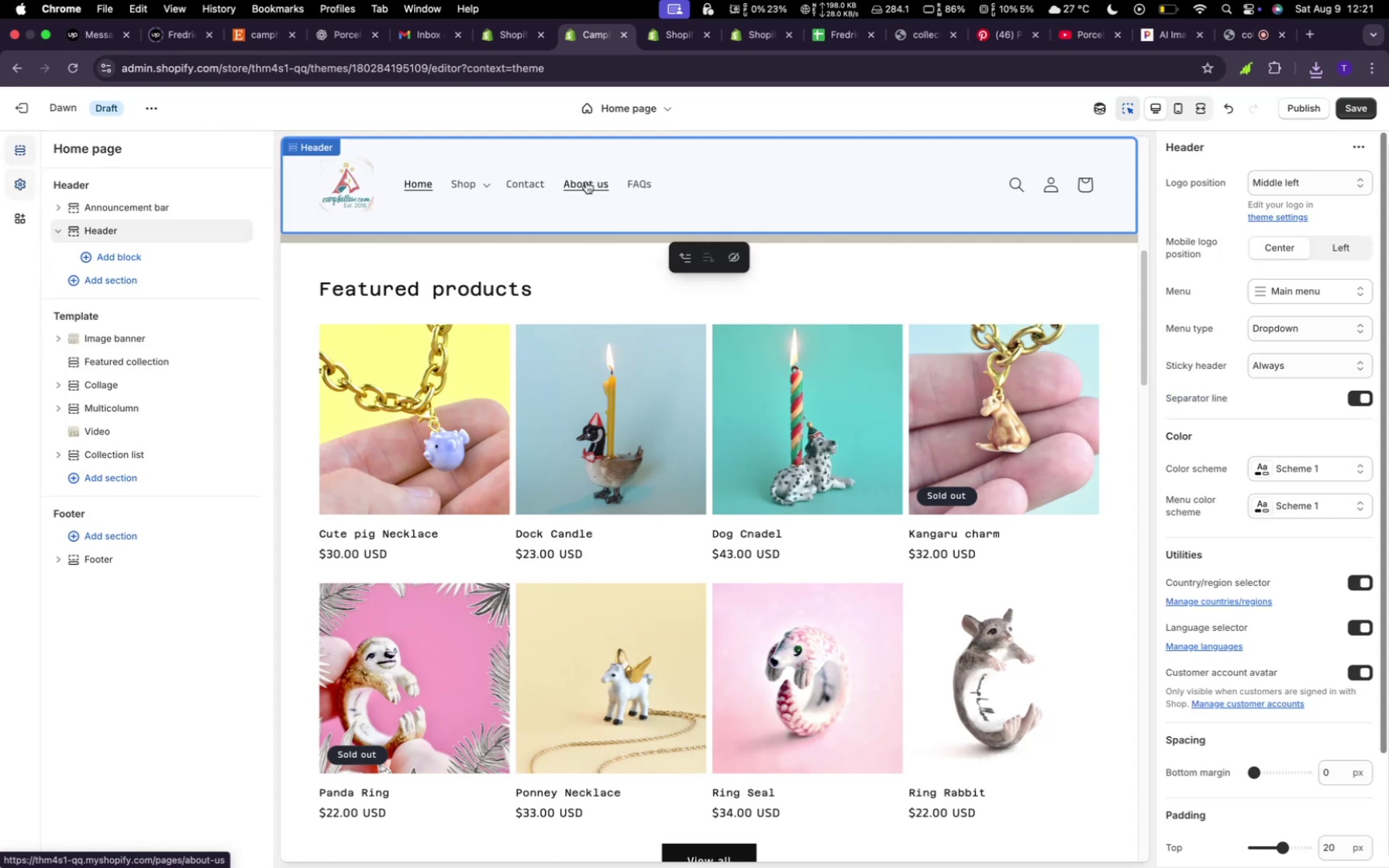 
left_click([586, 181])
 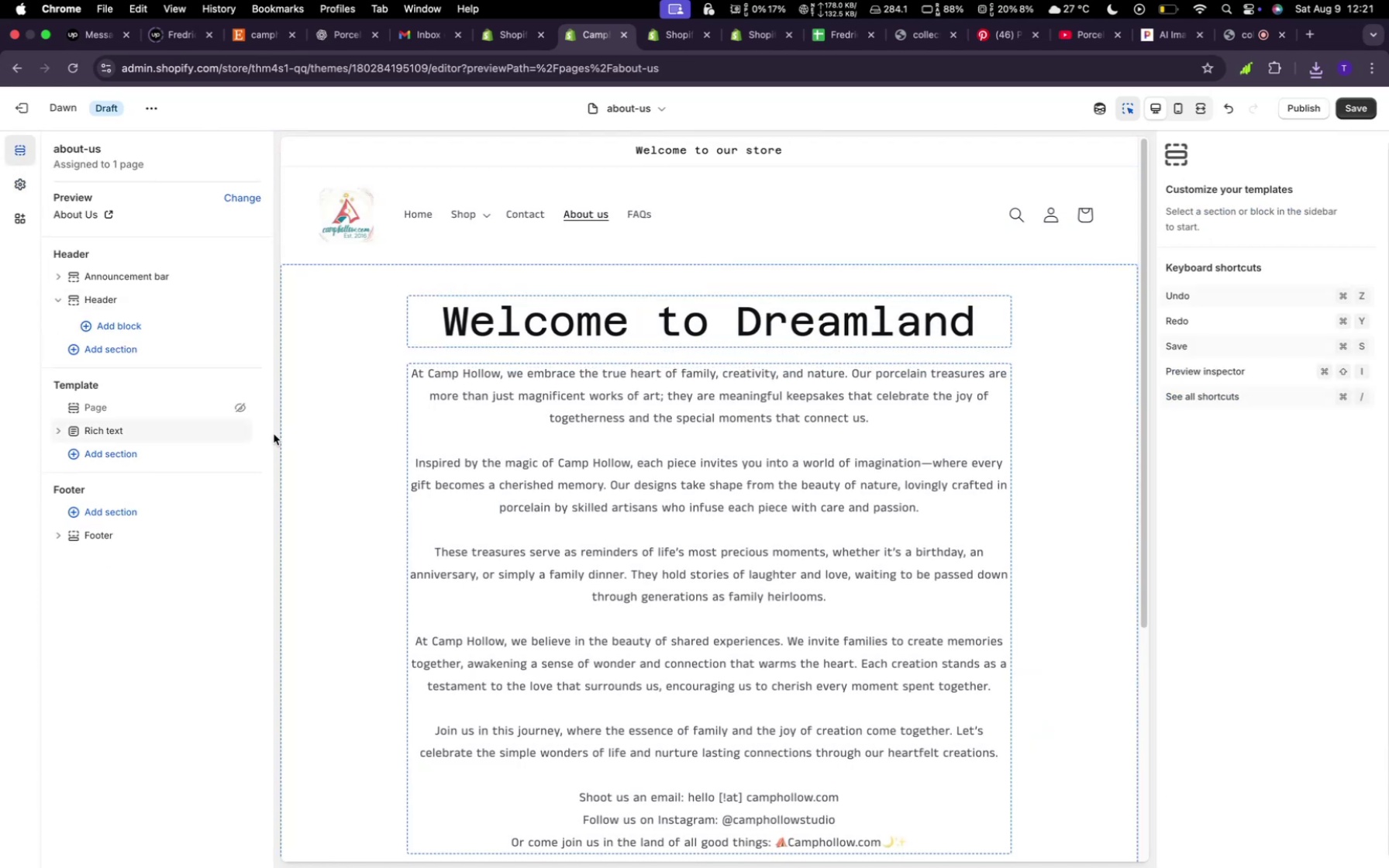 
wait(9.18)
 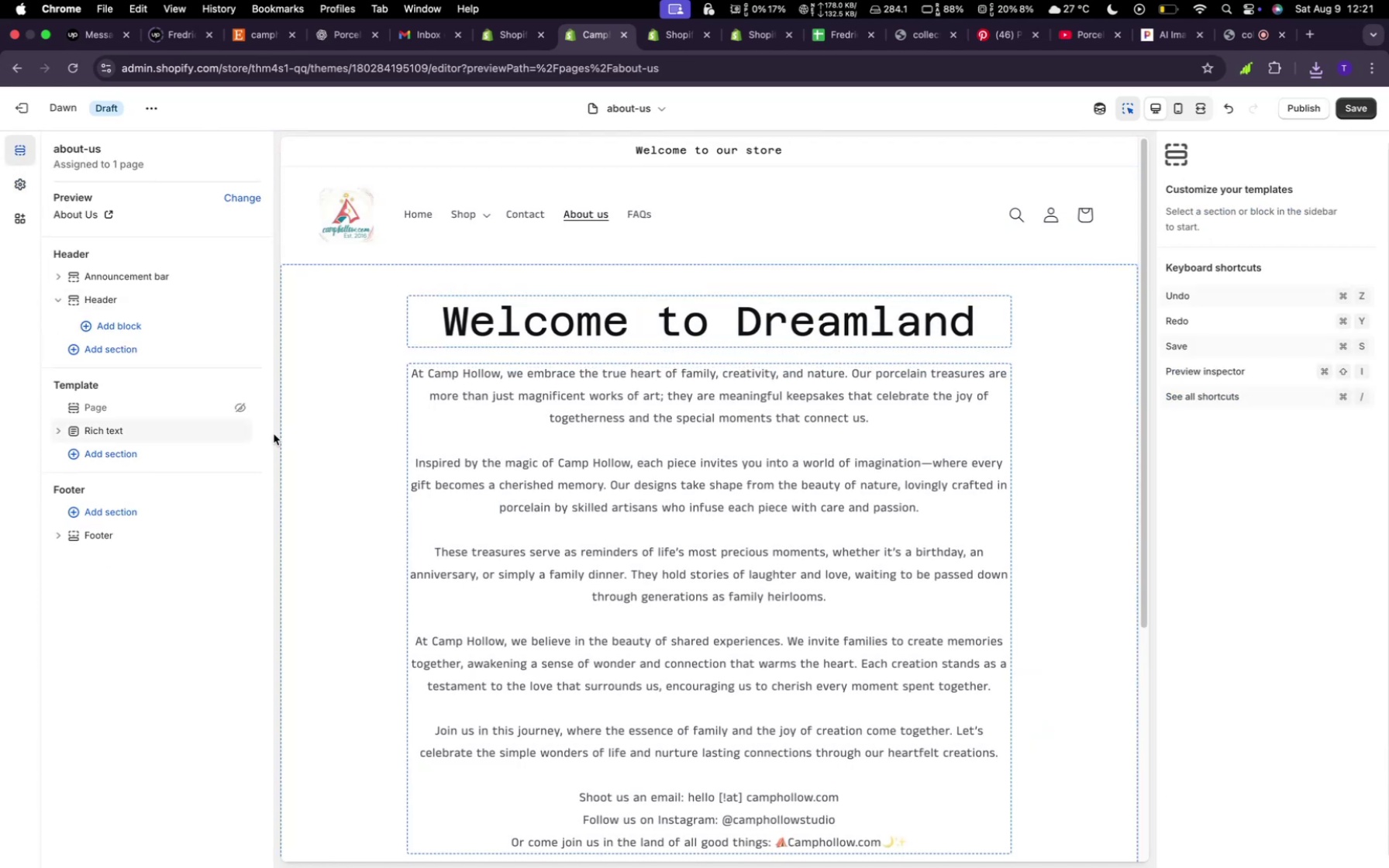 
left_click([200, 453])
 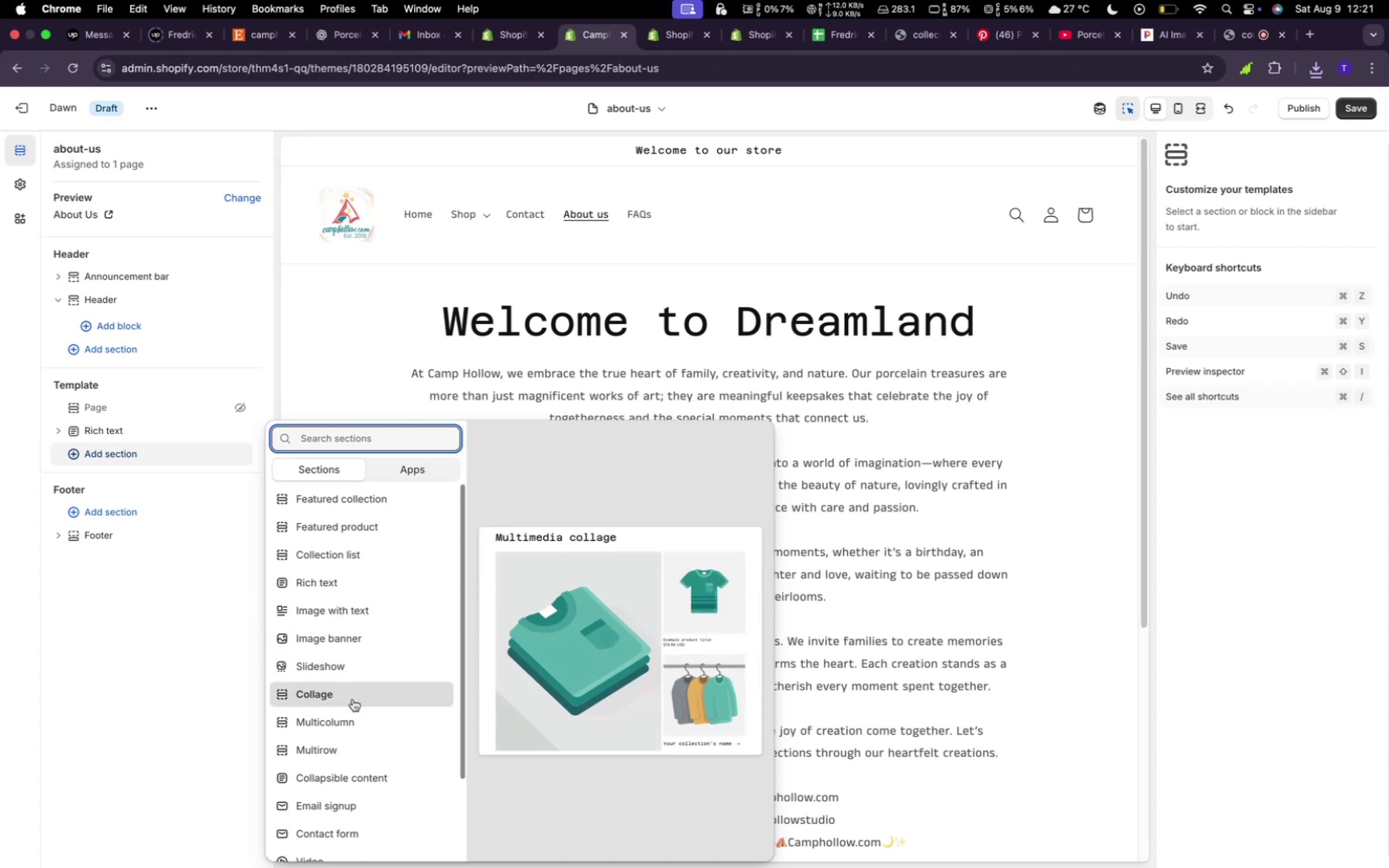 
wait(23.67)
 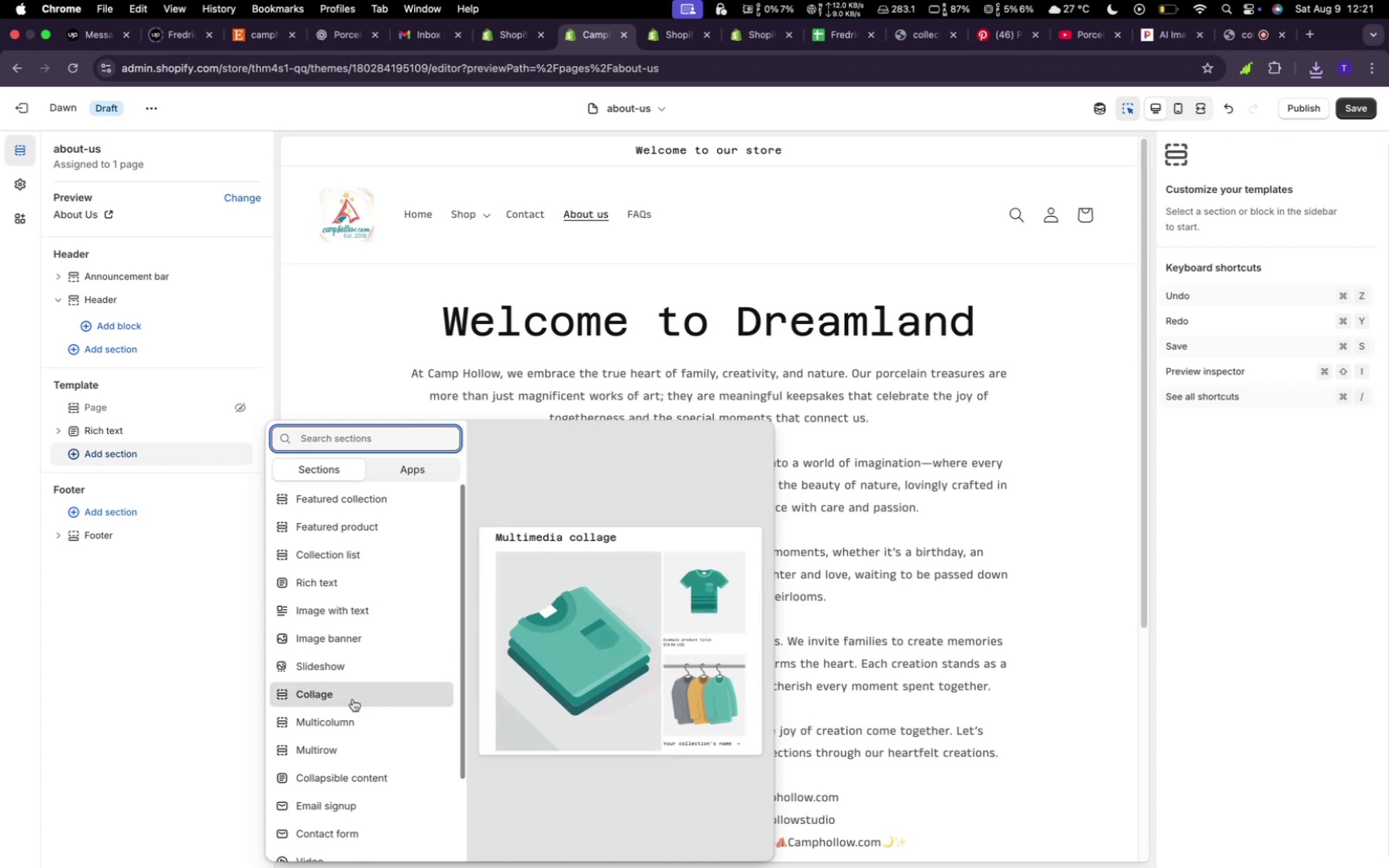 
scroll: coordinate [353, 745], scroll_direction: up, amount: 3.0
 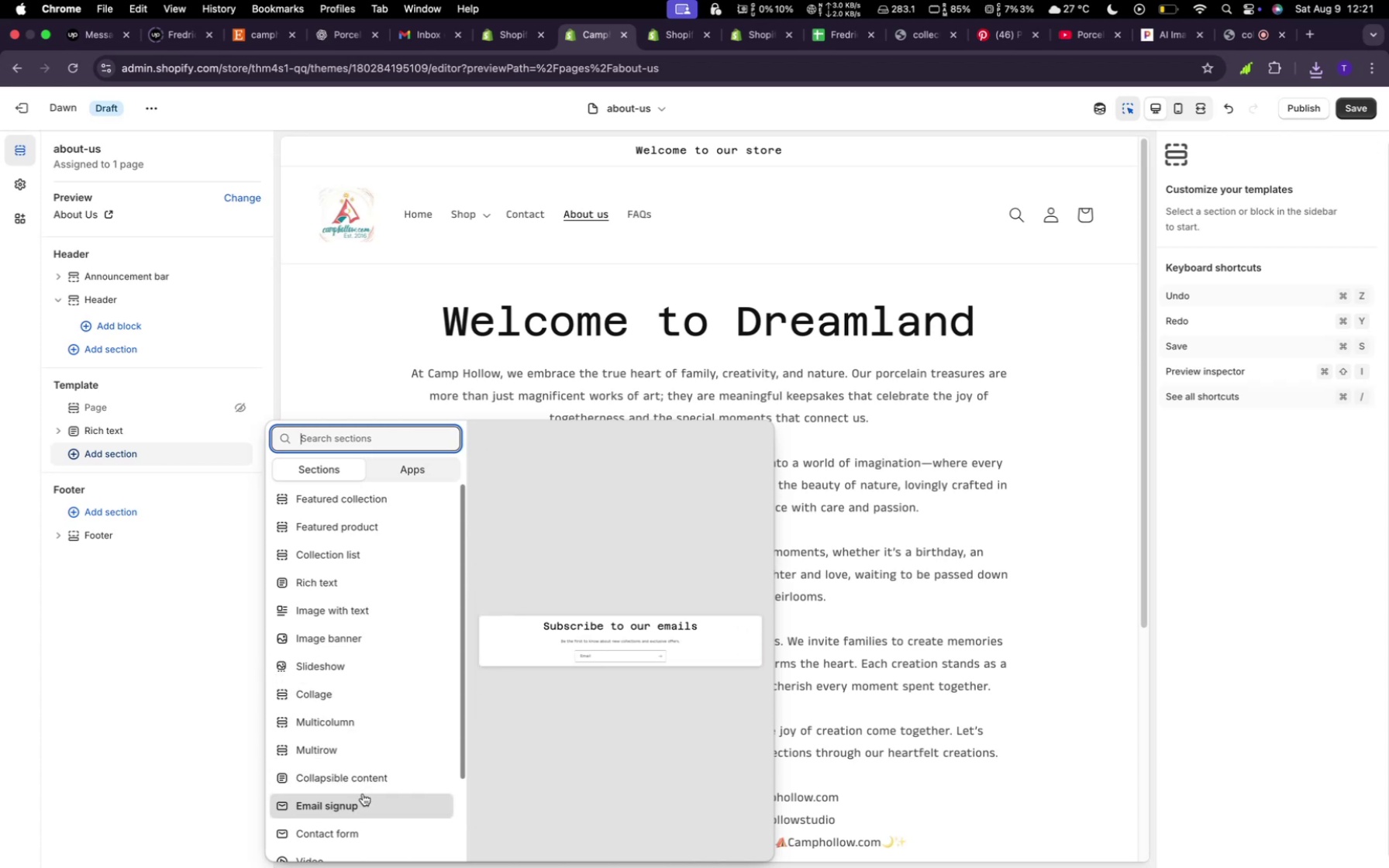 
scroll: coordinate [366, 773], scroll_direction: down, amount: 17.0
 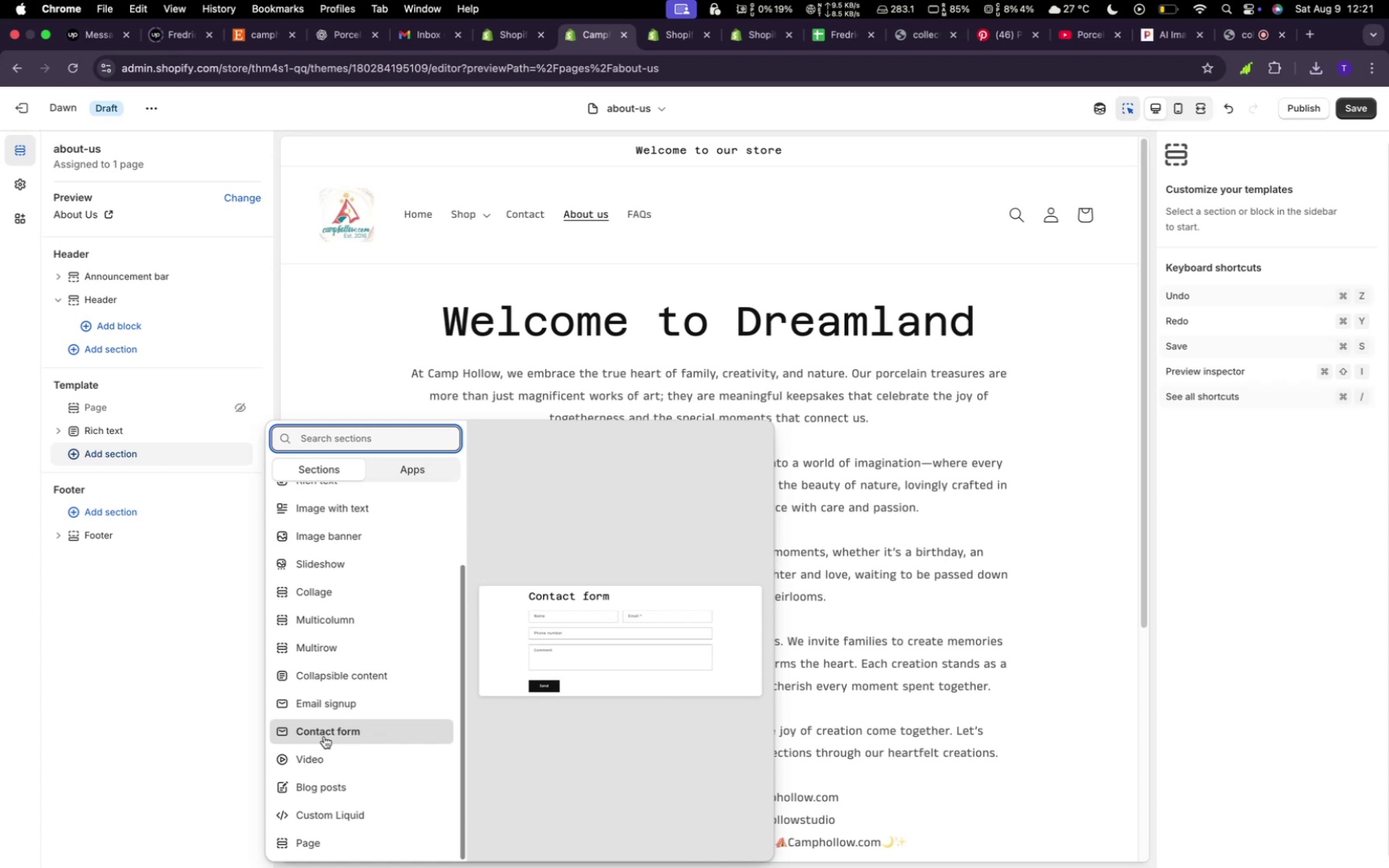 
wait(19.65)
 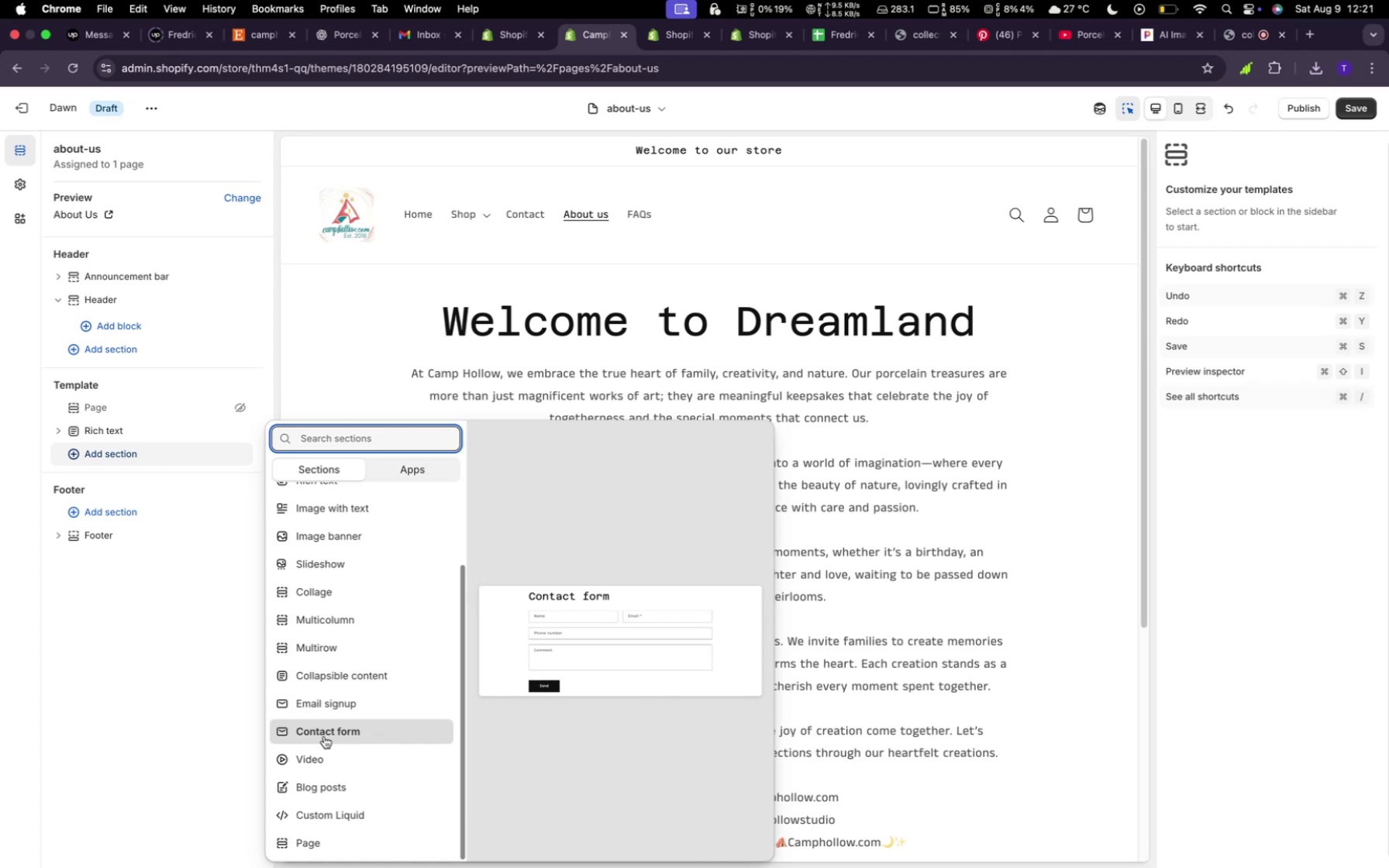 
left_click([324, 769])
 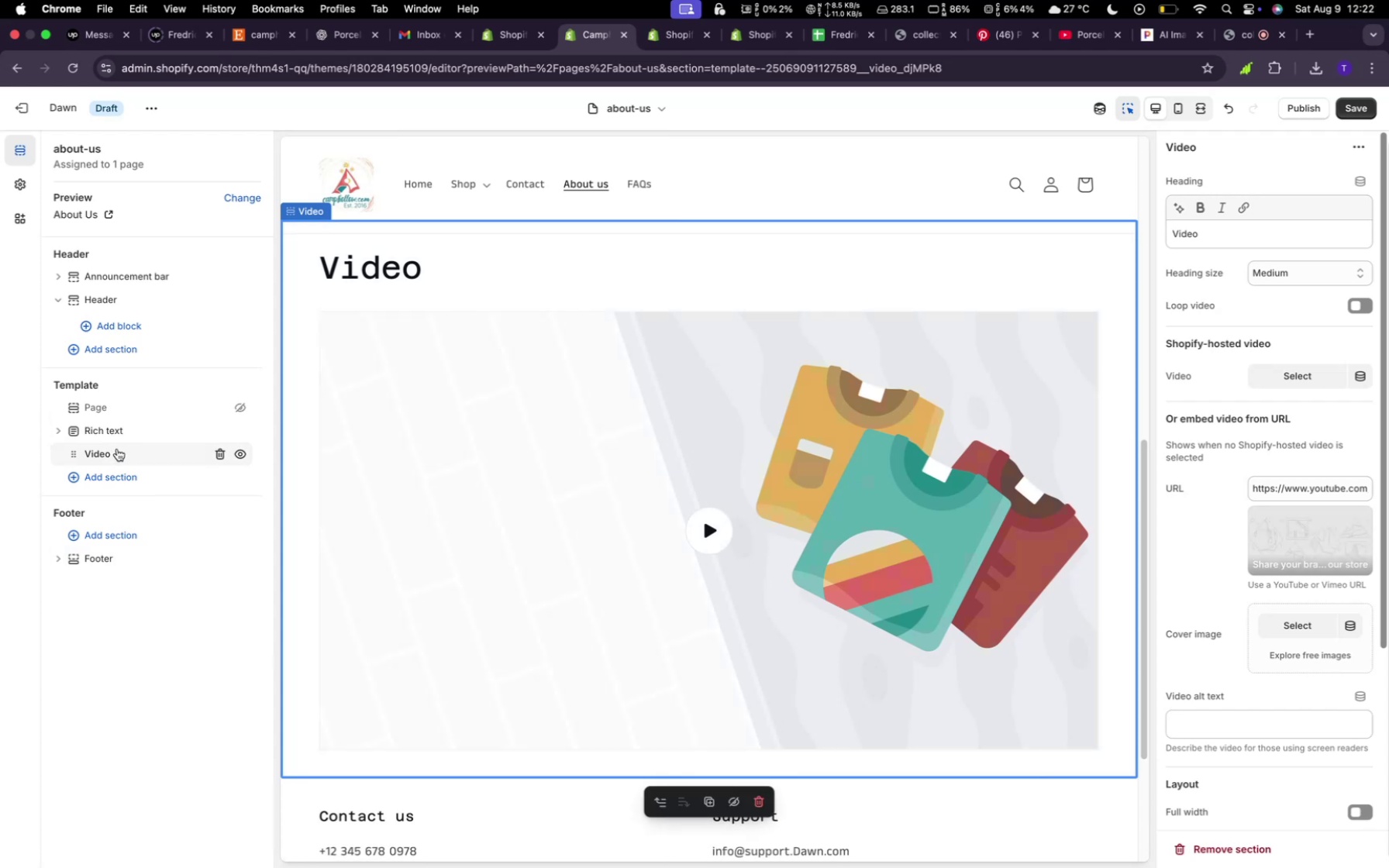 
left_click_drag(start_coordinate=[78, 453], to_coordinate=[85, 426])
 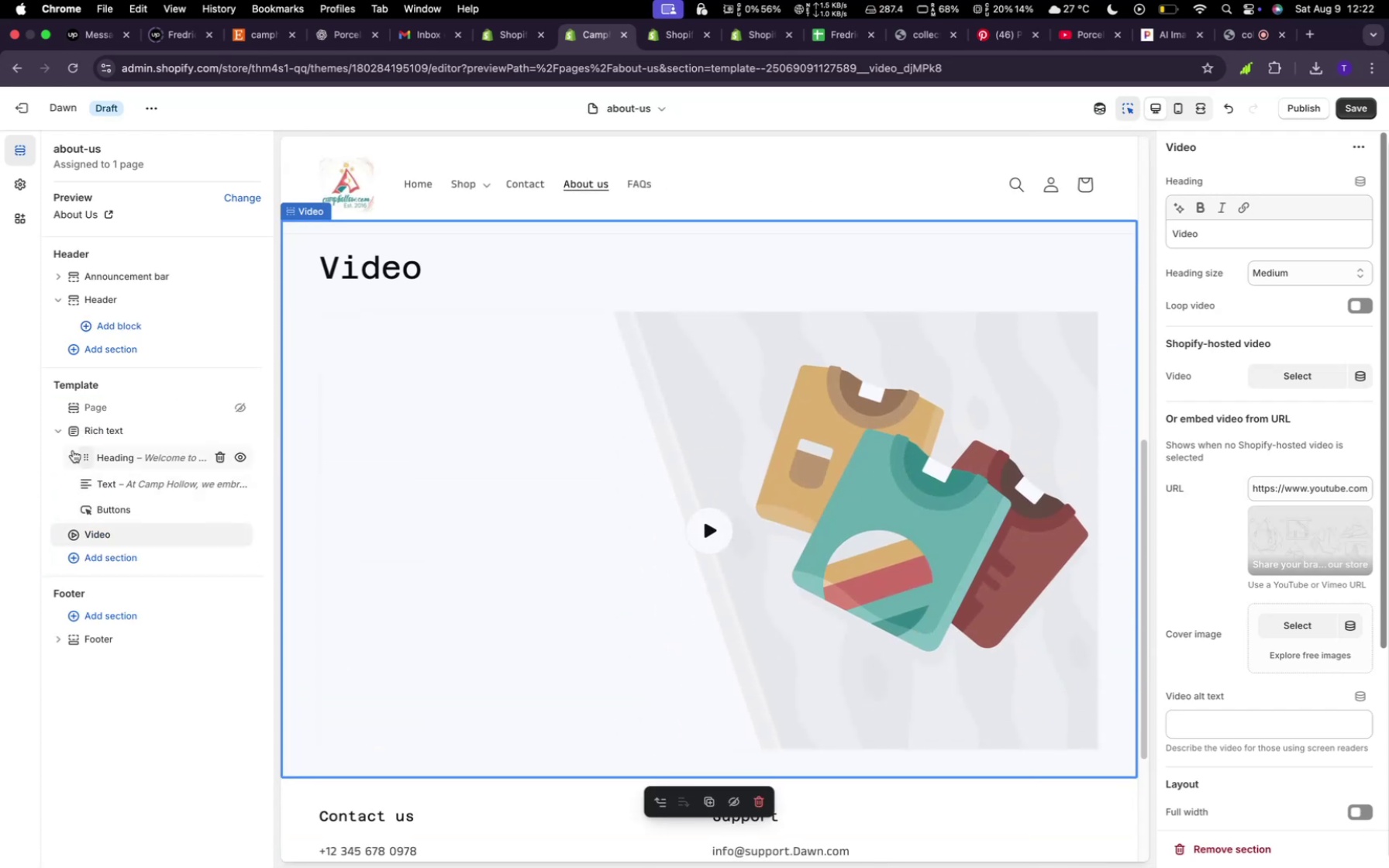 
left_click([63, 432])
 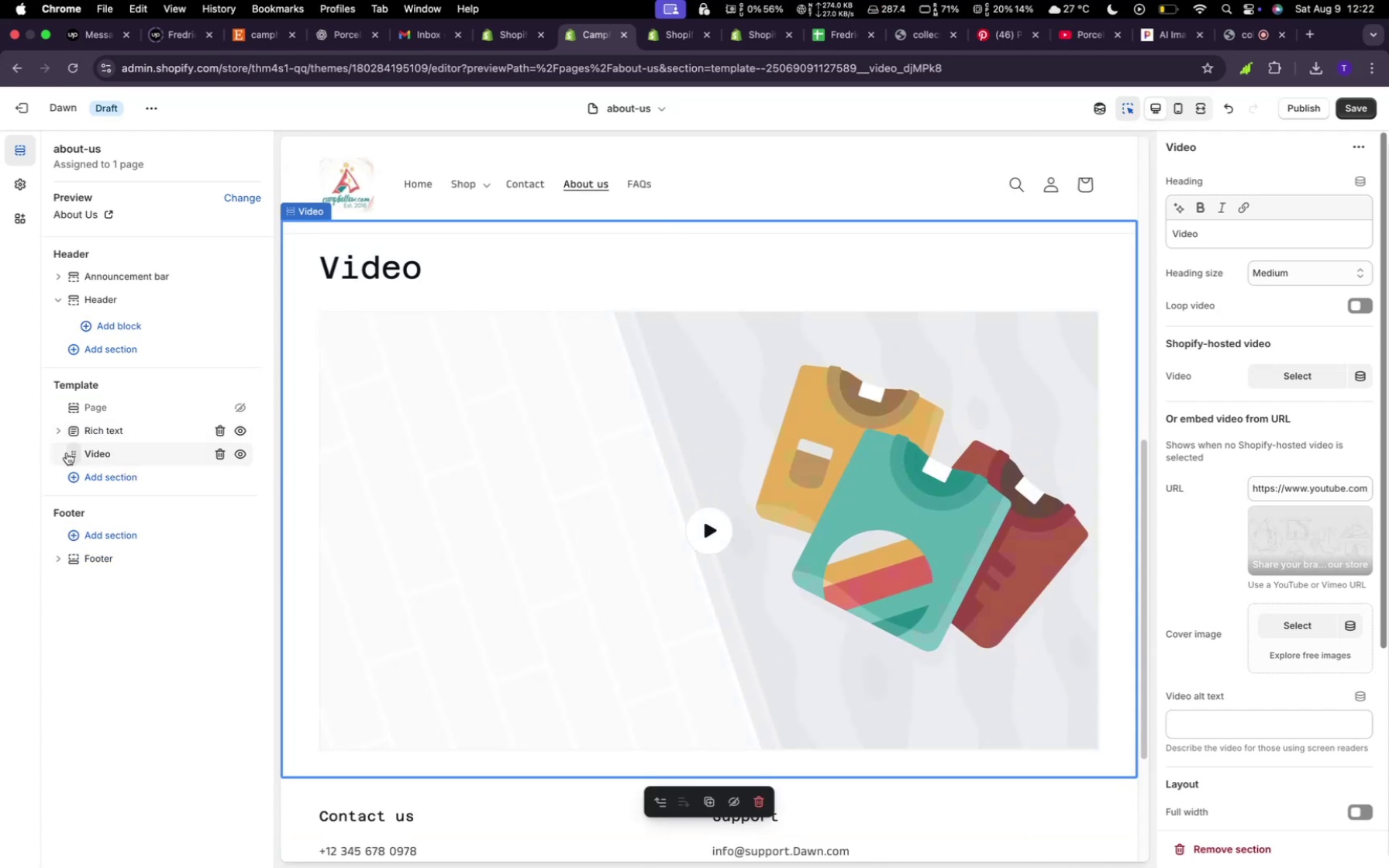 
left_click_drag(start_coordinate=[70, 454], to_coordinate=[77, 418])
 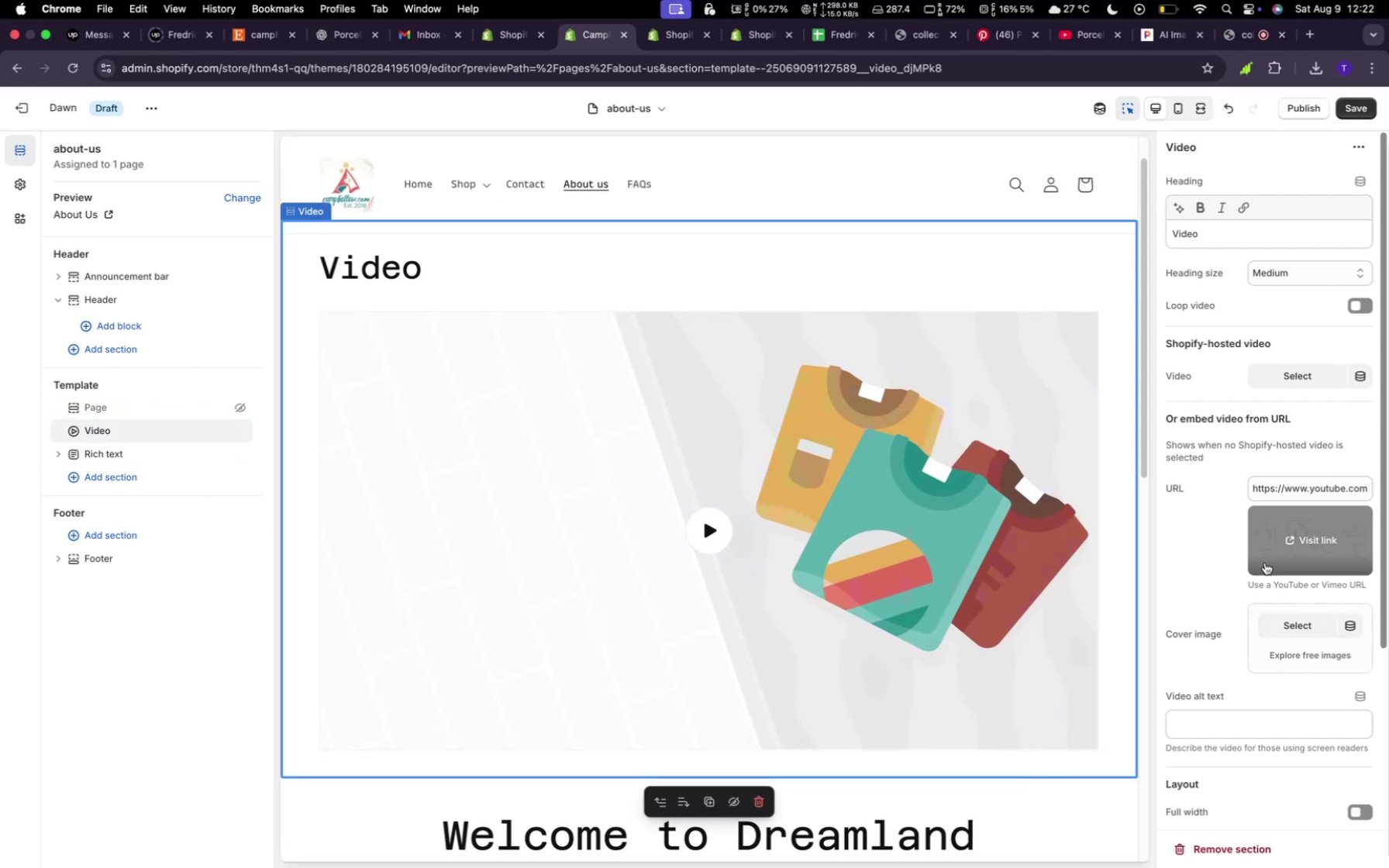 
wait(5.29)
 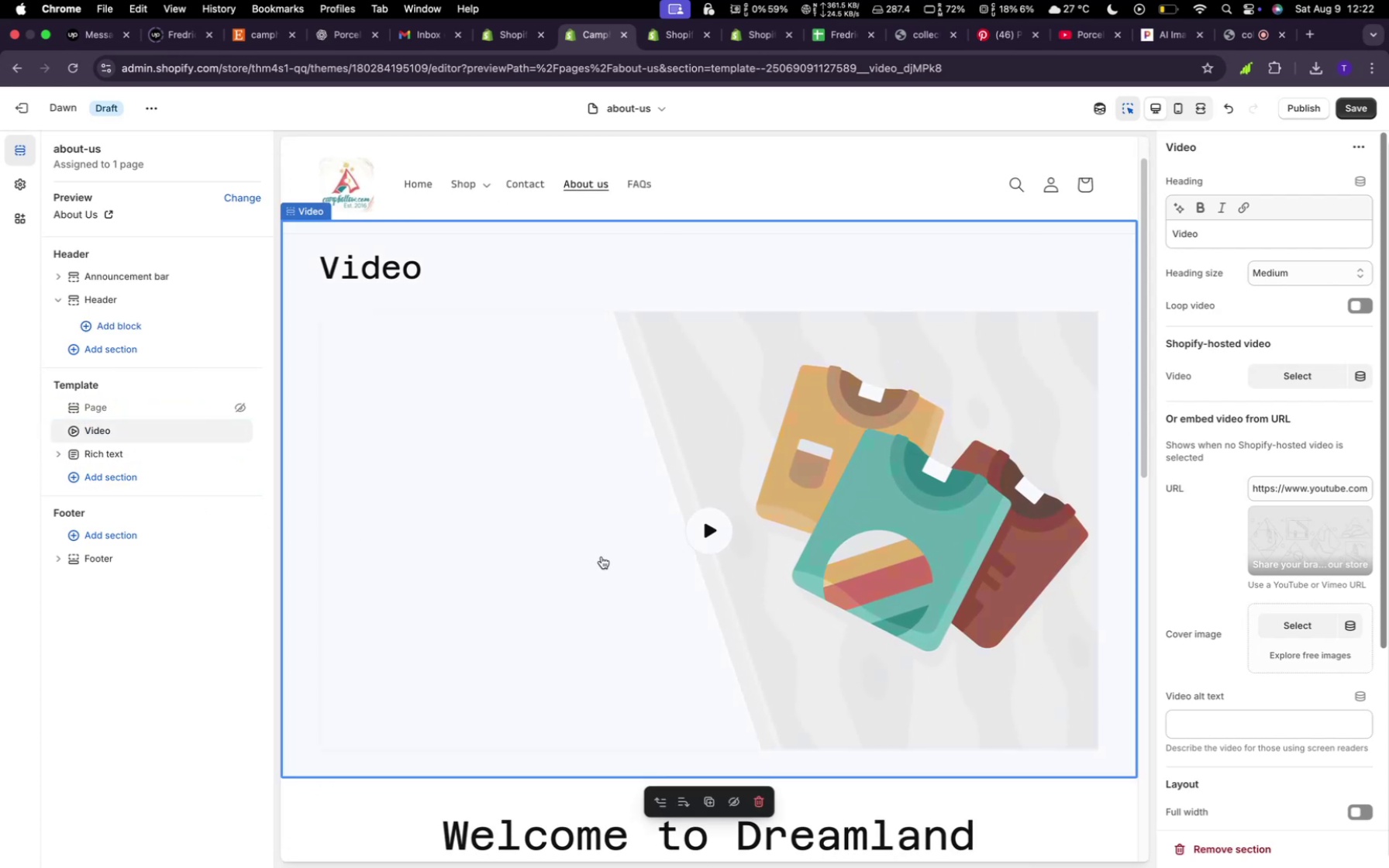 
left_click([1289, 633])
 